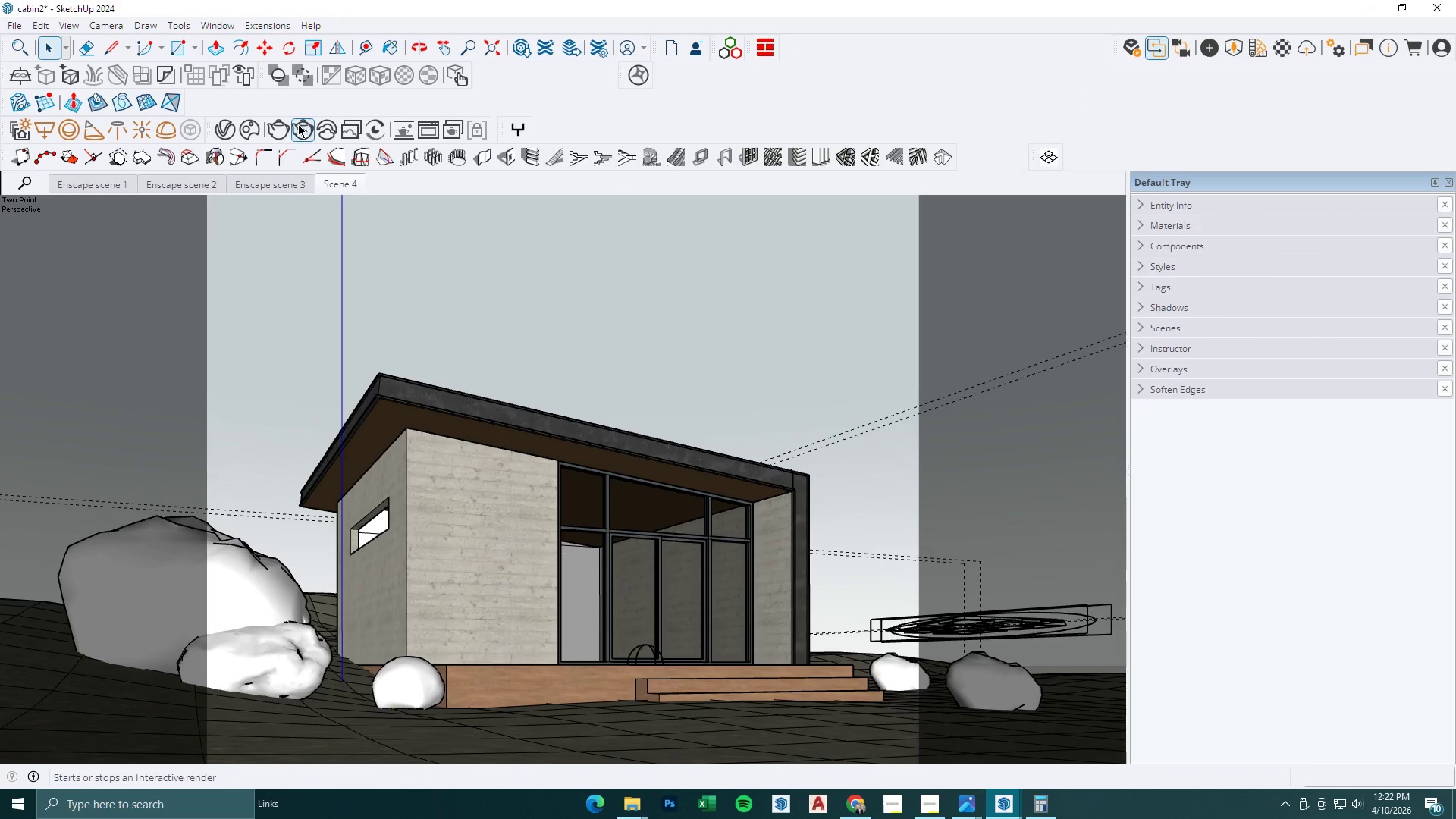 
left_click([250, 126])
 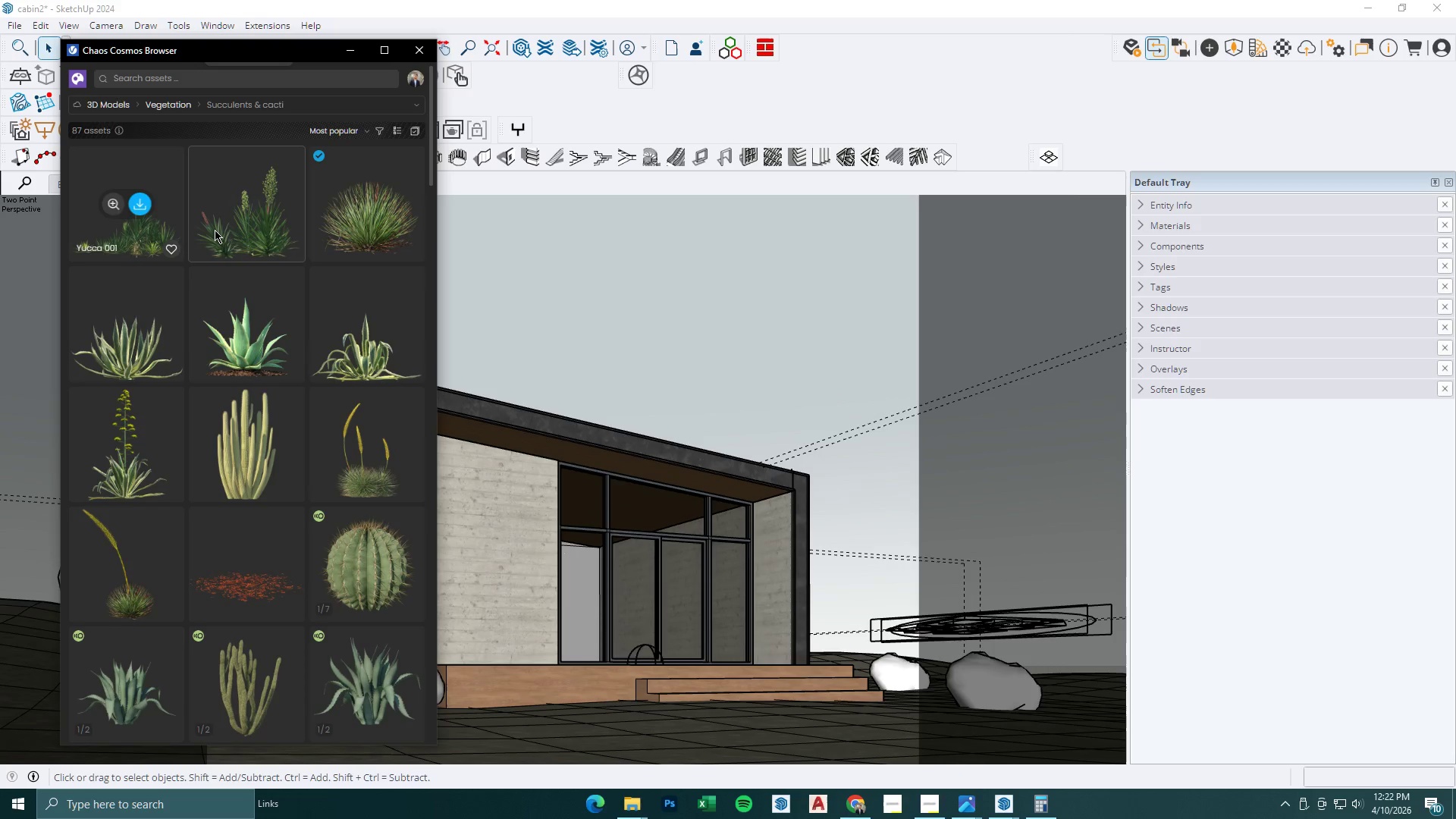 
wait(5.44)
 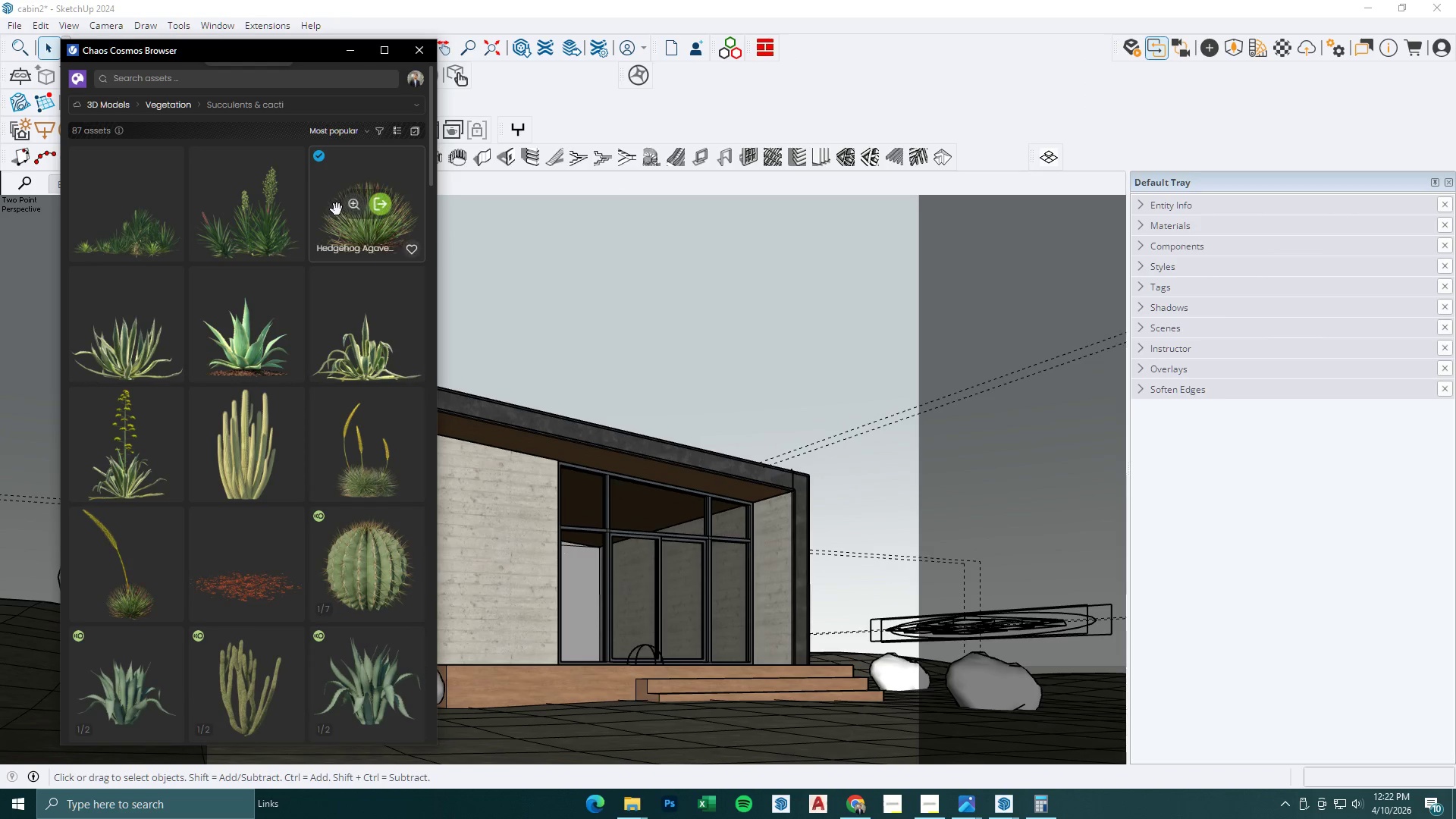 
left_click([137, 204])
 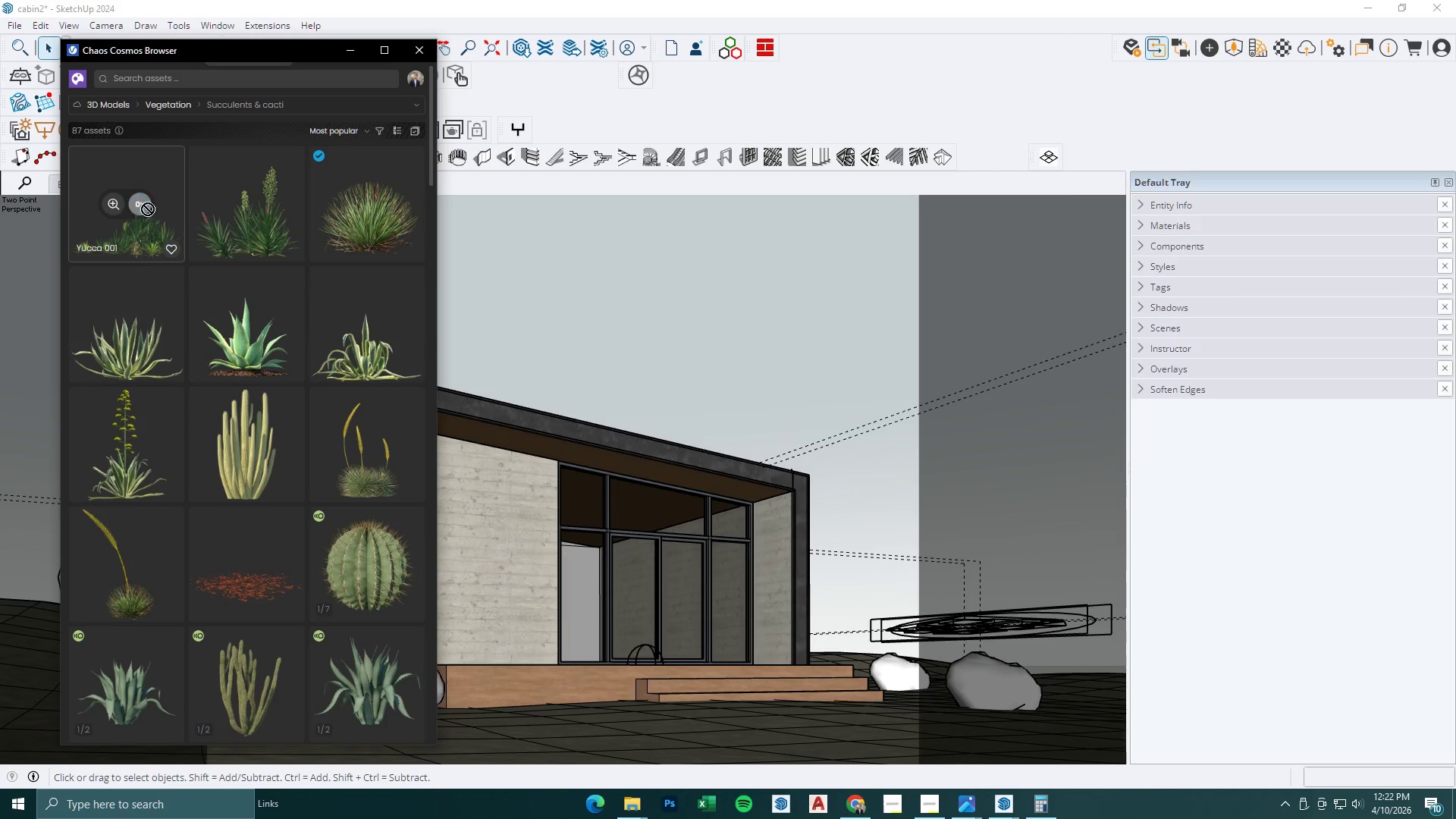 
mouse_move([241, 234])
 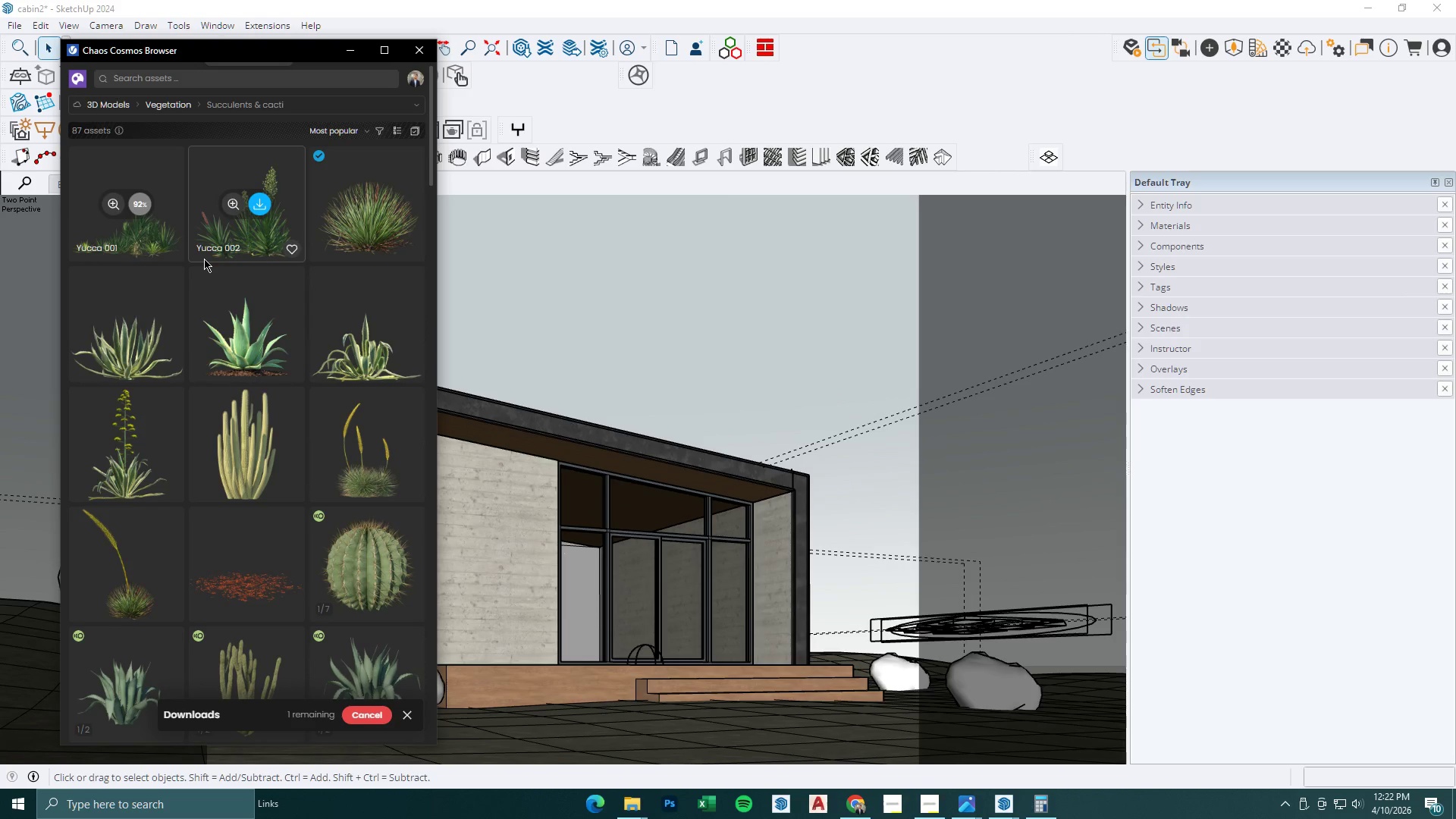 
wait(5.67)
 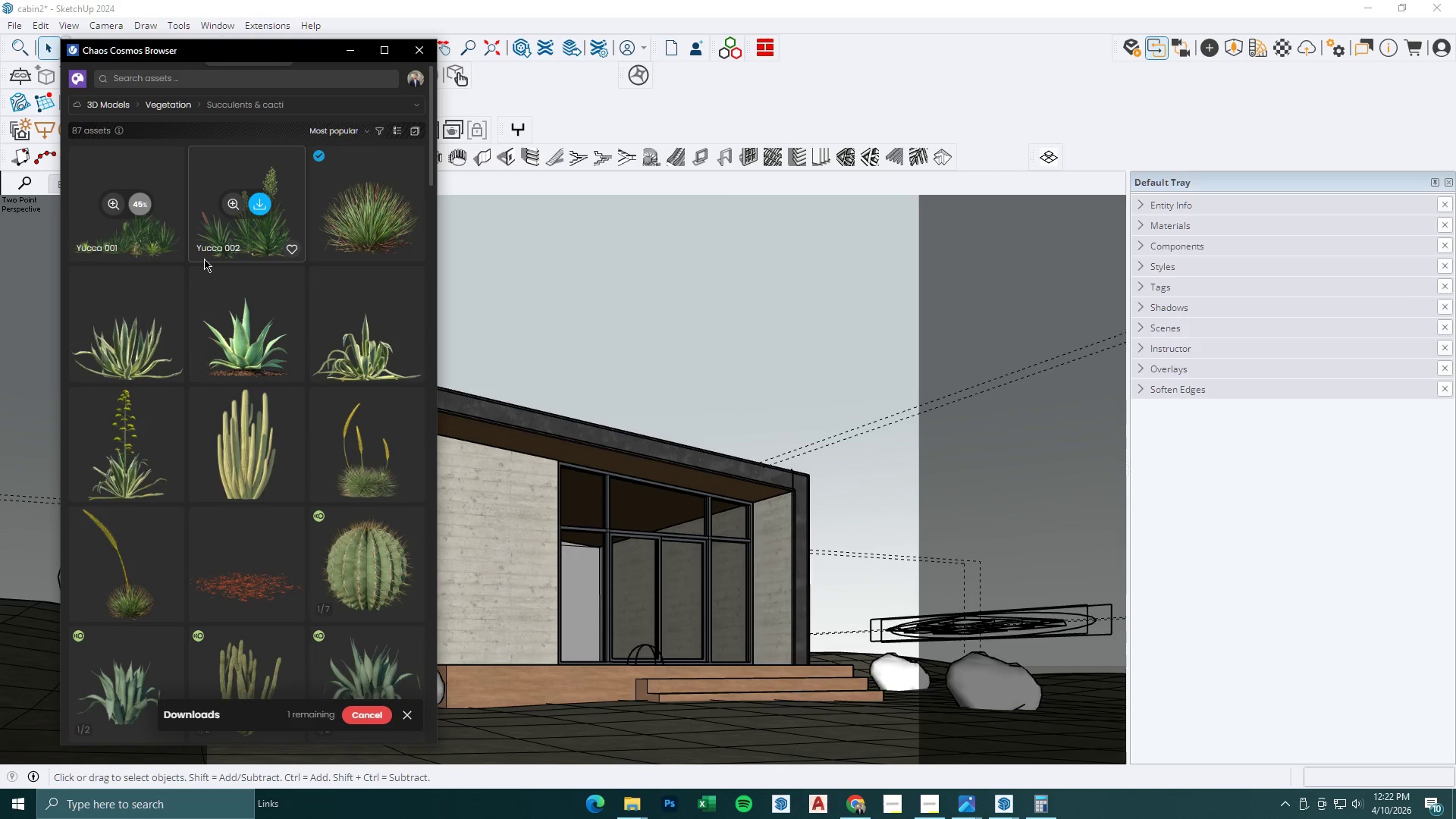 
left_click([350, 49])
 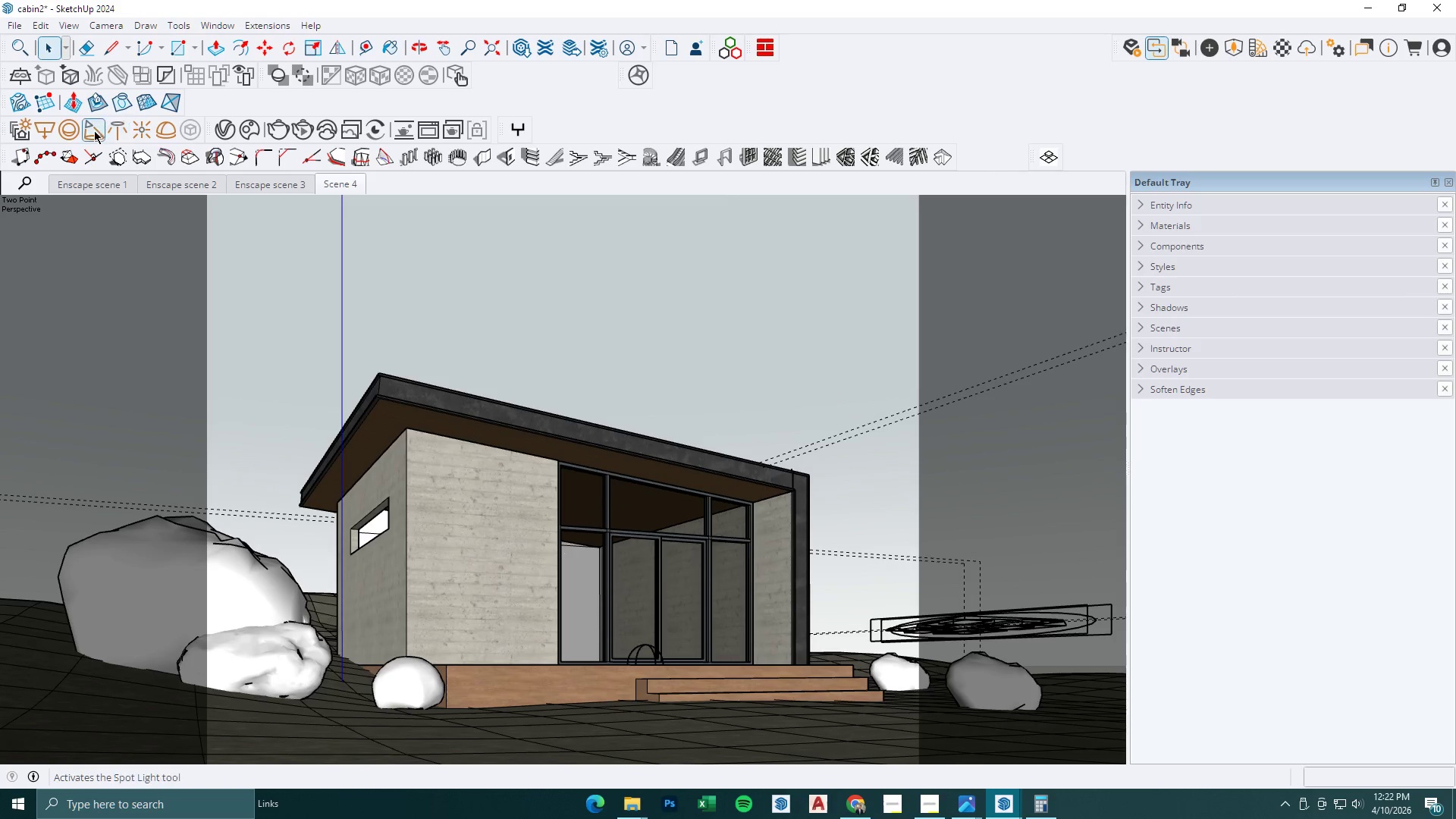 
left_click([246, 130])
 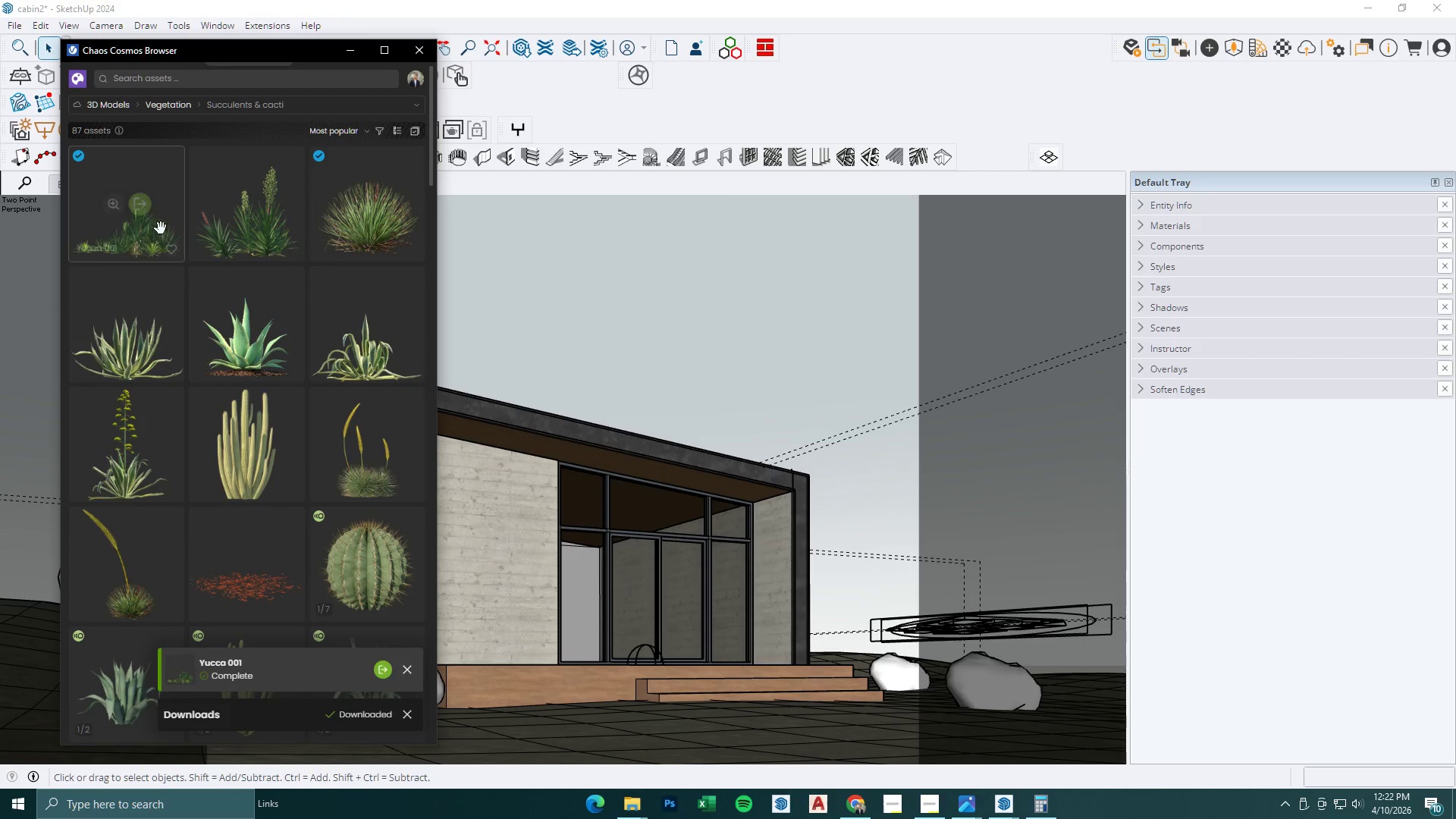 
left_click([147, 206])
 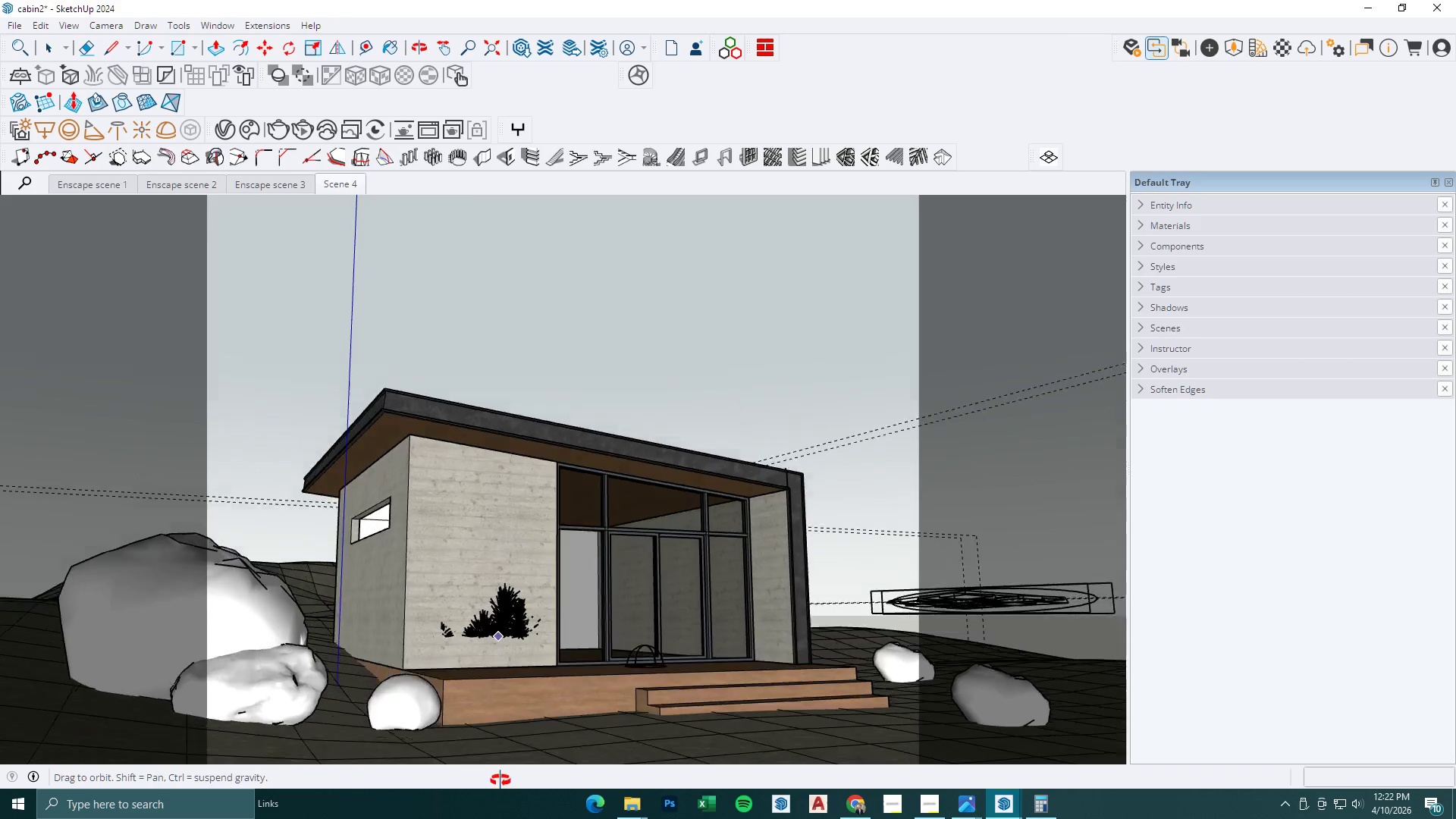 
scroll: coordinate [512, 707], scroll_direction: none, amount: 0.0
 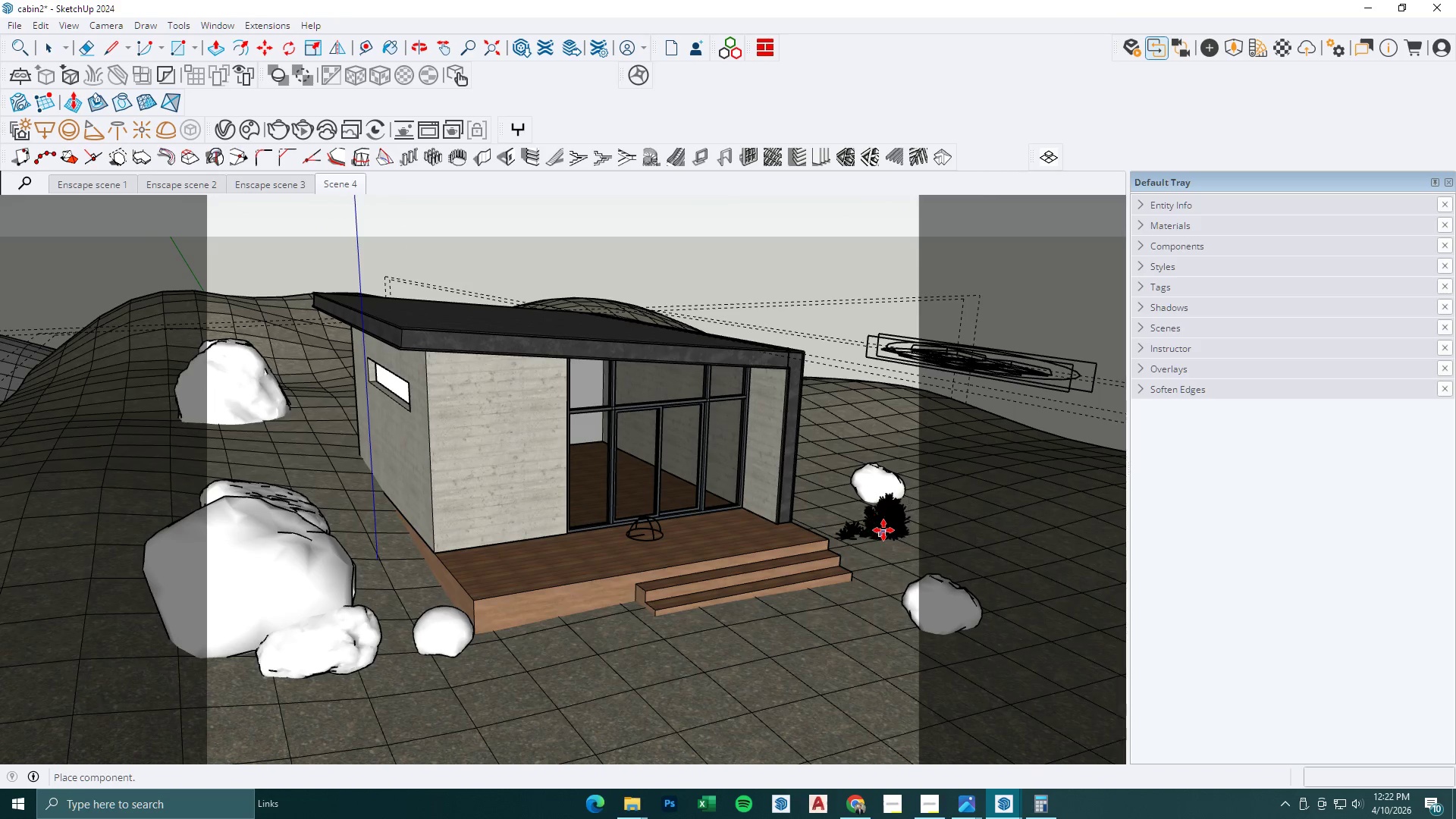 
left_click([877, 531])
 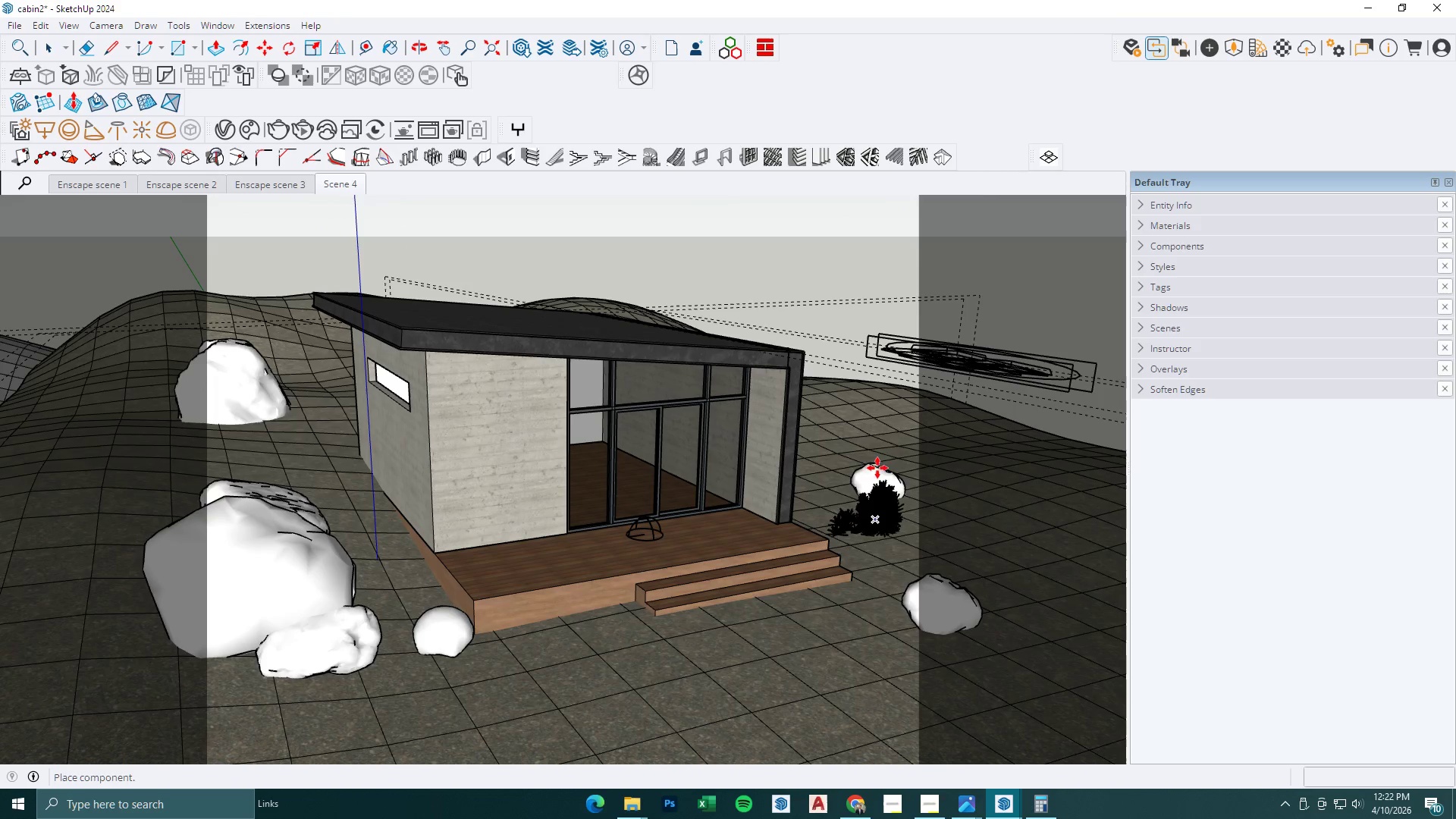 
key(Space)
 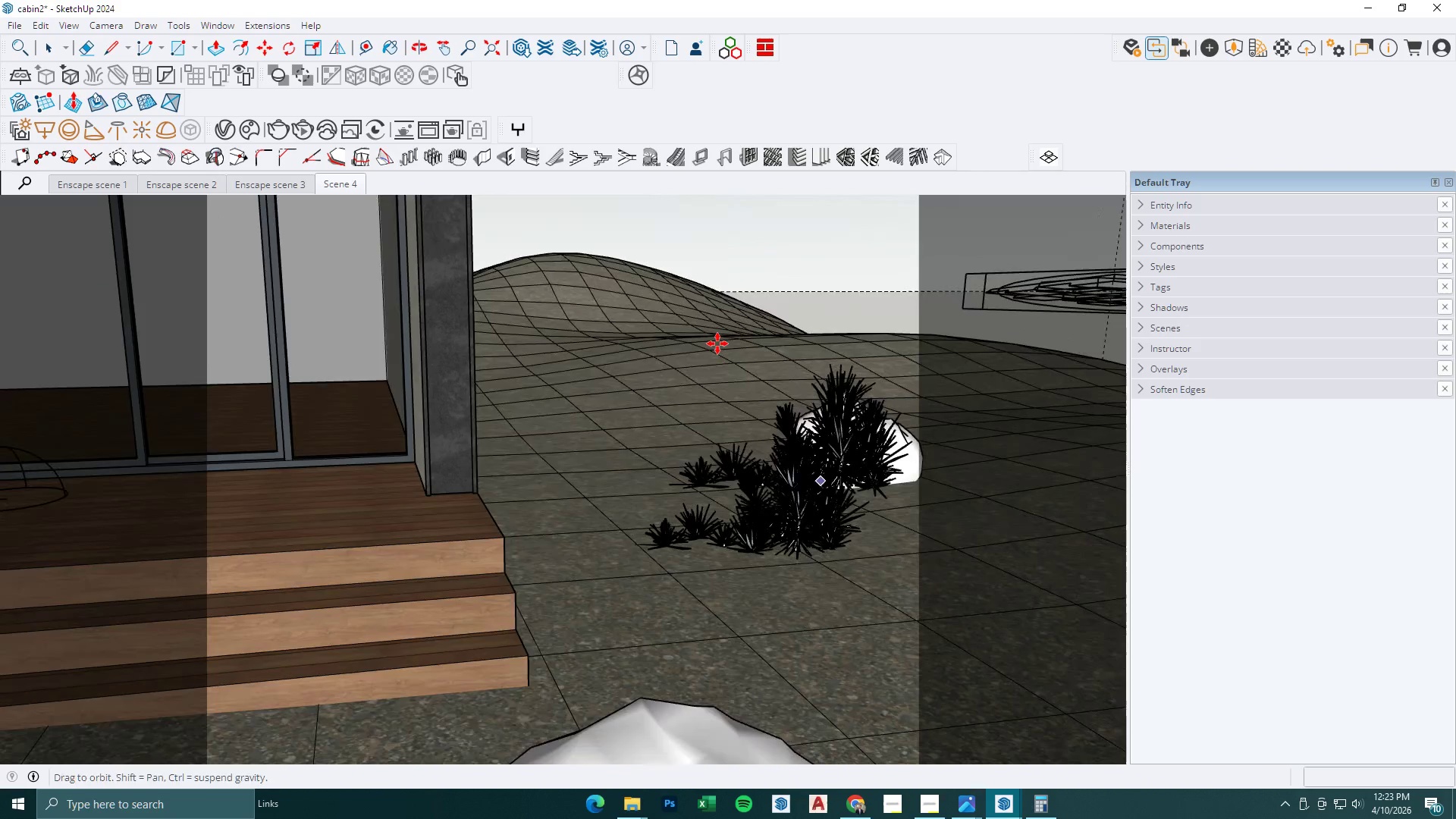 
key(Escape)
 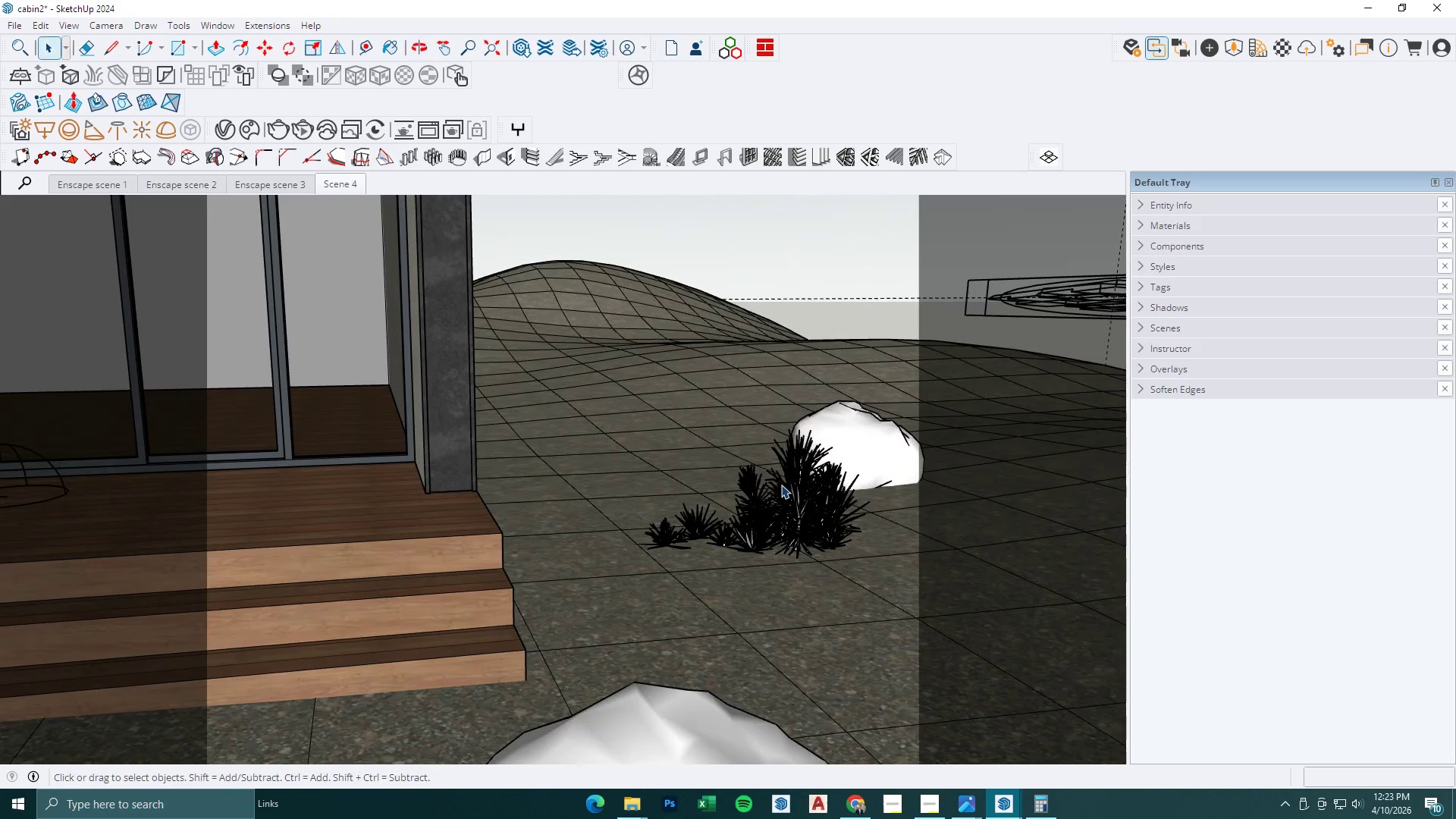 
scroll: coordinate [808, 472], scroll_direction: up, amount: 13.0
 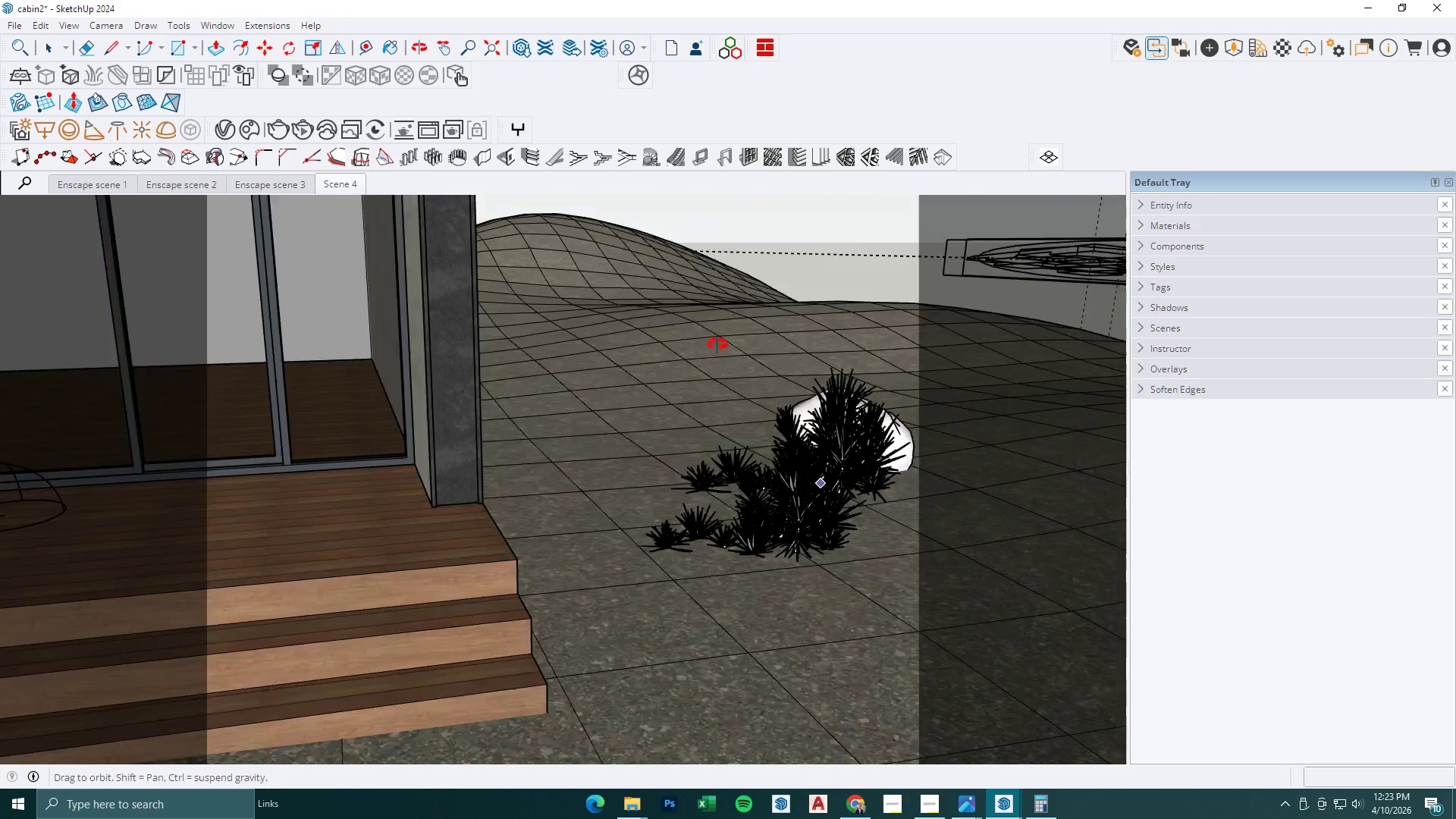 
left_click([783, 487])
 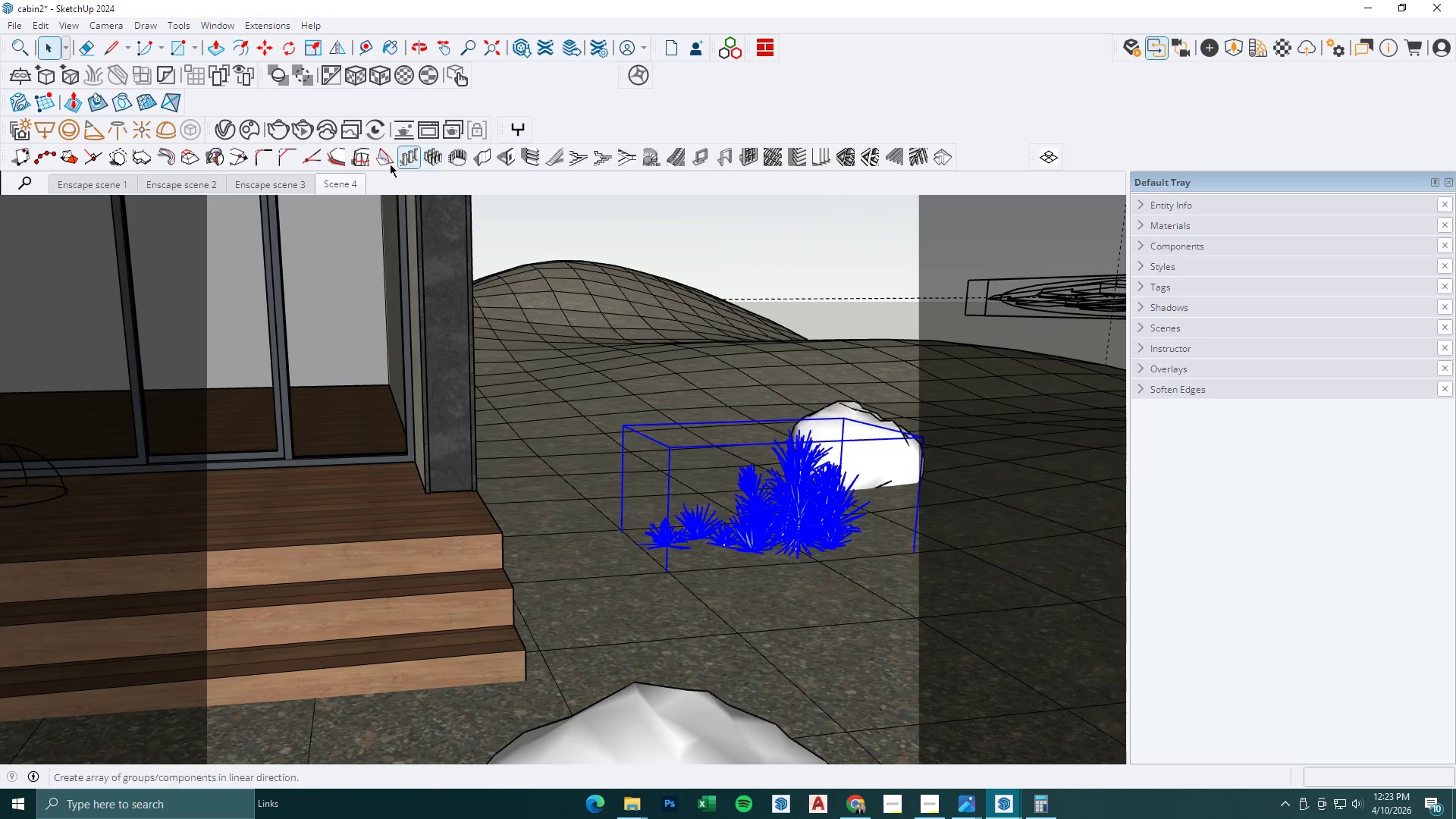 
scroll: coordinate [733, 487], scroll_direction: down, amount: 8.0
 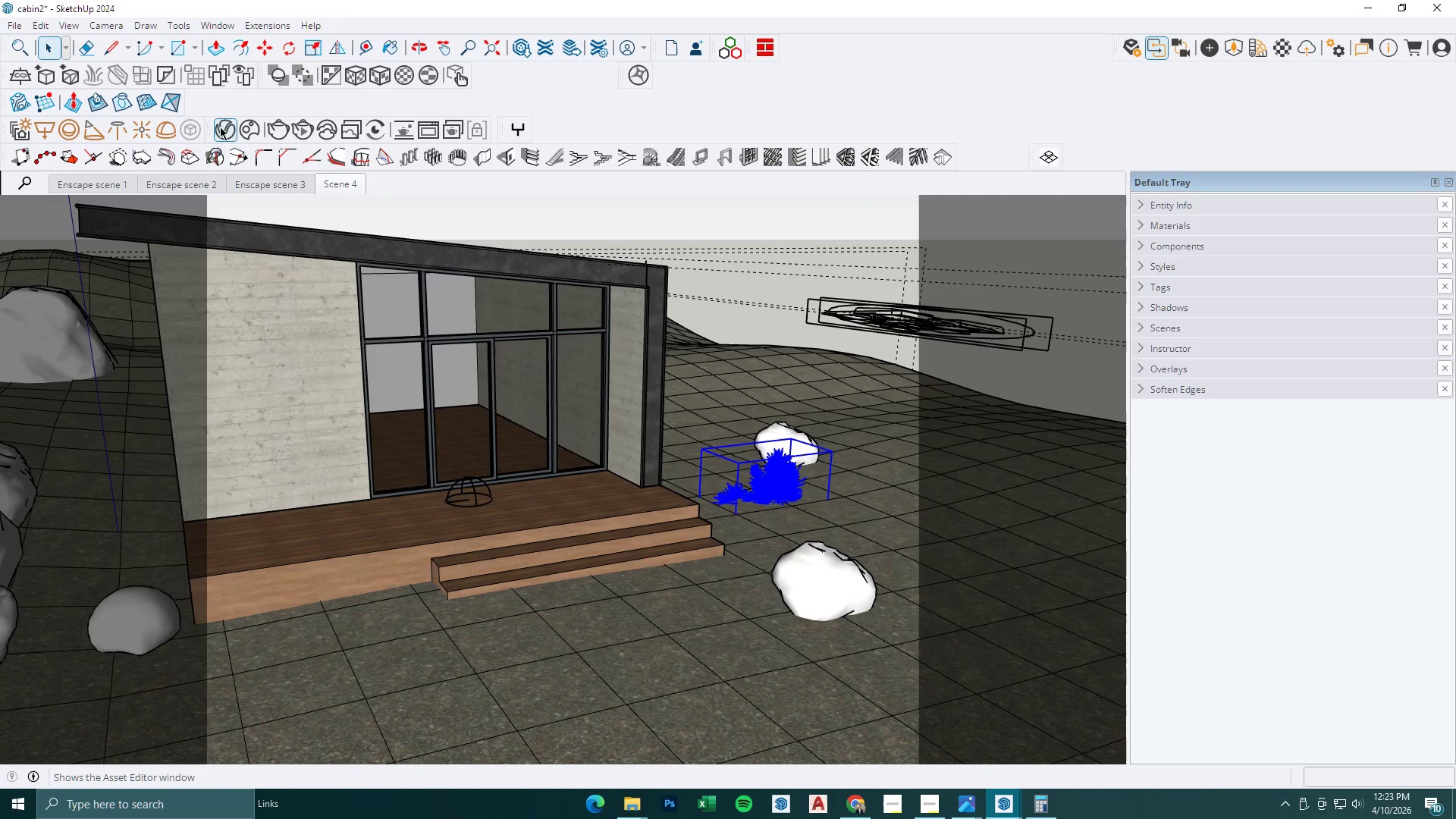 
wait(5.36)
 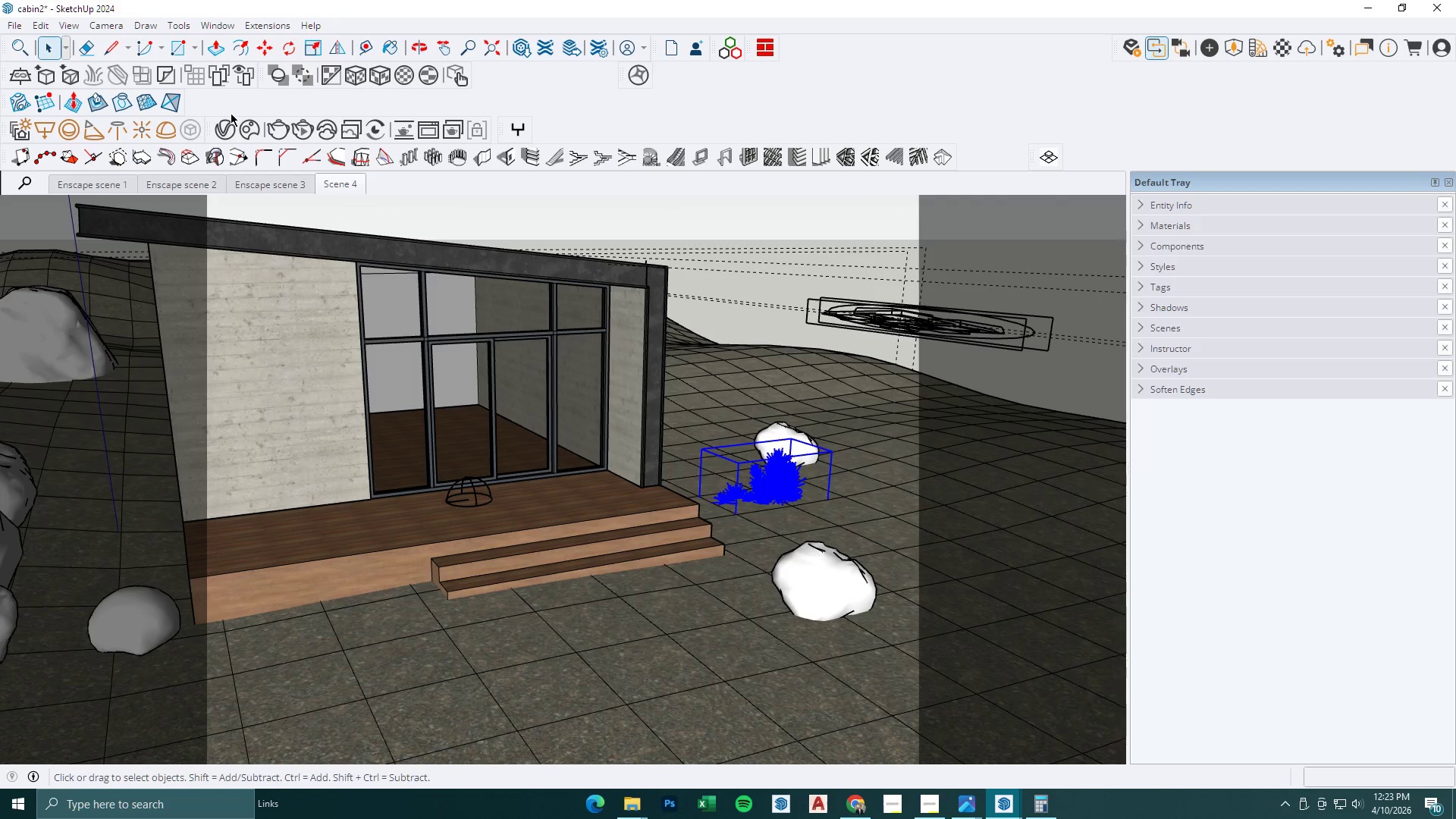 
left_click([223, 127])
 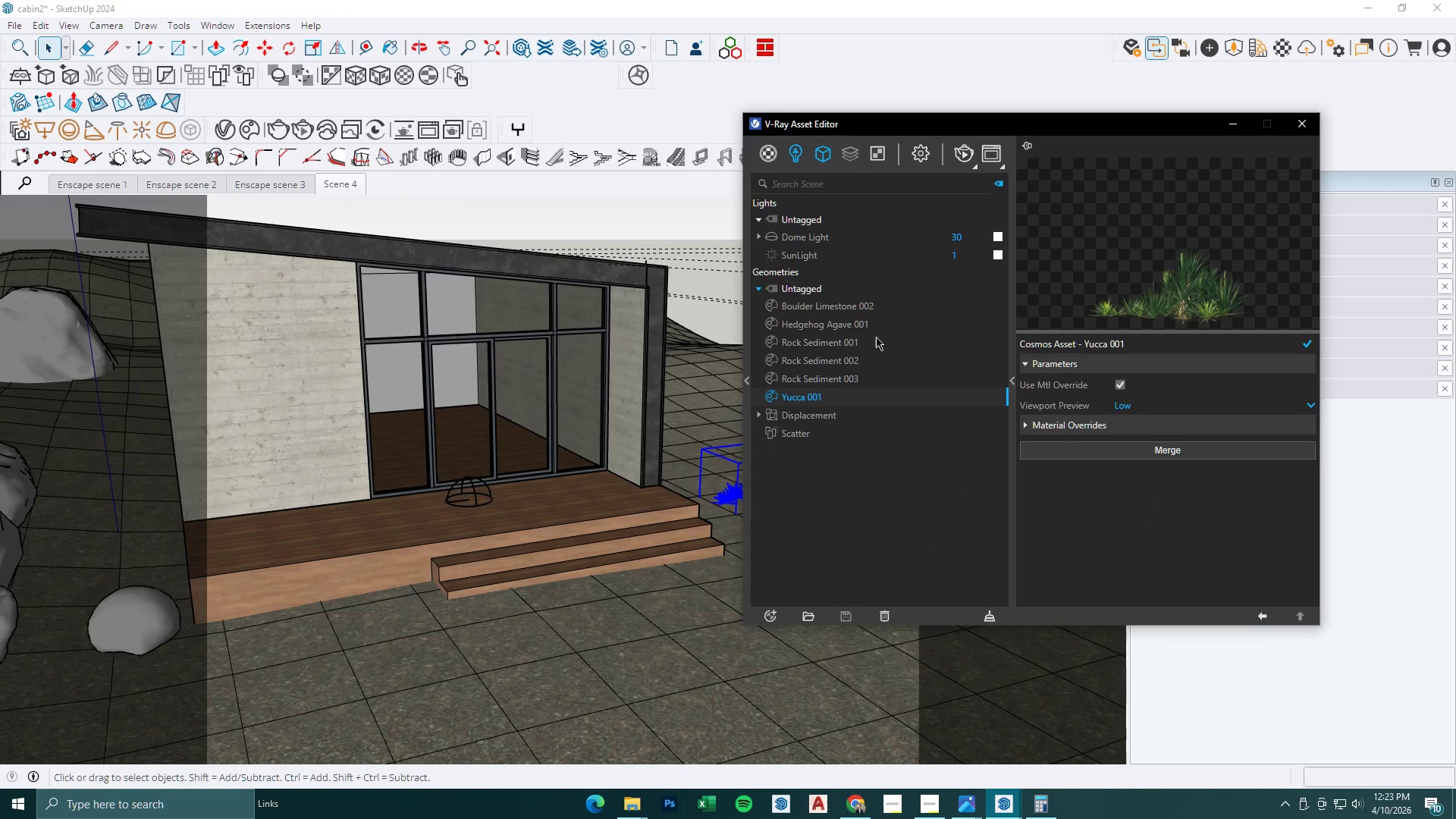 
left_click([805, 435])
 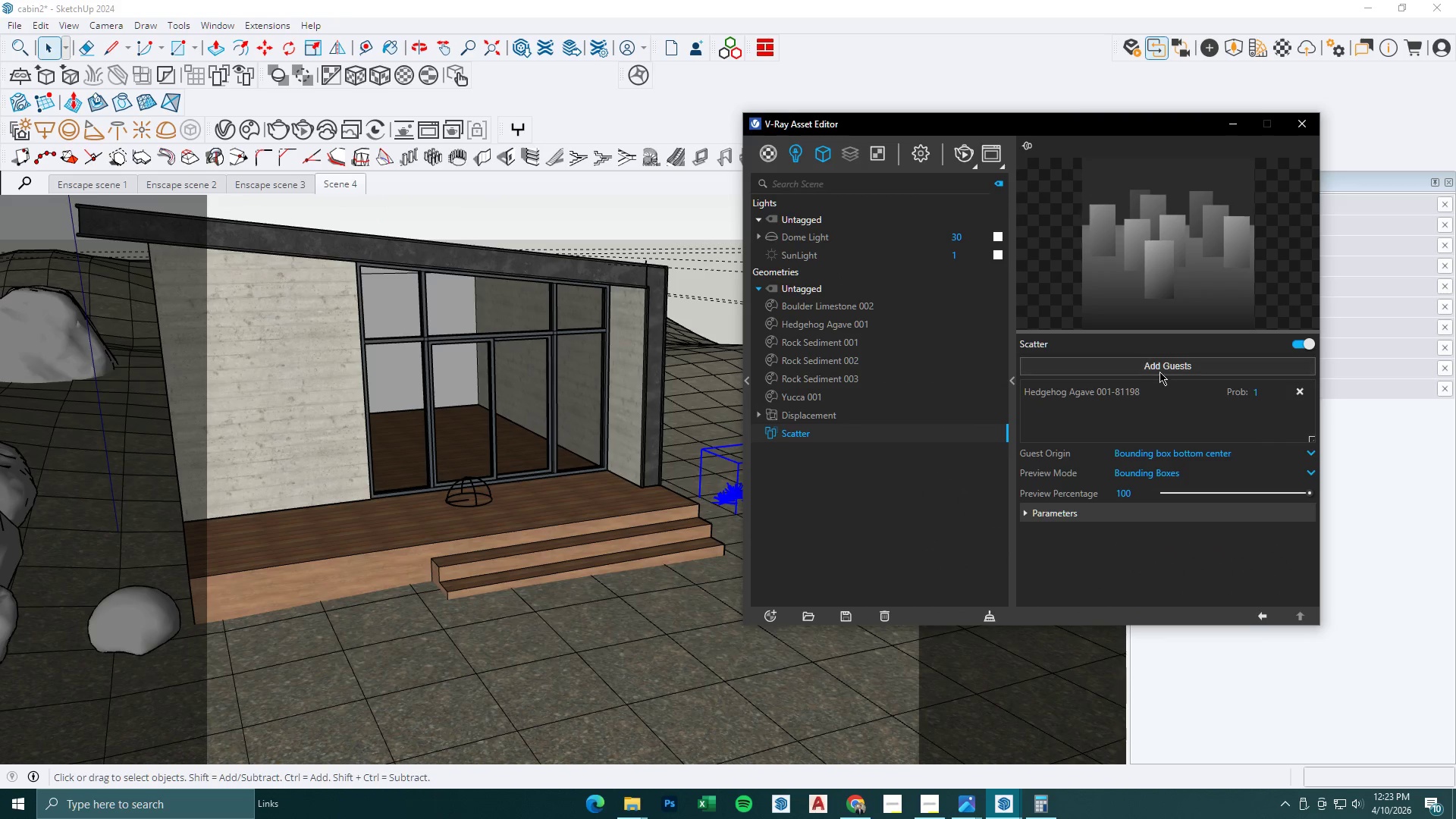 
left_click([1160, 369])
 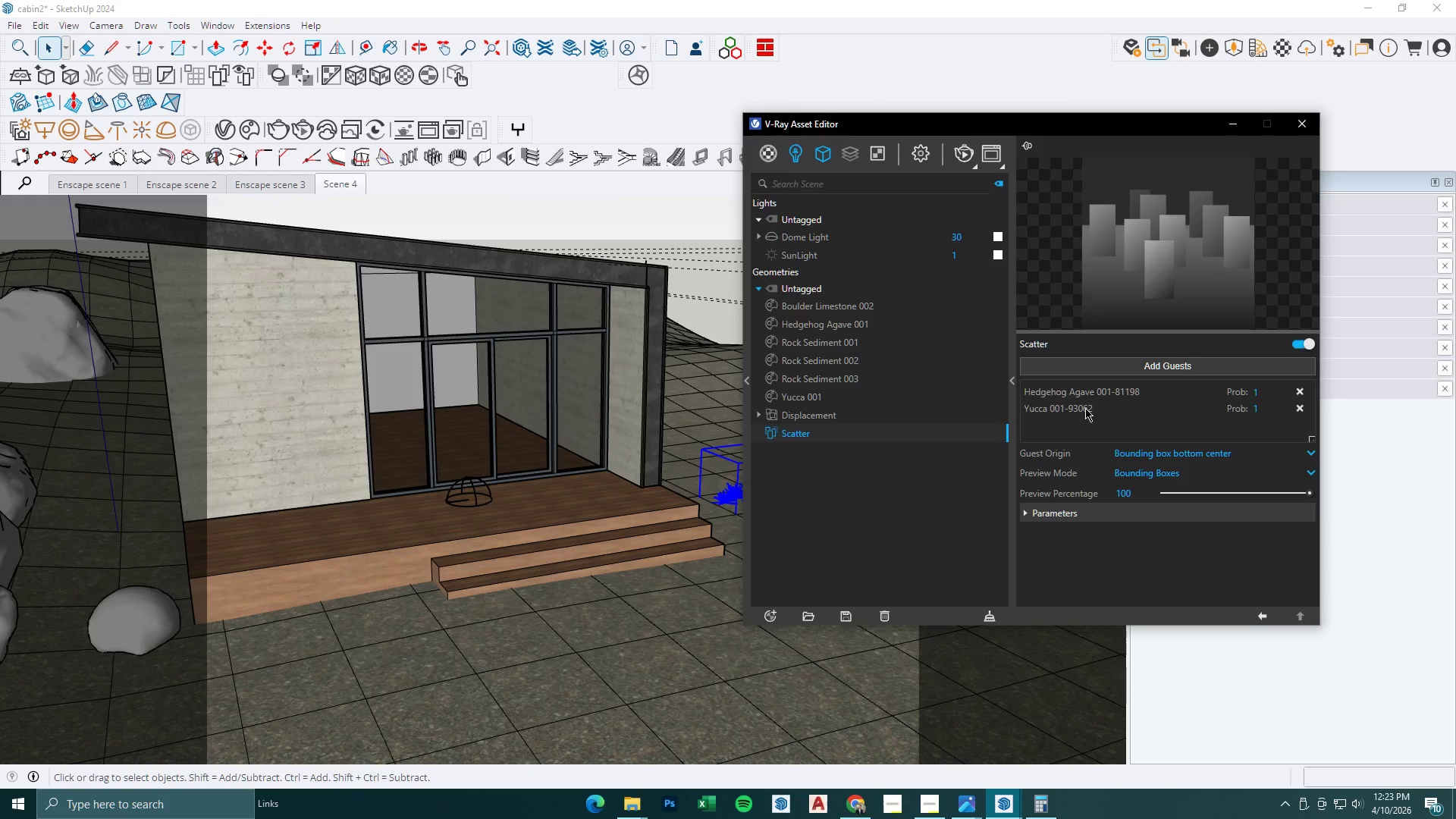 
left_click([1247, 120])
 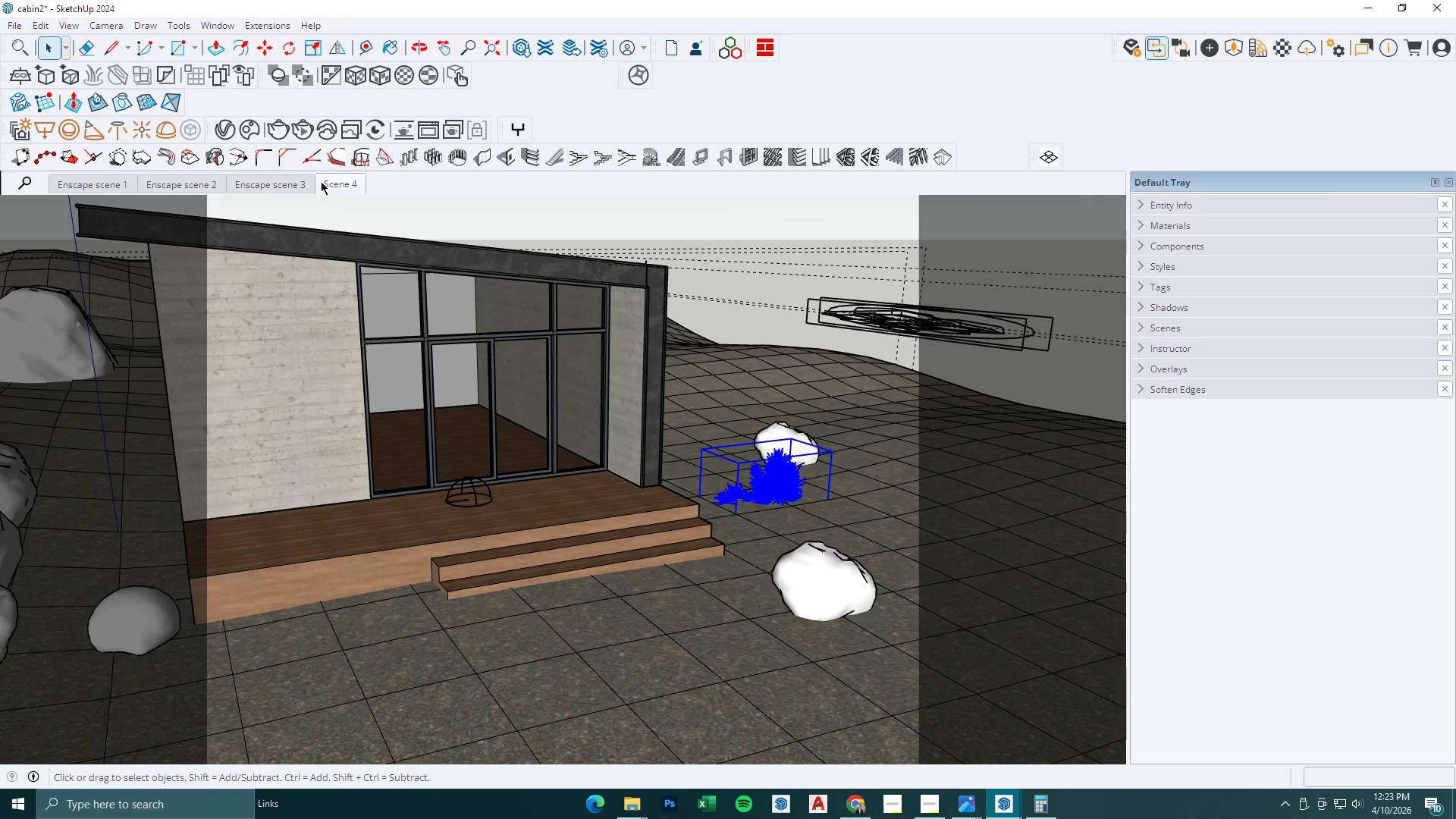 
left_click([332, 185])
 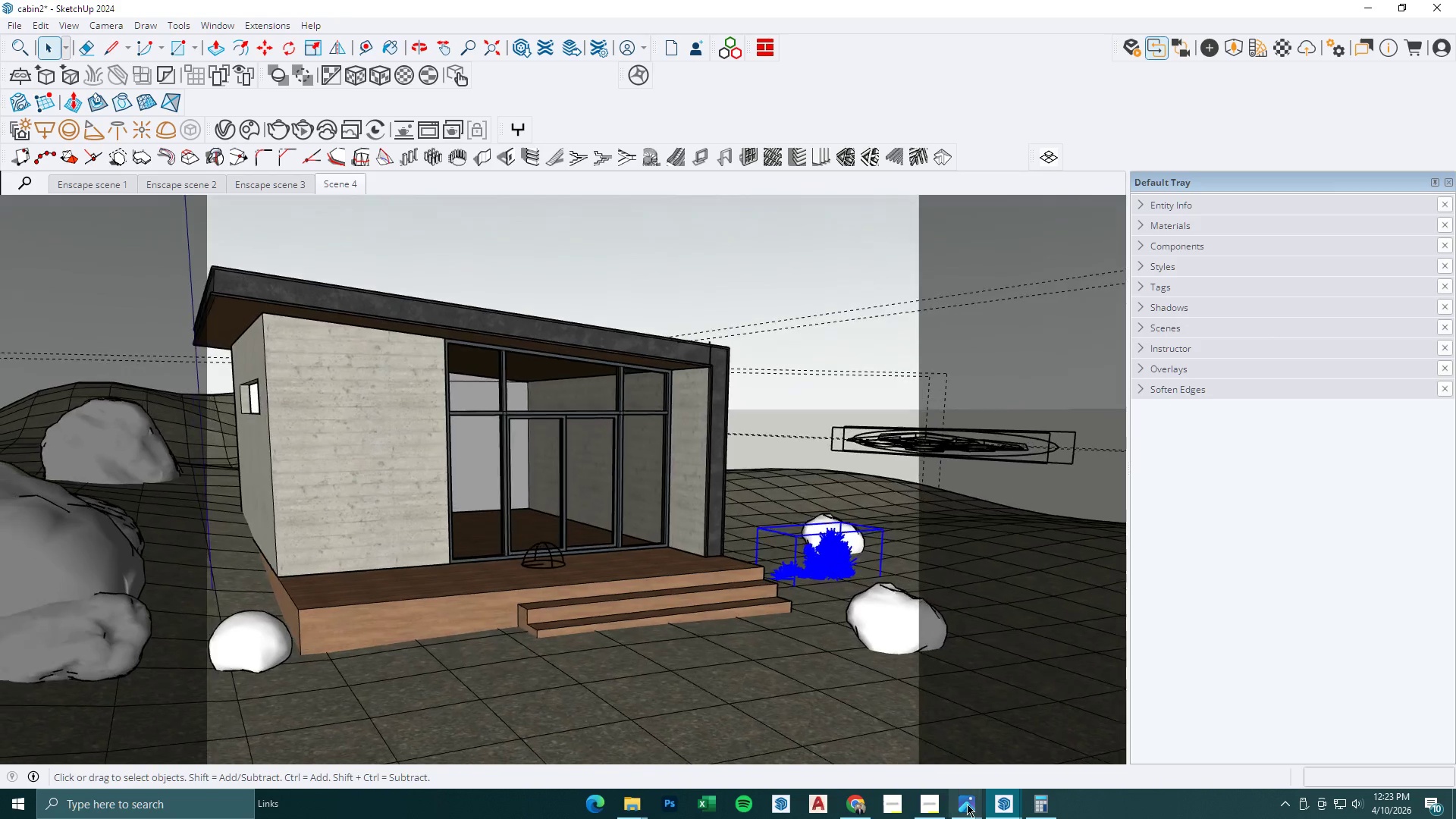 
left_click([1012, 804])
 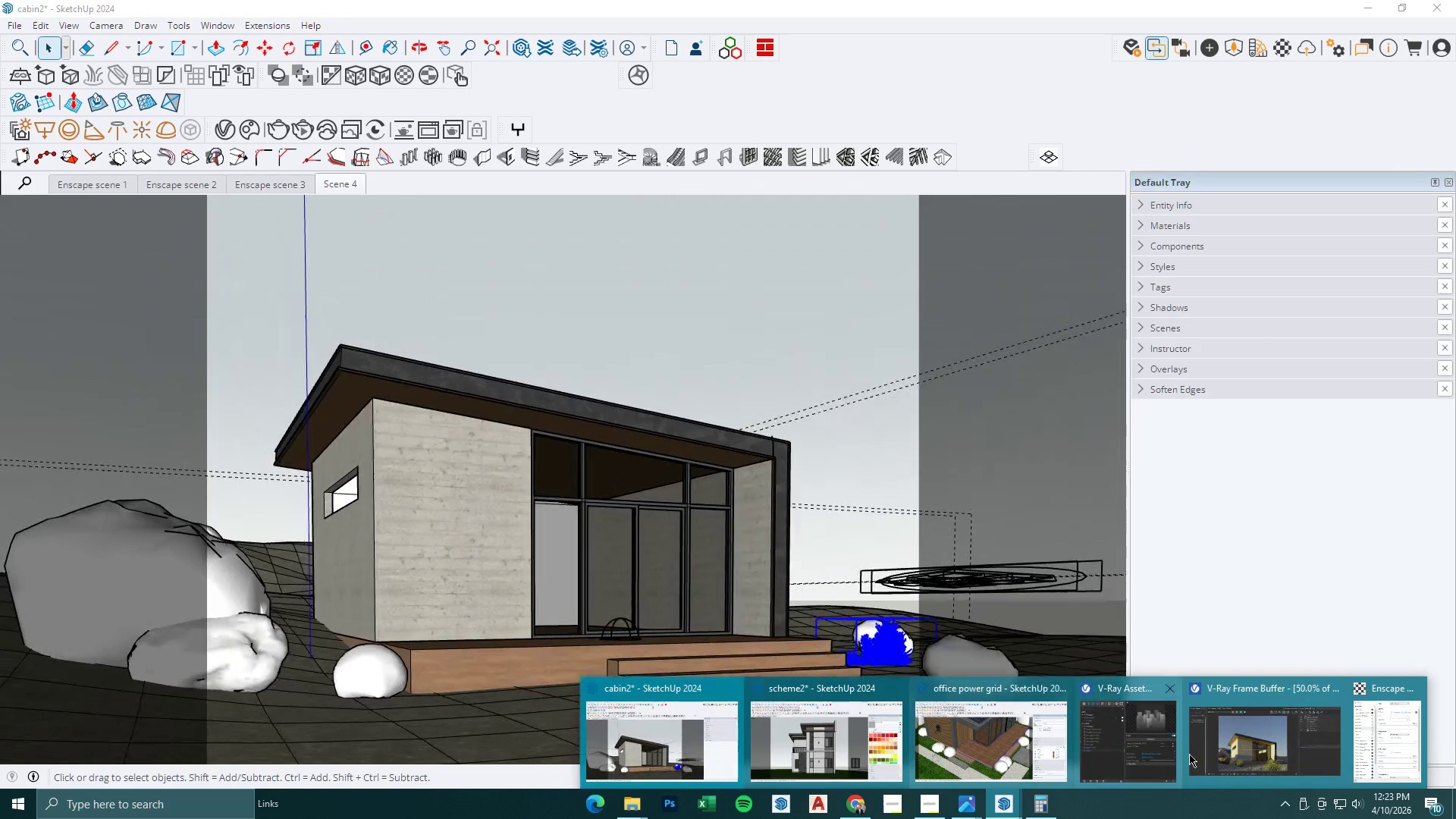 
left_click([1267, 760])
 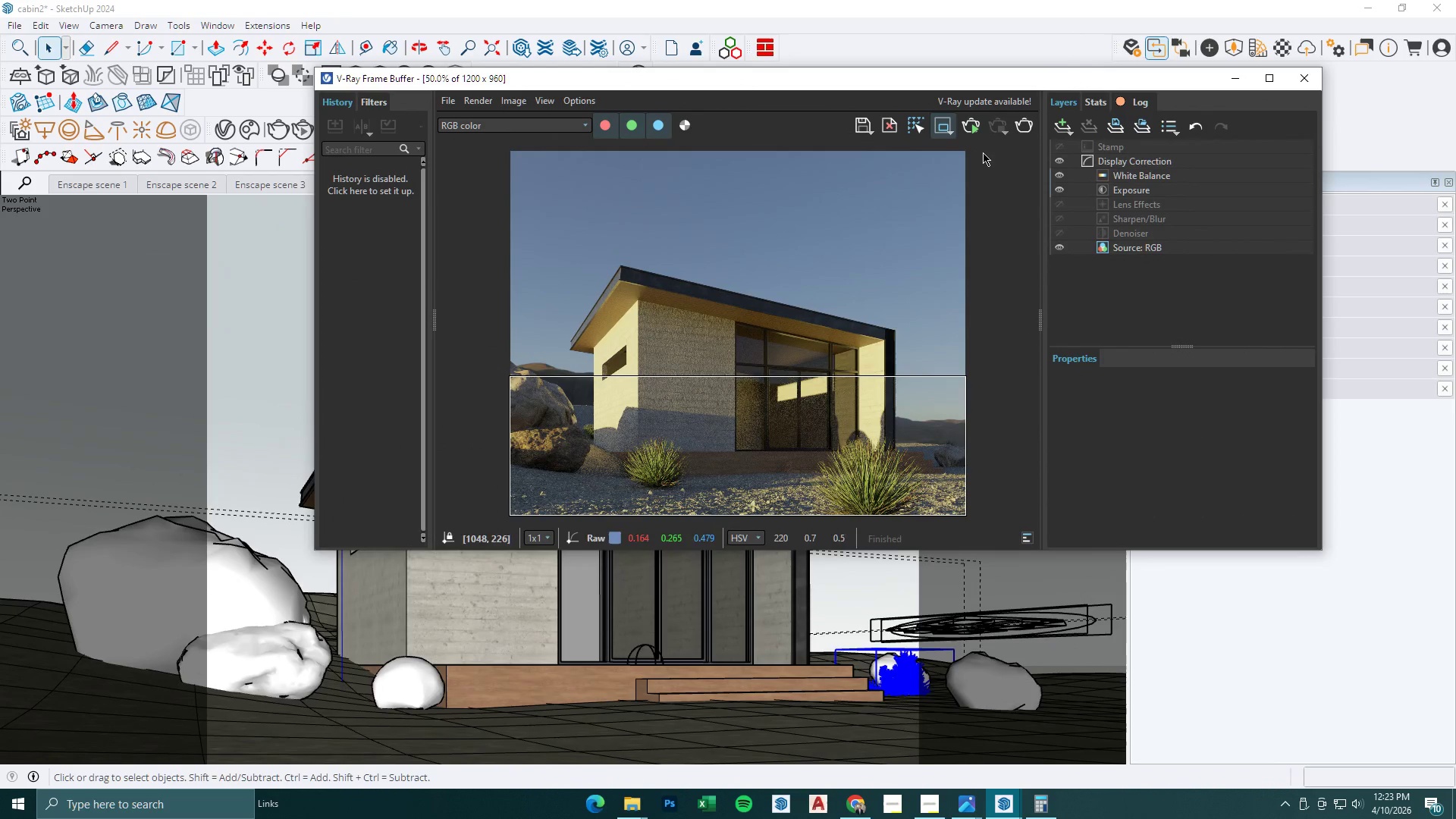 
left_click([976, 129])
 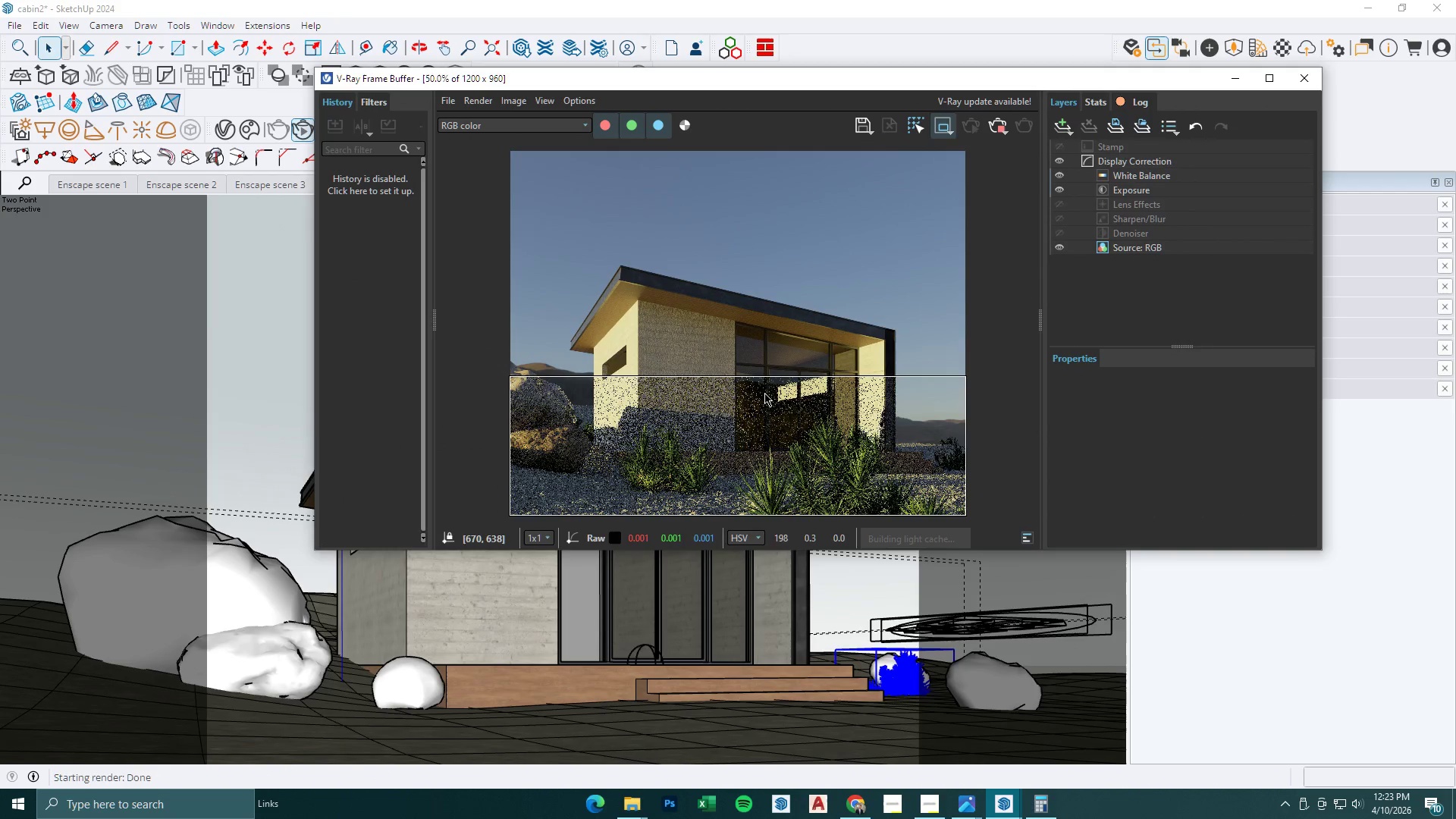 
wait(5.08)
 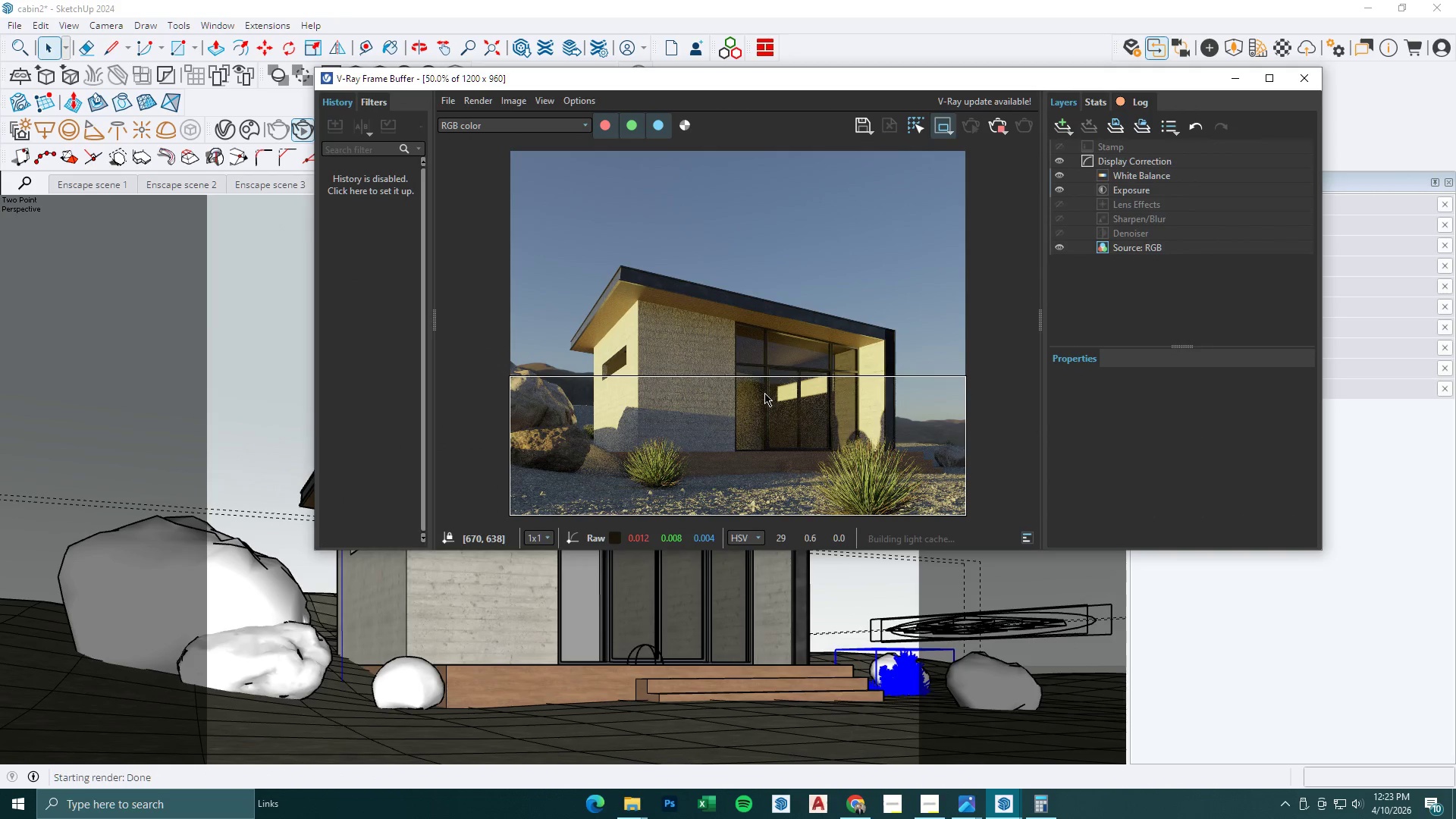 
left_click_drag(start_coordinate=[836, 95], to_coordinate=[708, 107])
 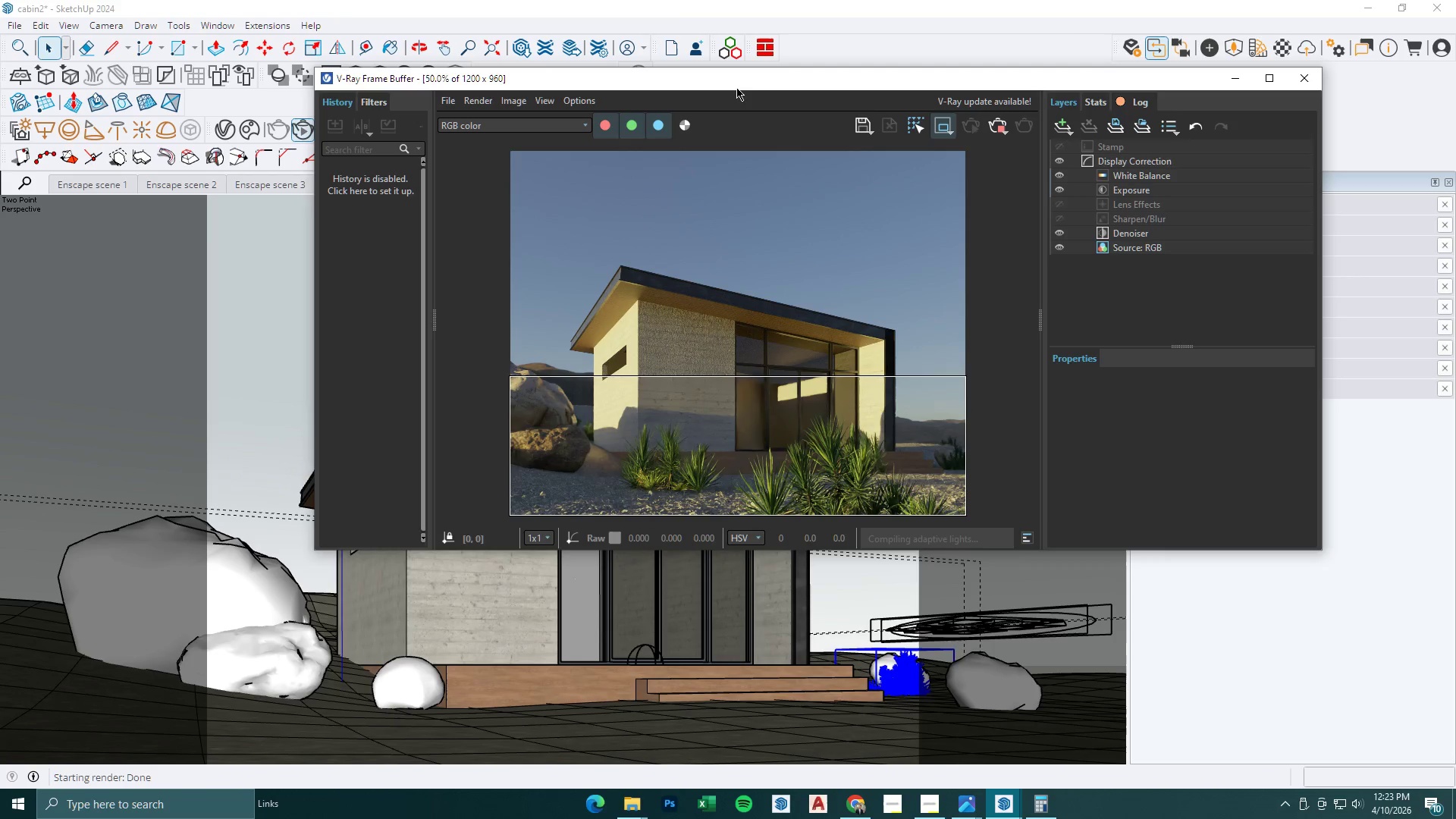 
left_click_drag(start_coordinate=[743, 79], to_coordinate=[629, 88])
 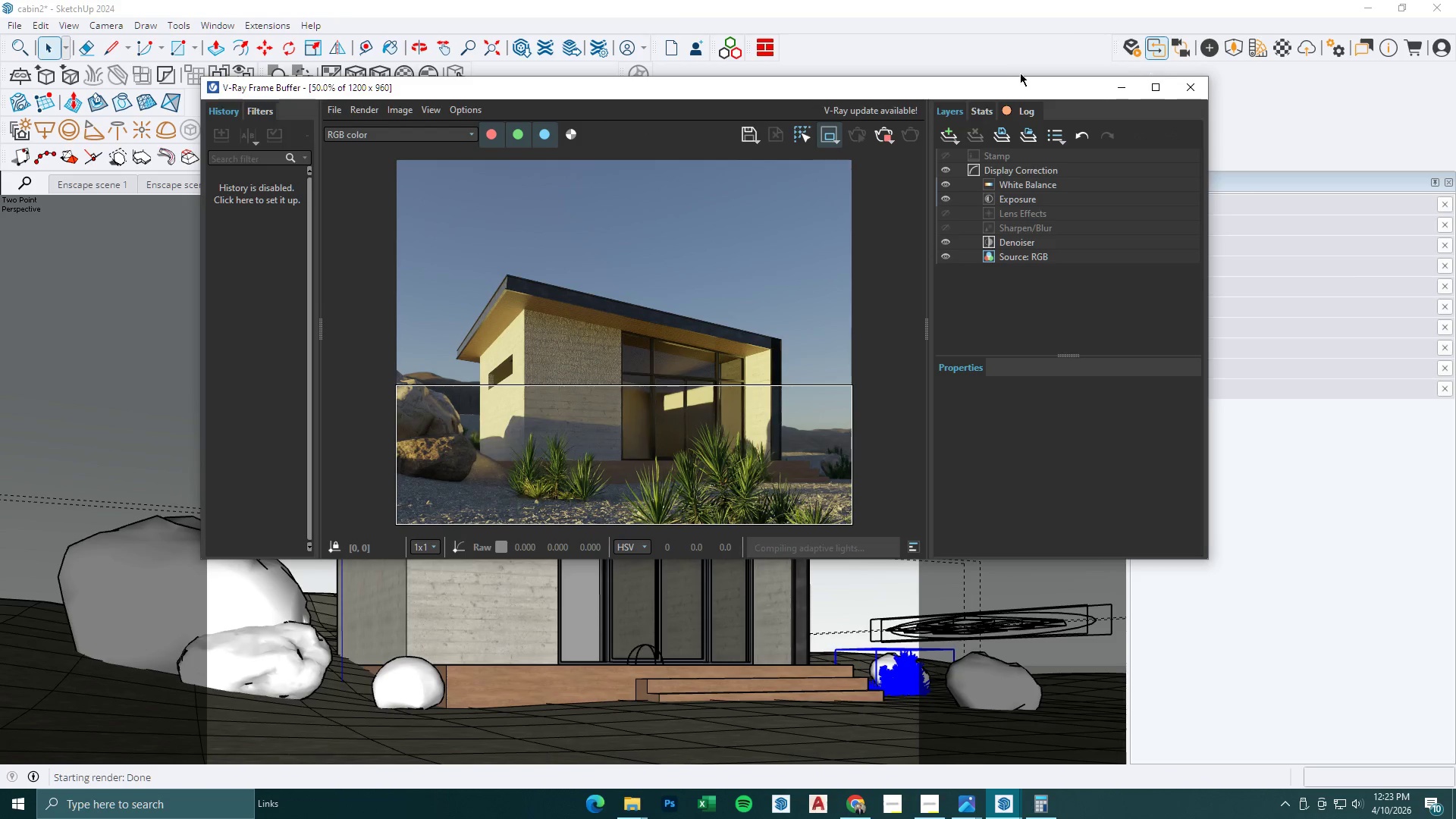 
left_click_drag(start_coordinate=[998, 86], to_coordinate=[928, 218])
 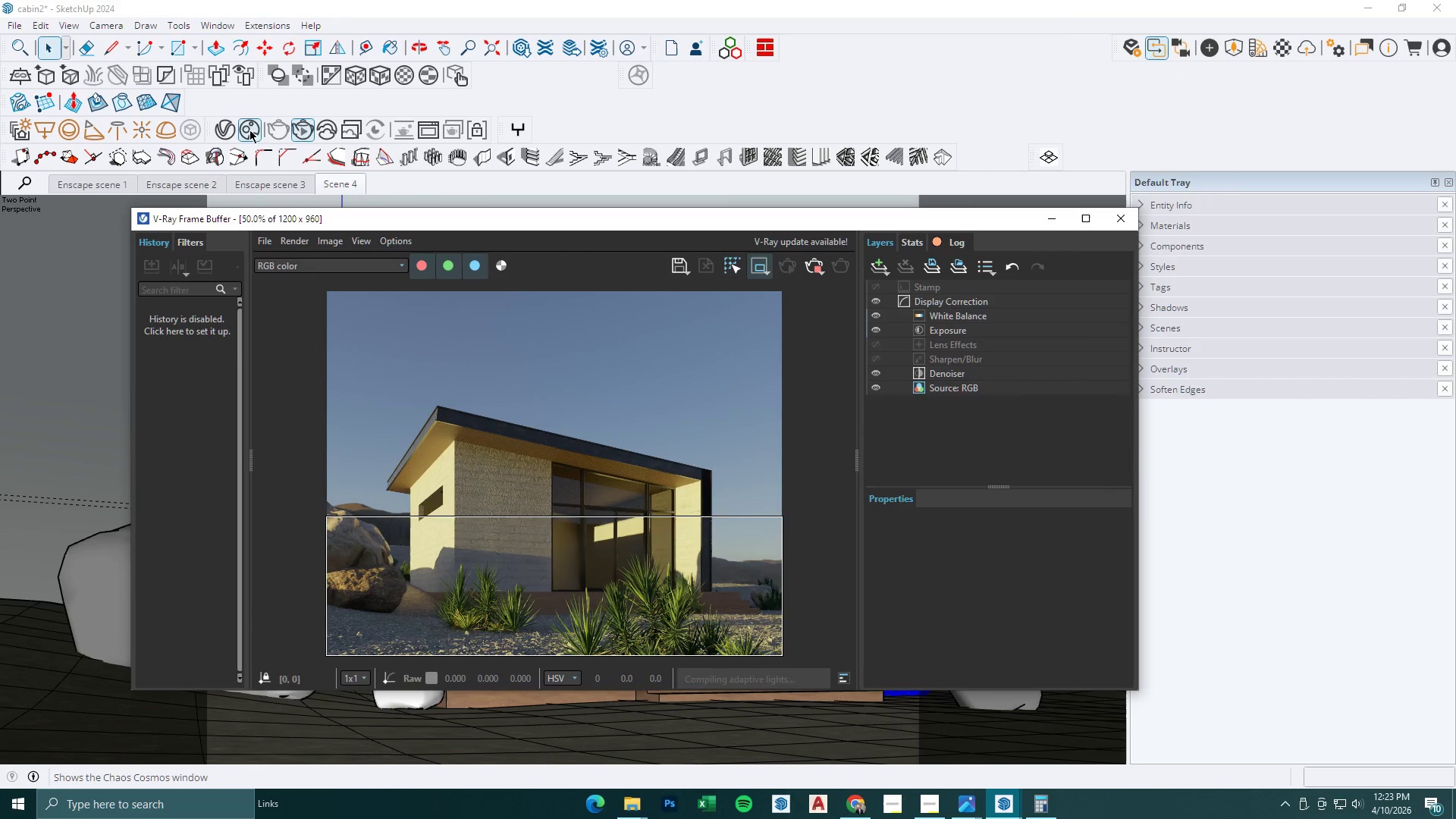 
left_click([227, 126])
 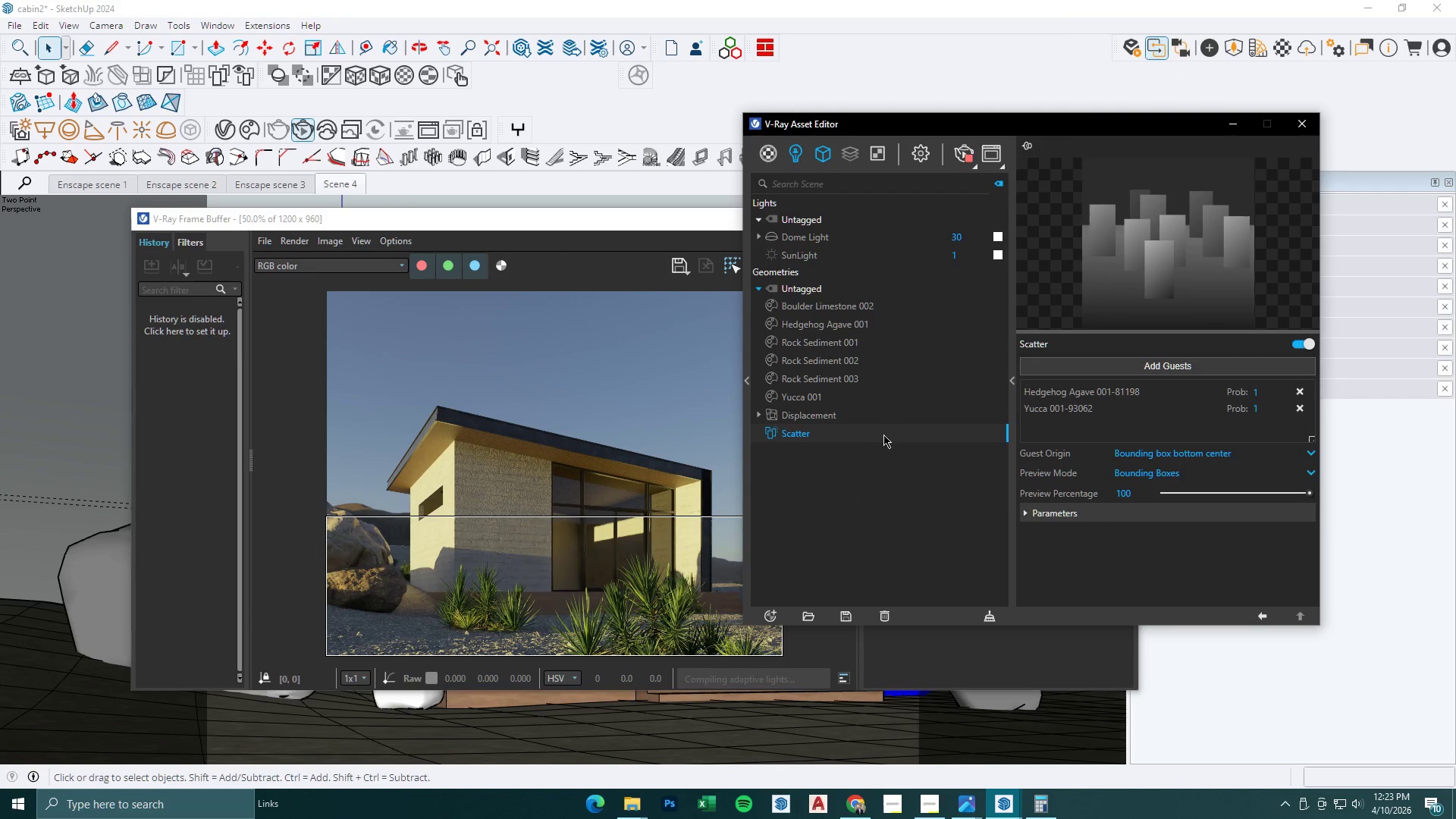 
mouse_move([1125, 492])
 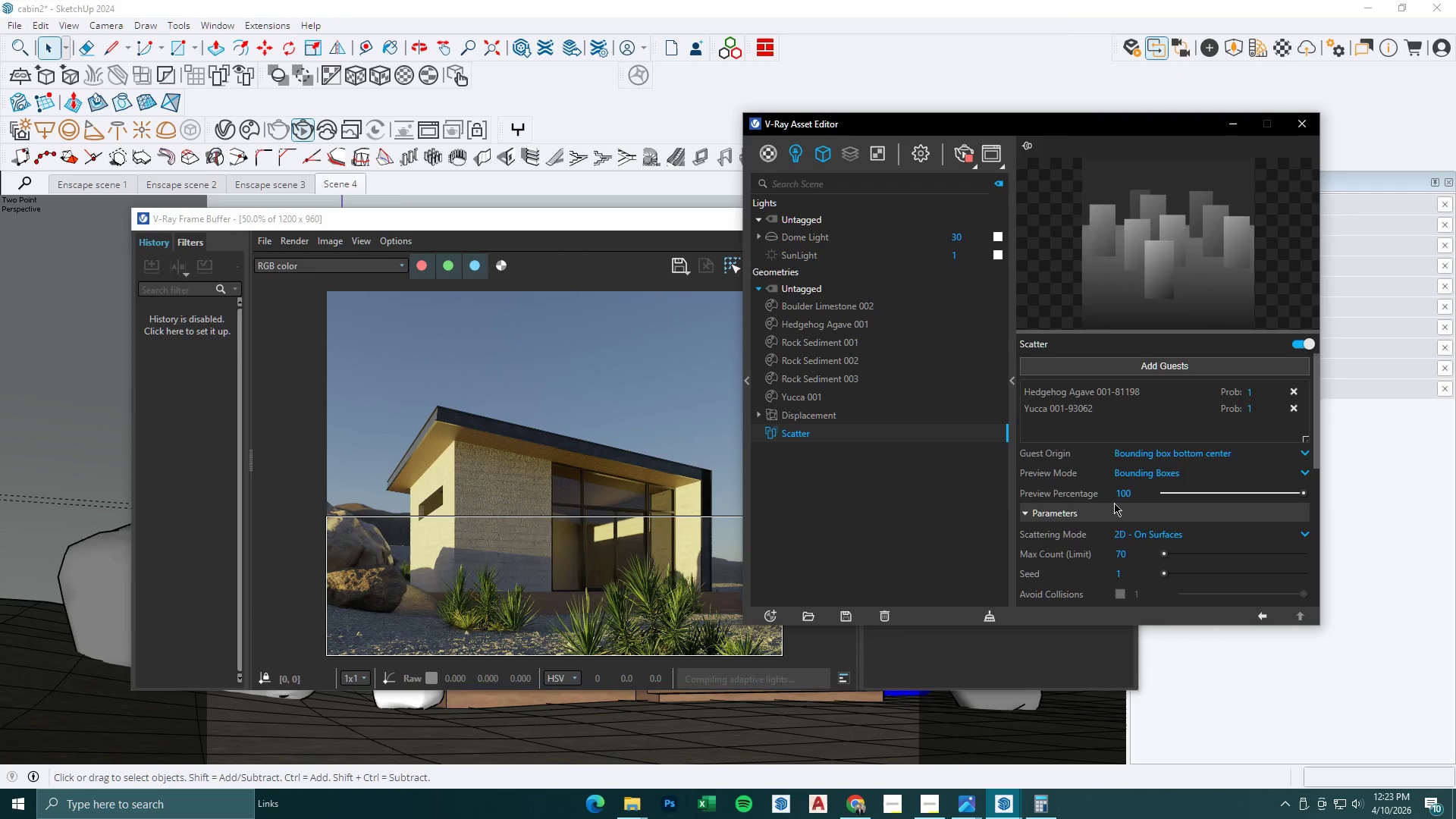 
scroll: coordinate [1099, 532], scroll_direction: down, amount: 1.0
 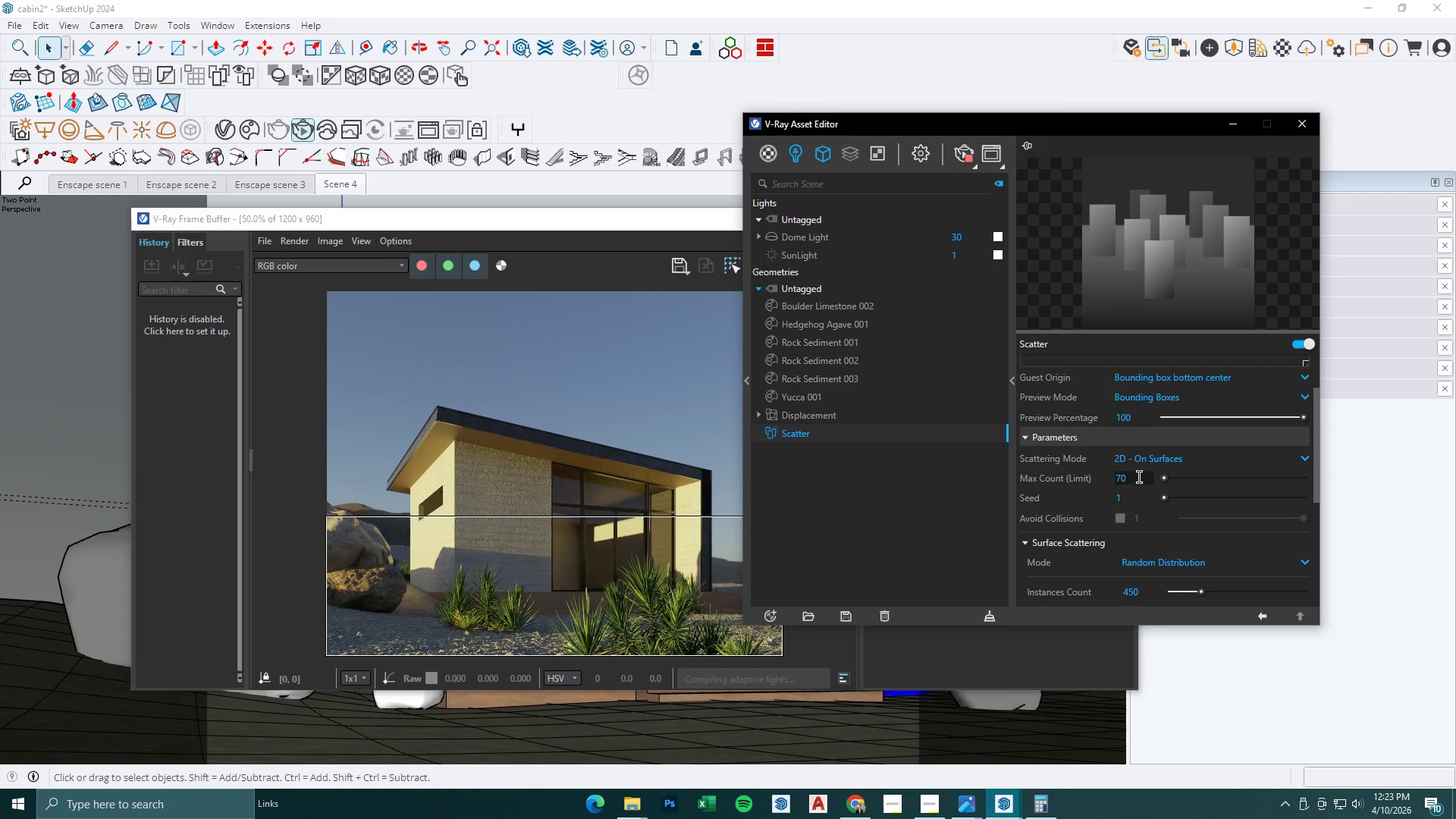 
left_click_drag(start_coordinate=[1139, 476], to_coordinate=[1070, 476])
 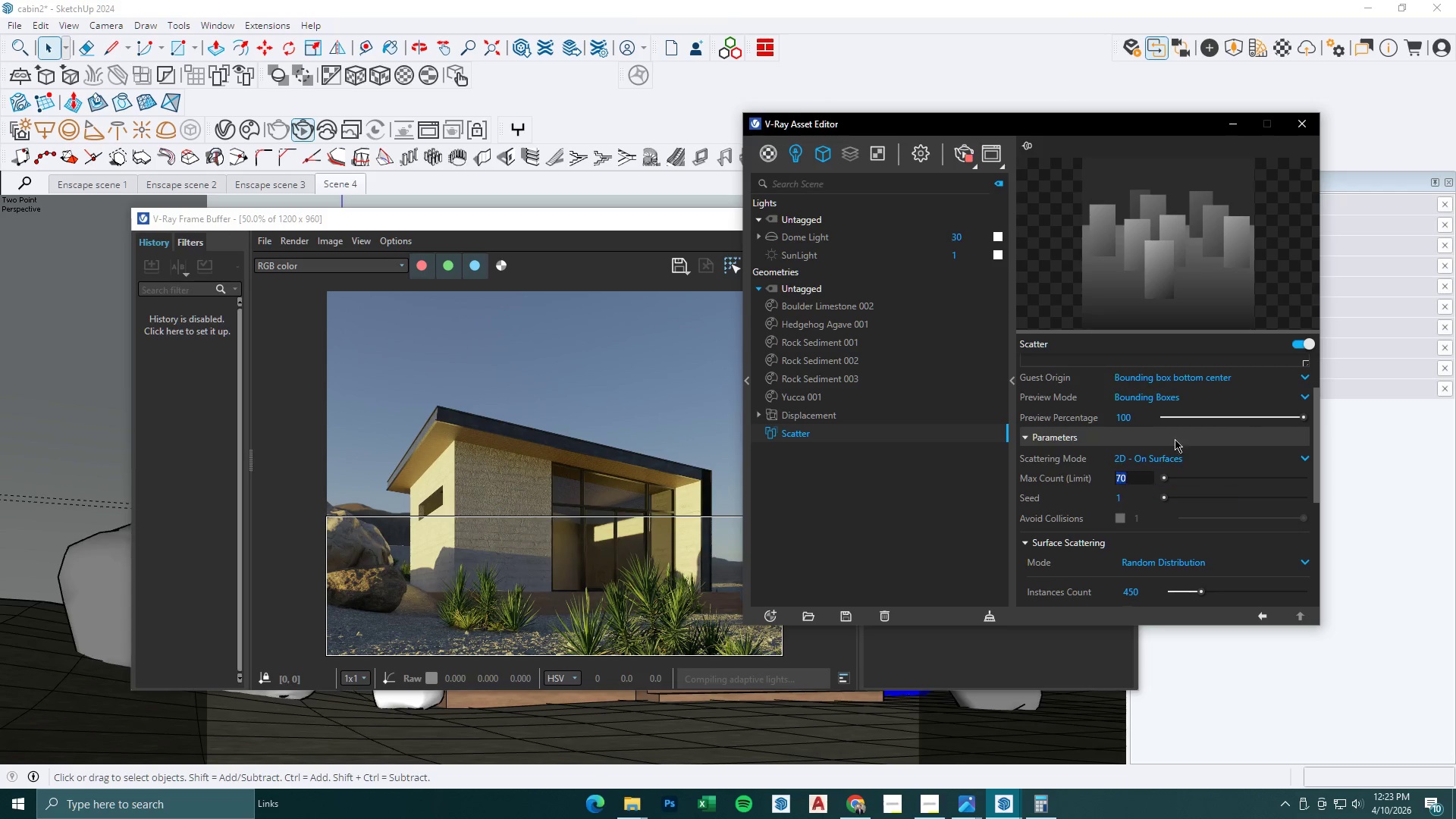 
scroll: coordinate [1202, 418], scroll_direction: up, amount: 2.0
 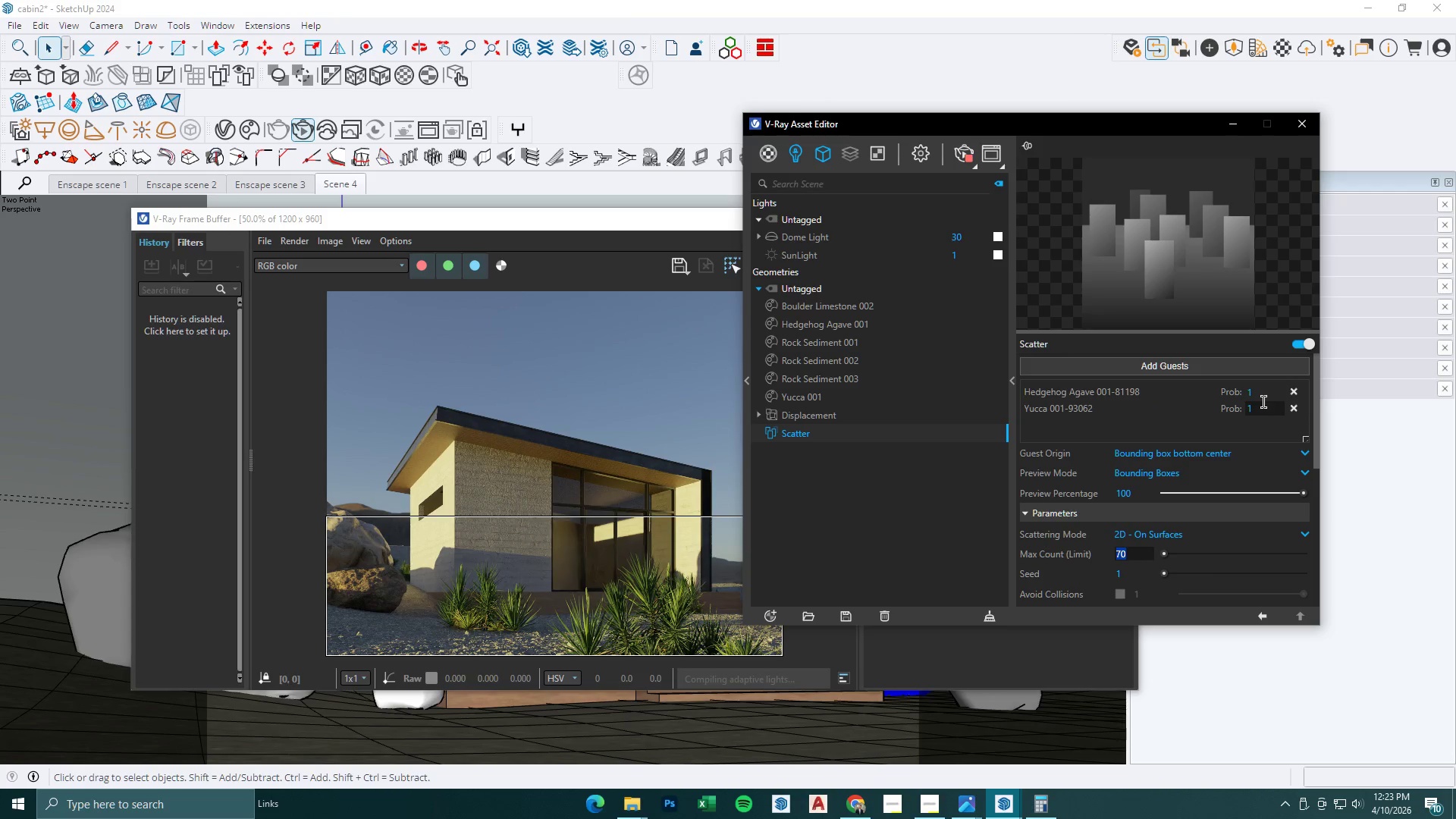 
left_click([1261, 409])
 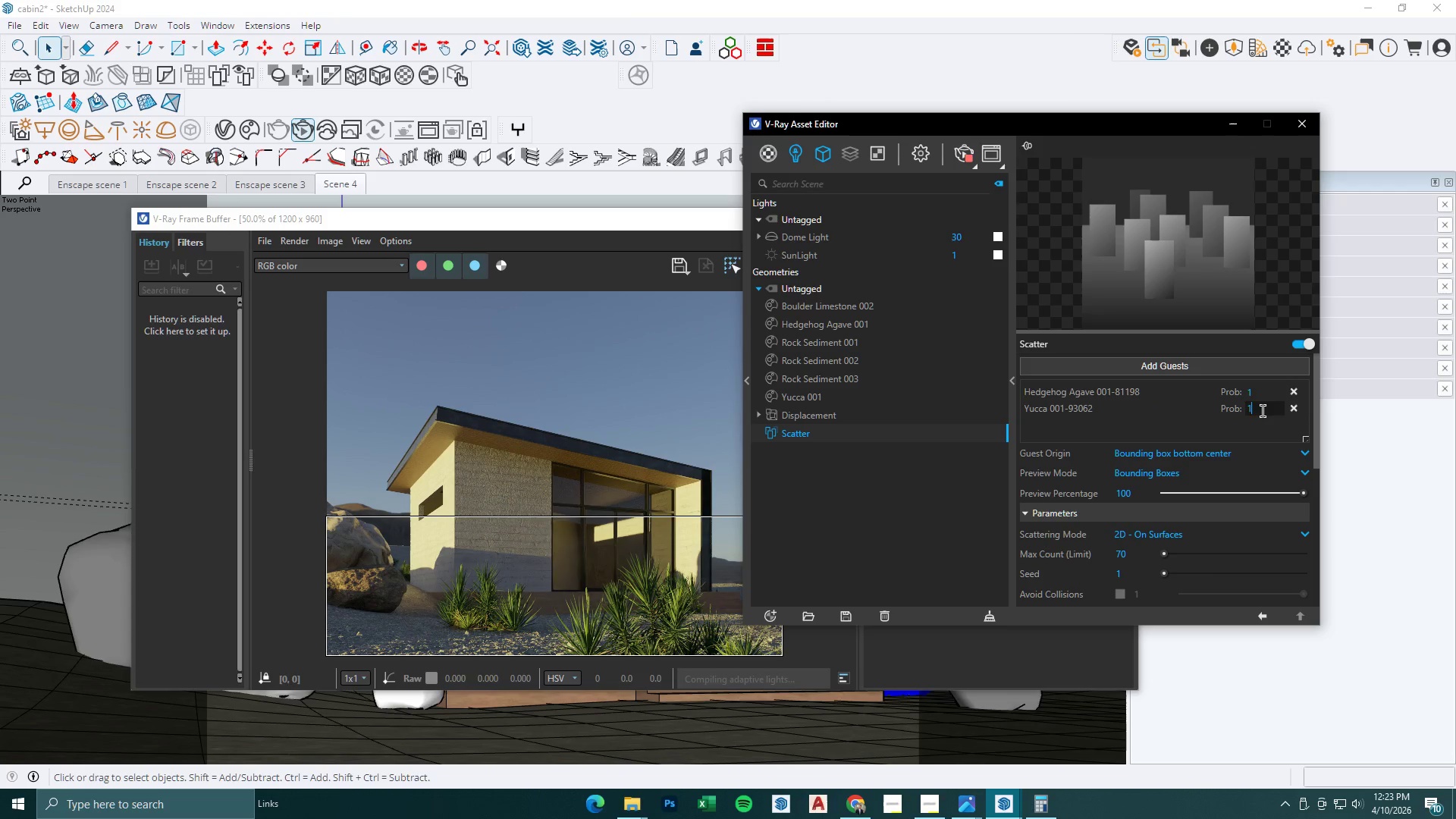 
left_click_drag(start_coordinate=[1263, 413], to_coordinate=[1239, 411])
 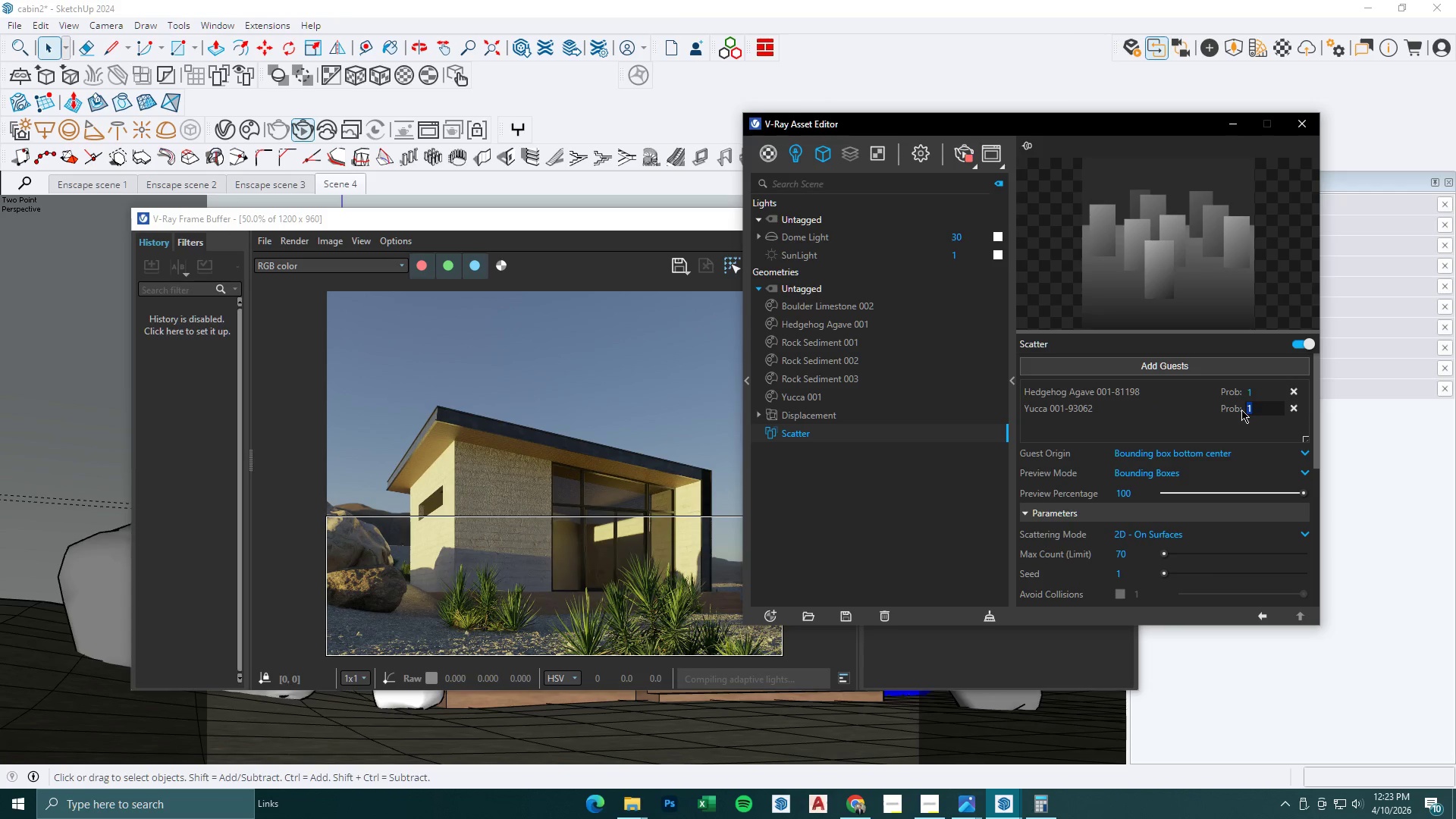 
key(NumpadDecimal)
 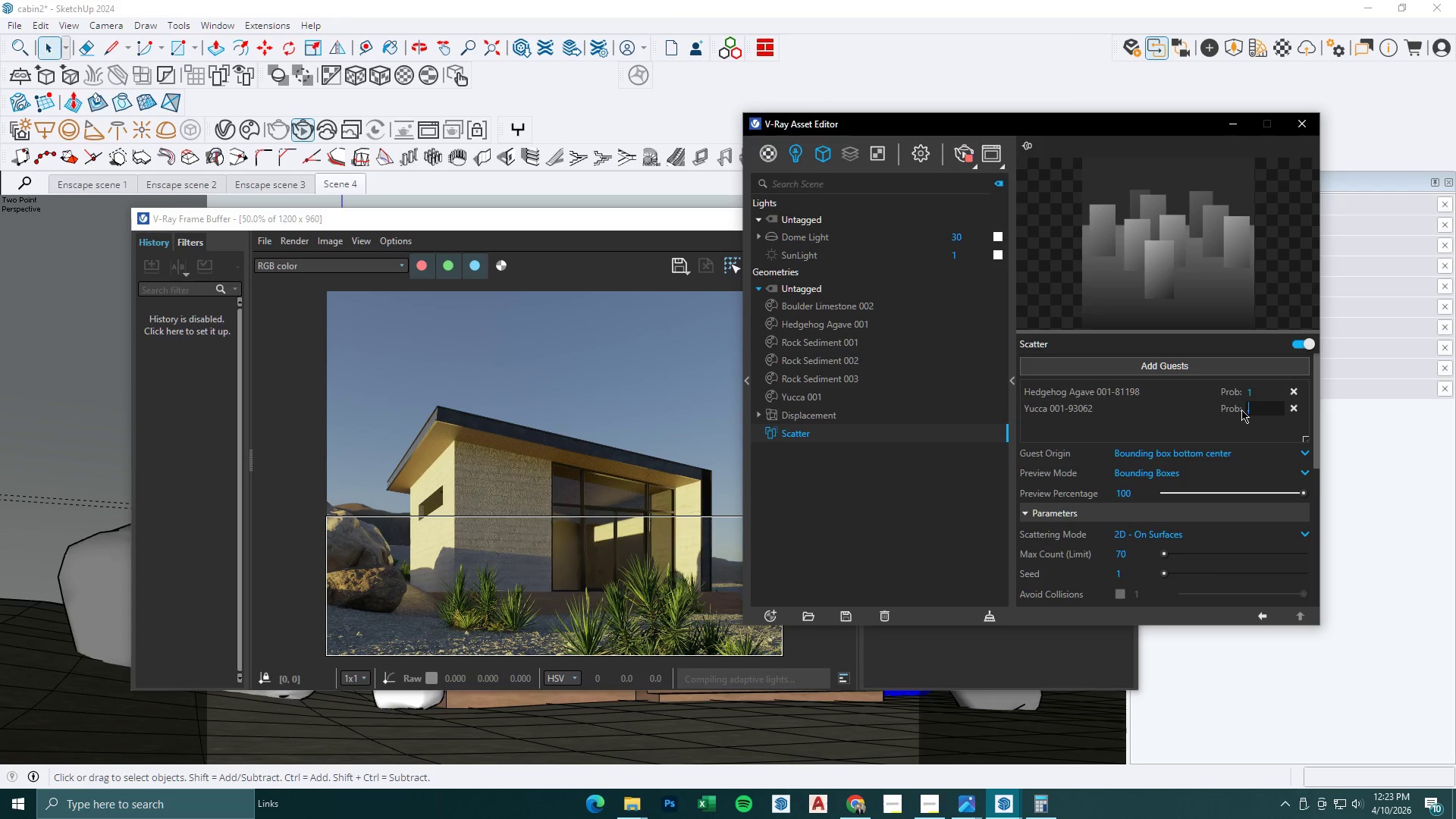 
key(Numpad5)
 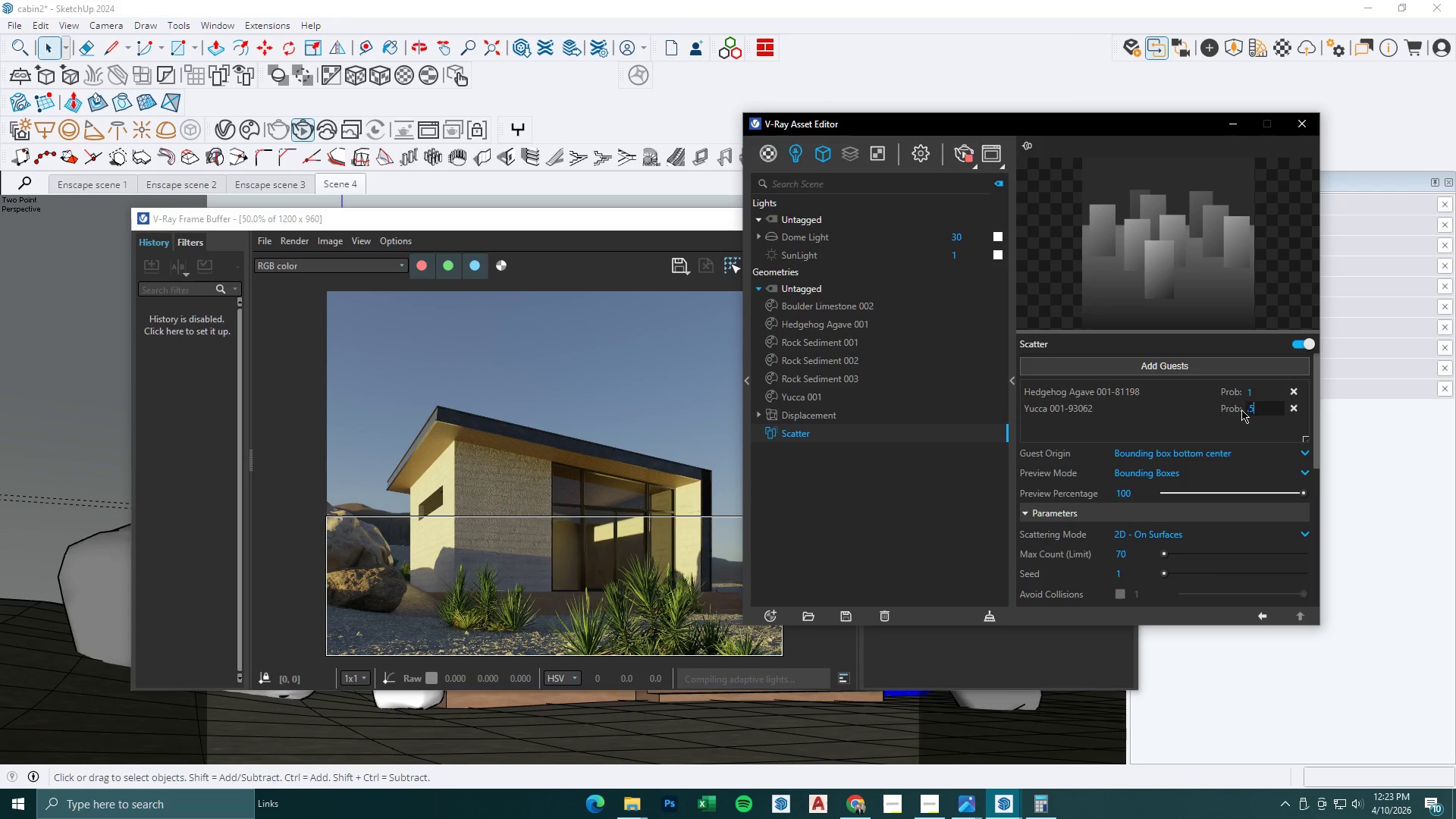 
key(NumpadEnter)
 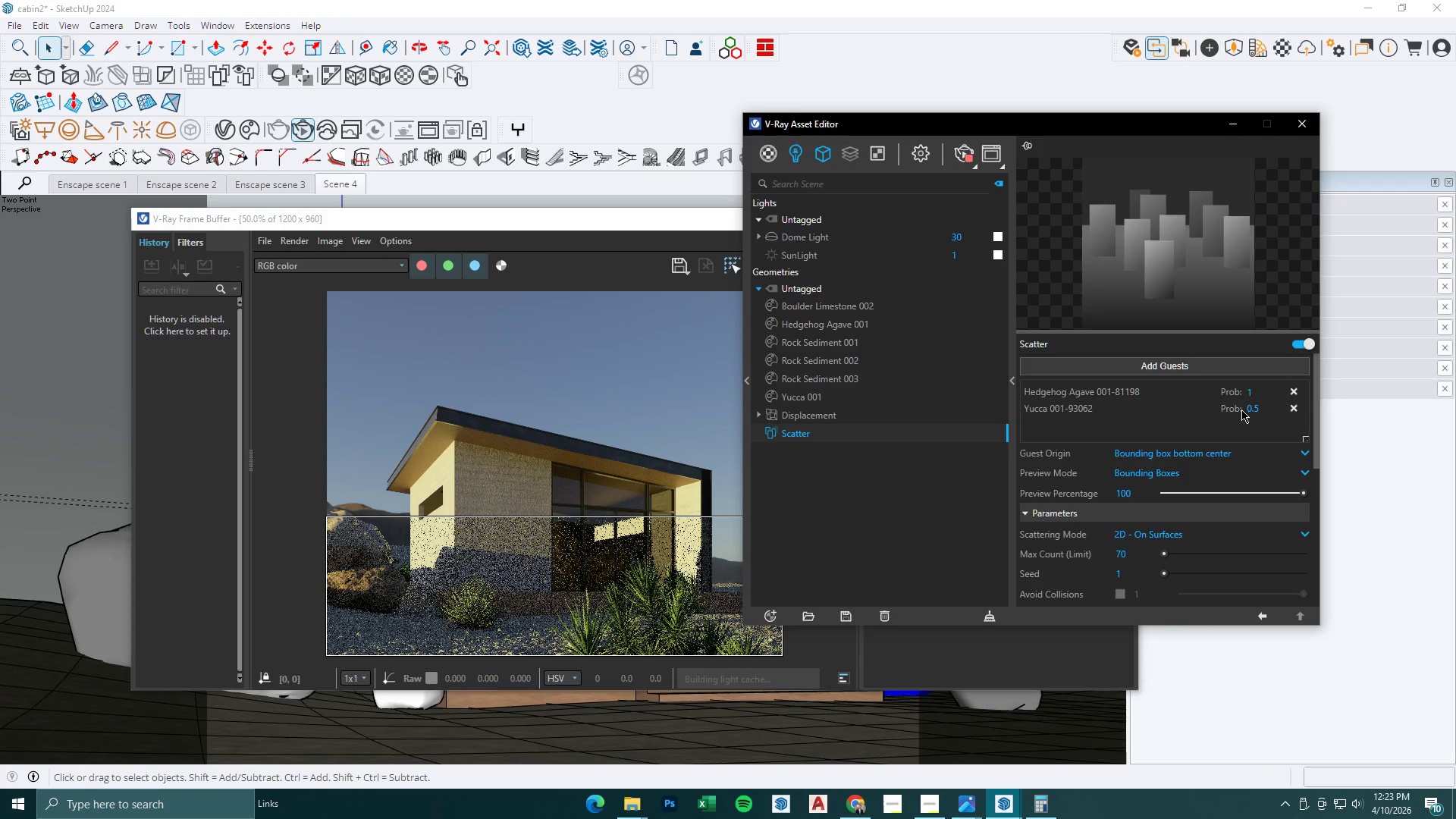 
left_click([1267, 409])
 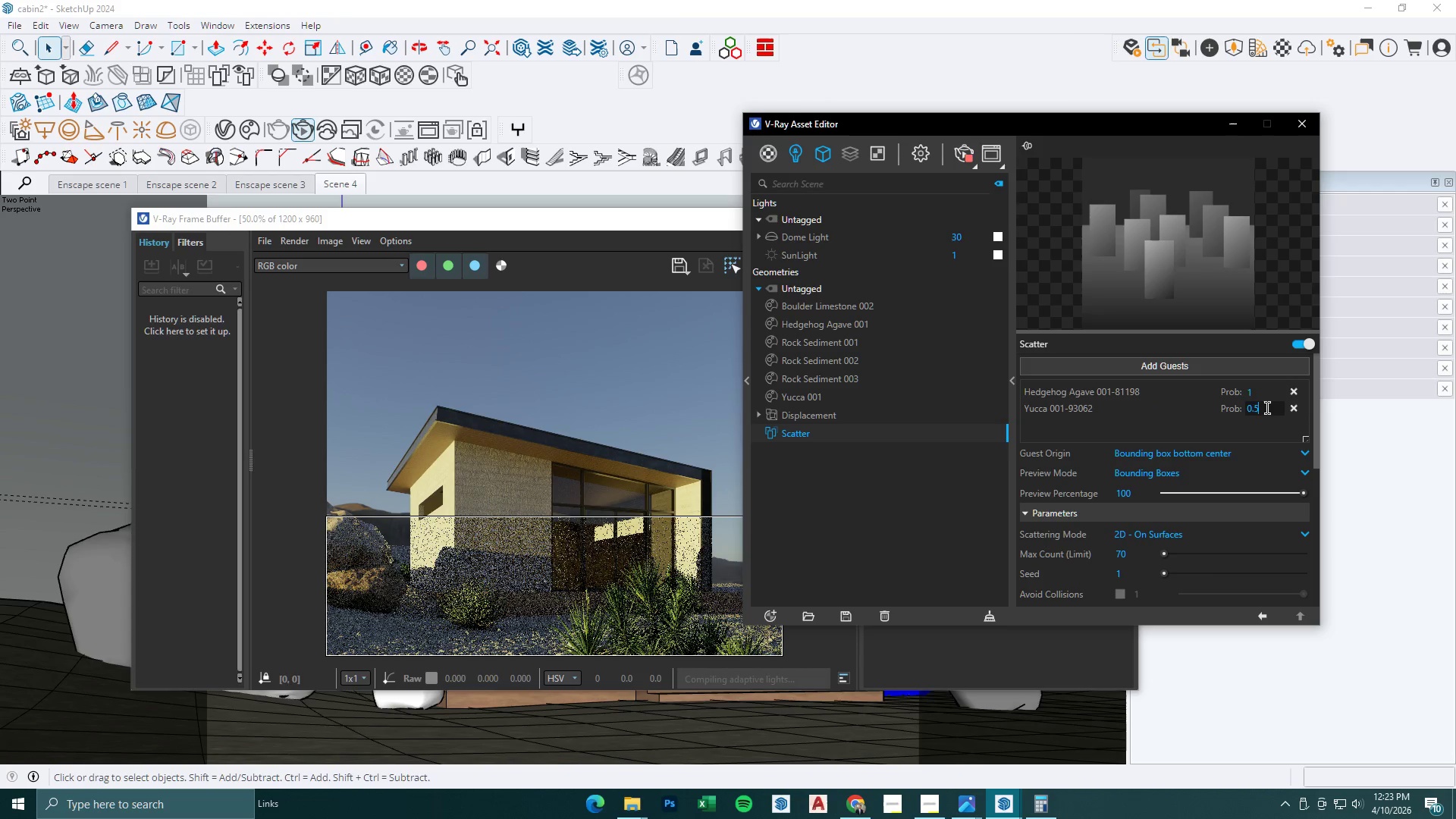 
left_click_drag(start_coordinate=[1267, 408], to_coordinate=[1200, 406])
 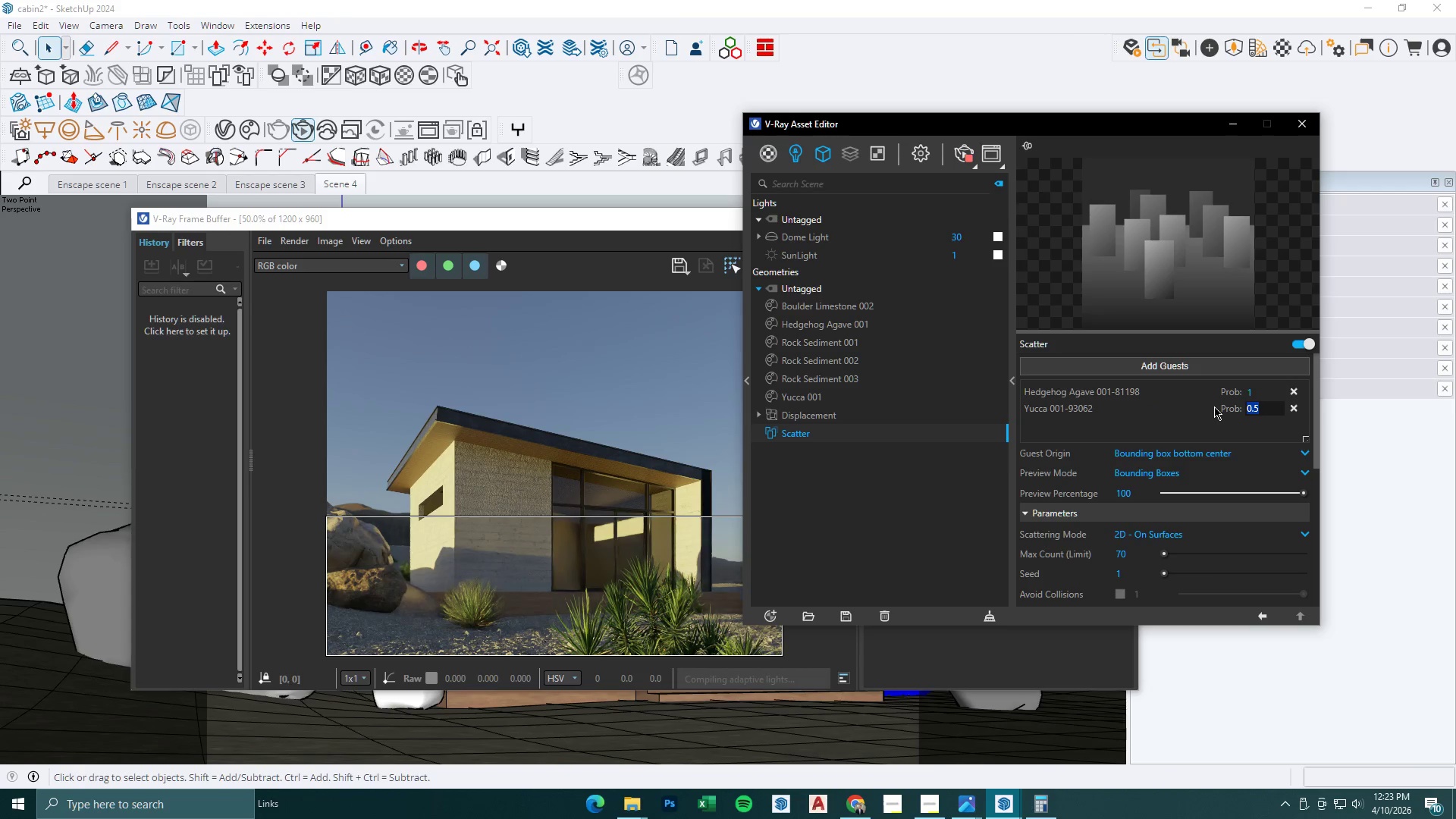 
key(NumpadDecimal)
 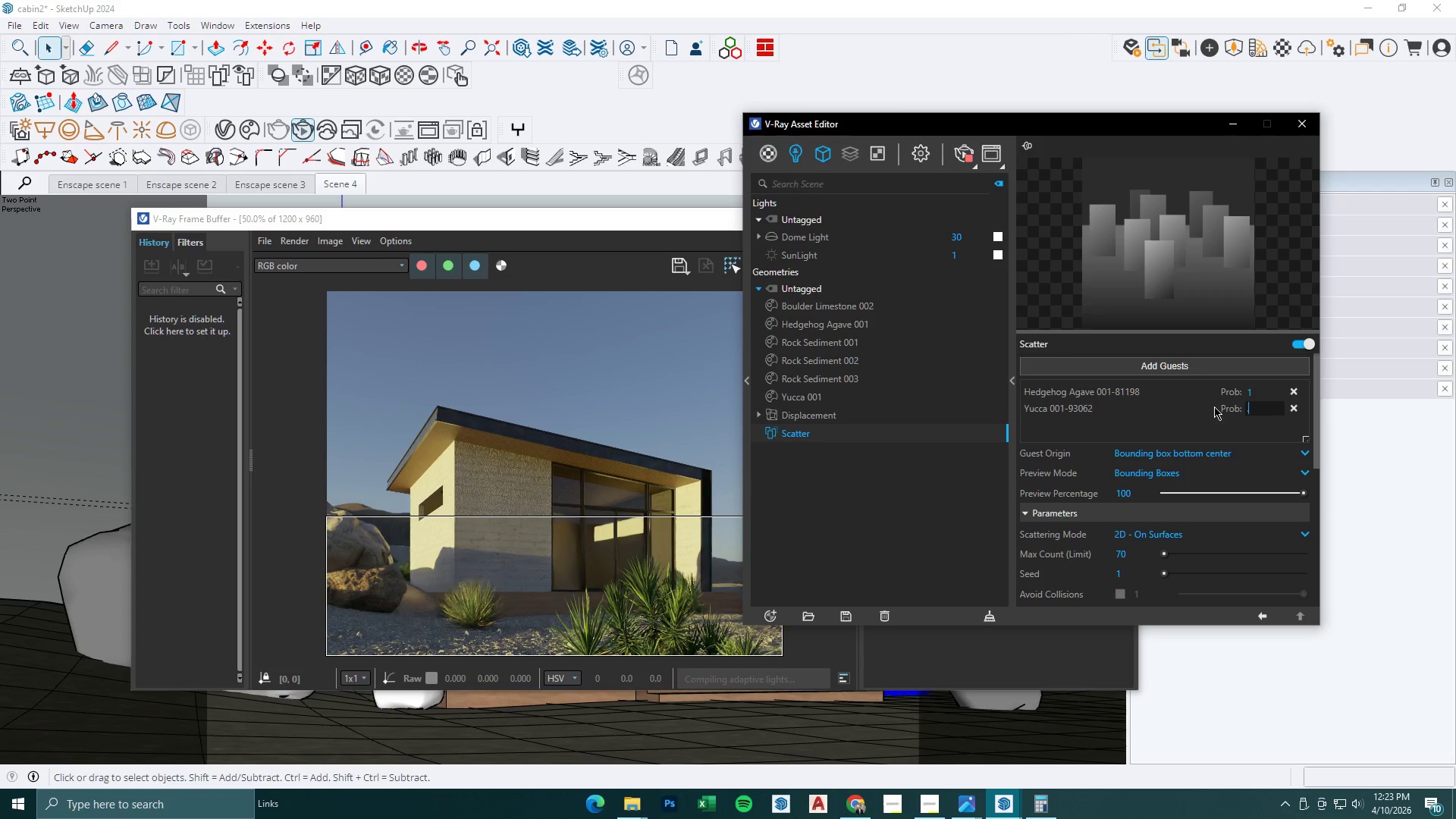 
key(Numpad4)
 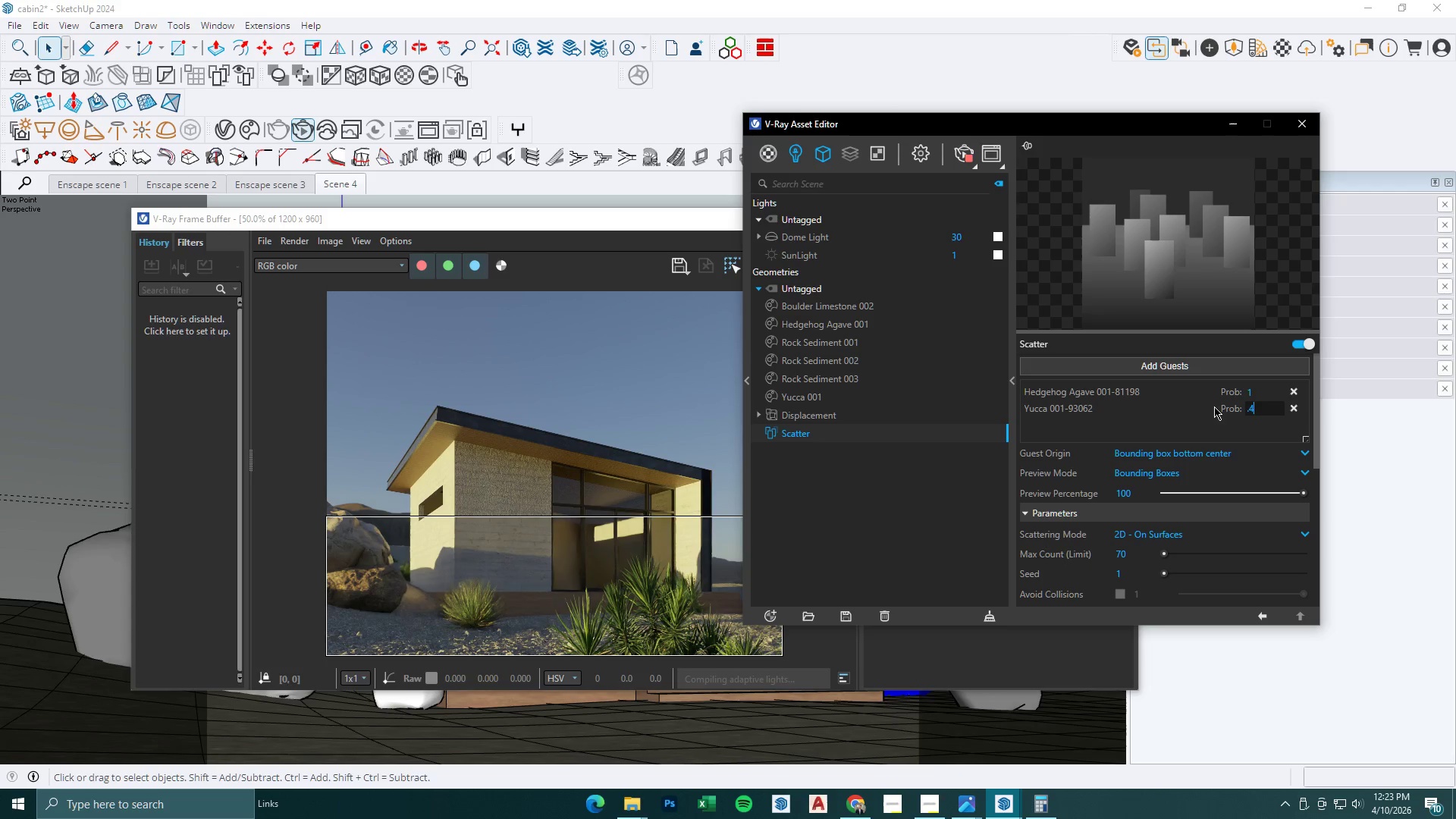 
key(NumpadEnter)
 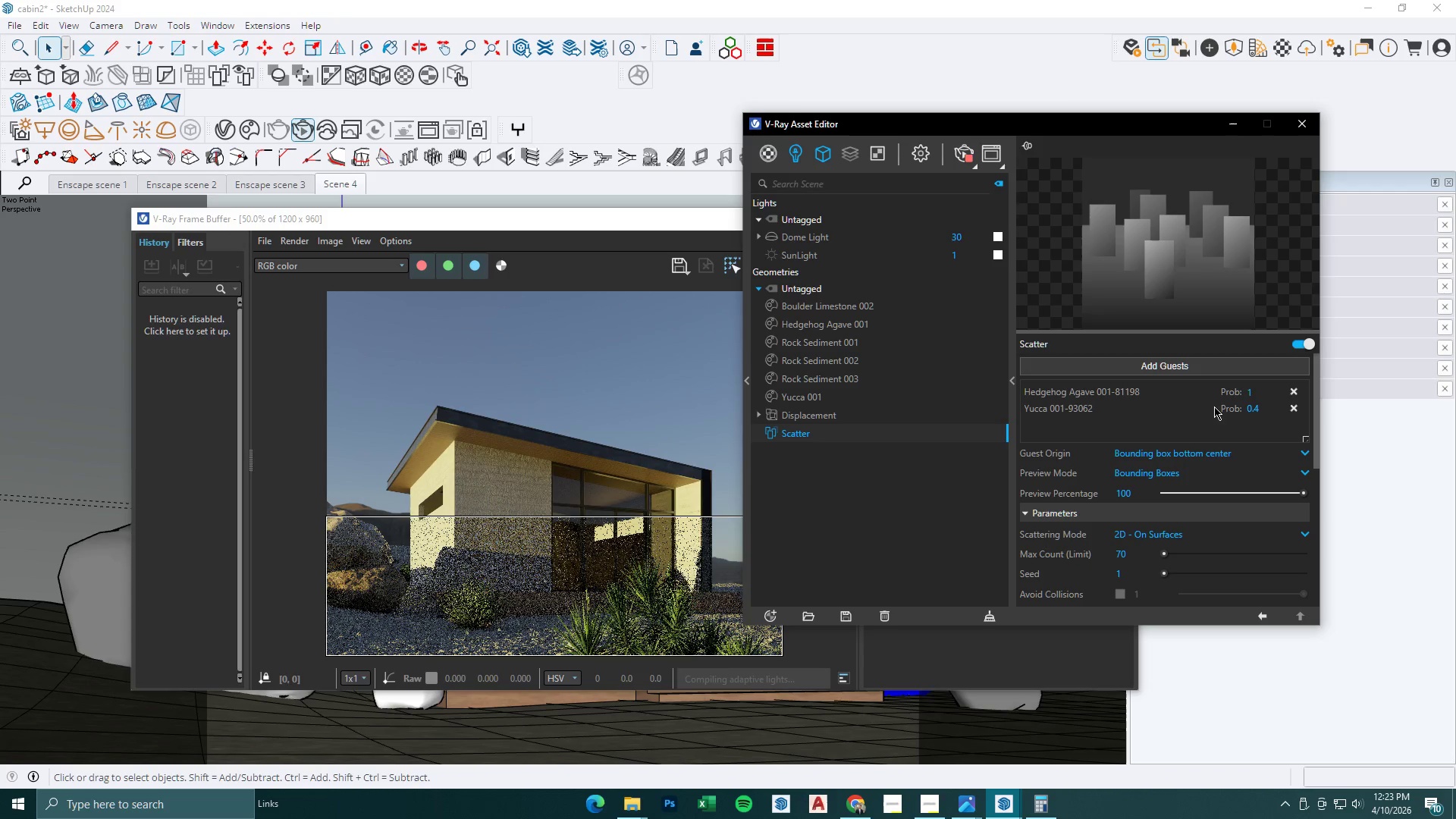 
wait(8.3)
 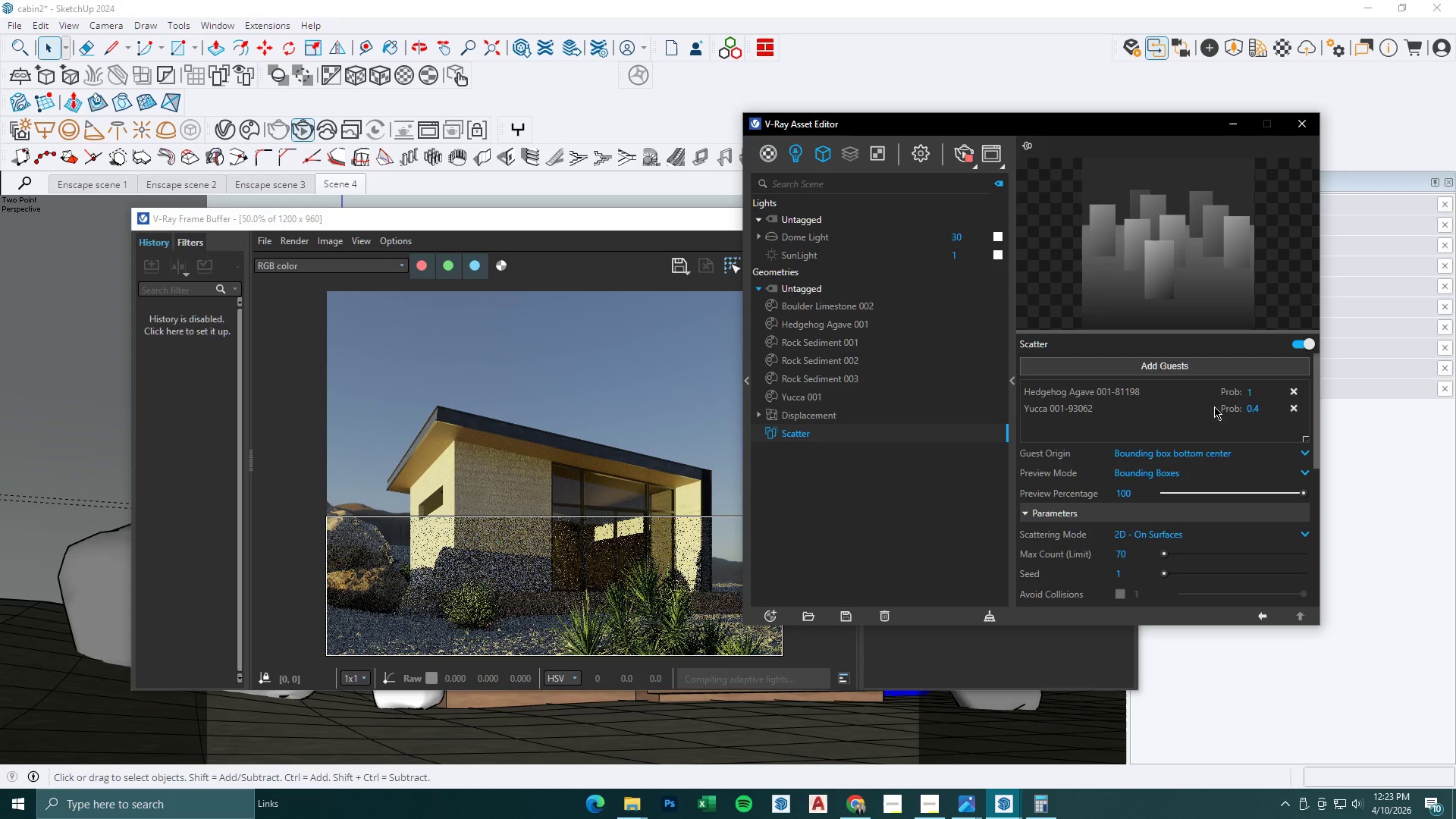 
left_click_drag(start_coordinate=[1134, 556], to_coordinate=[1072, 556])
 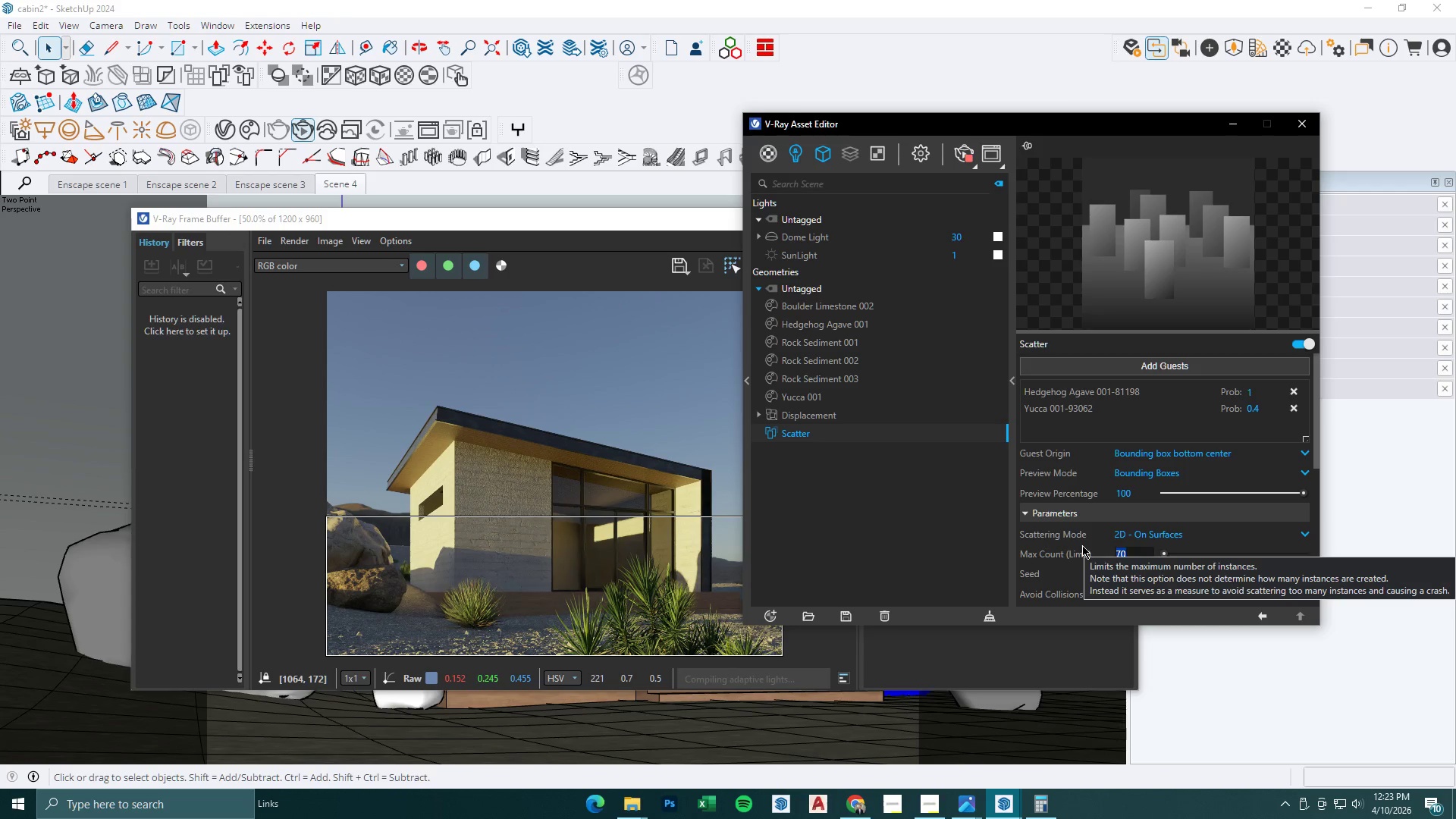 
key(Numpad4)
 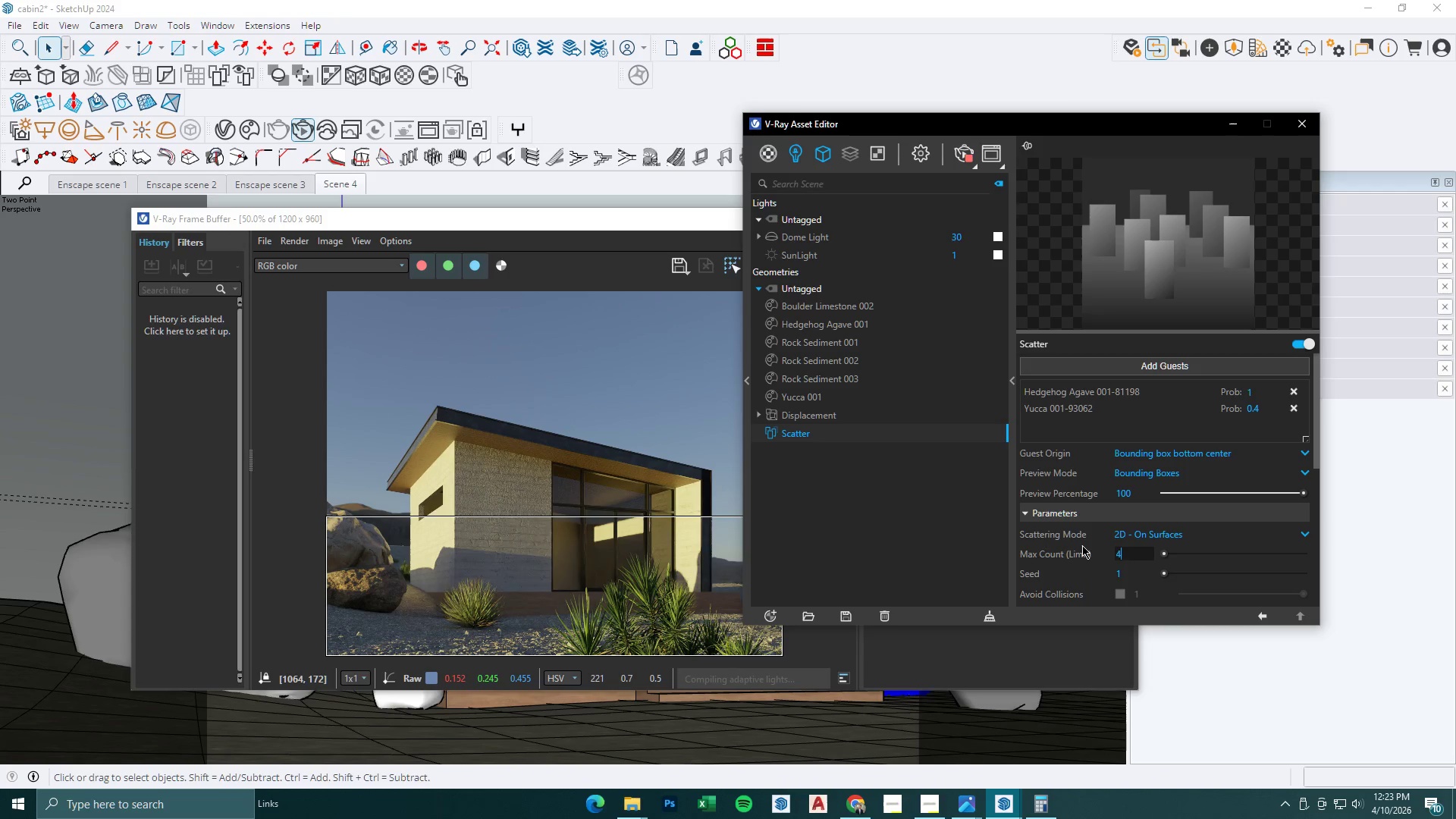 
key(Numpad0)
 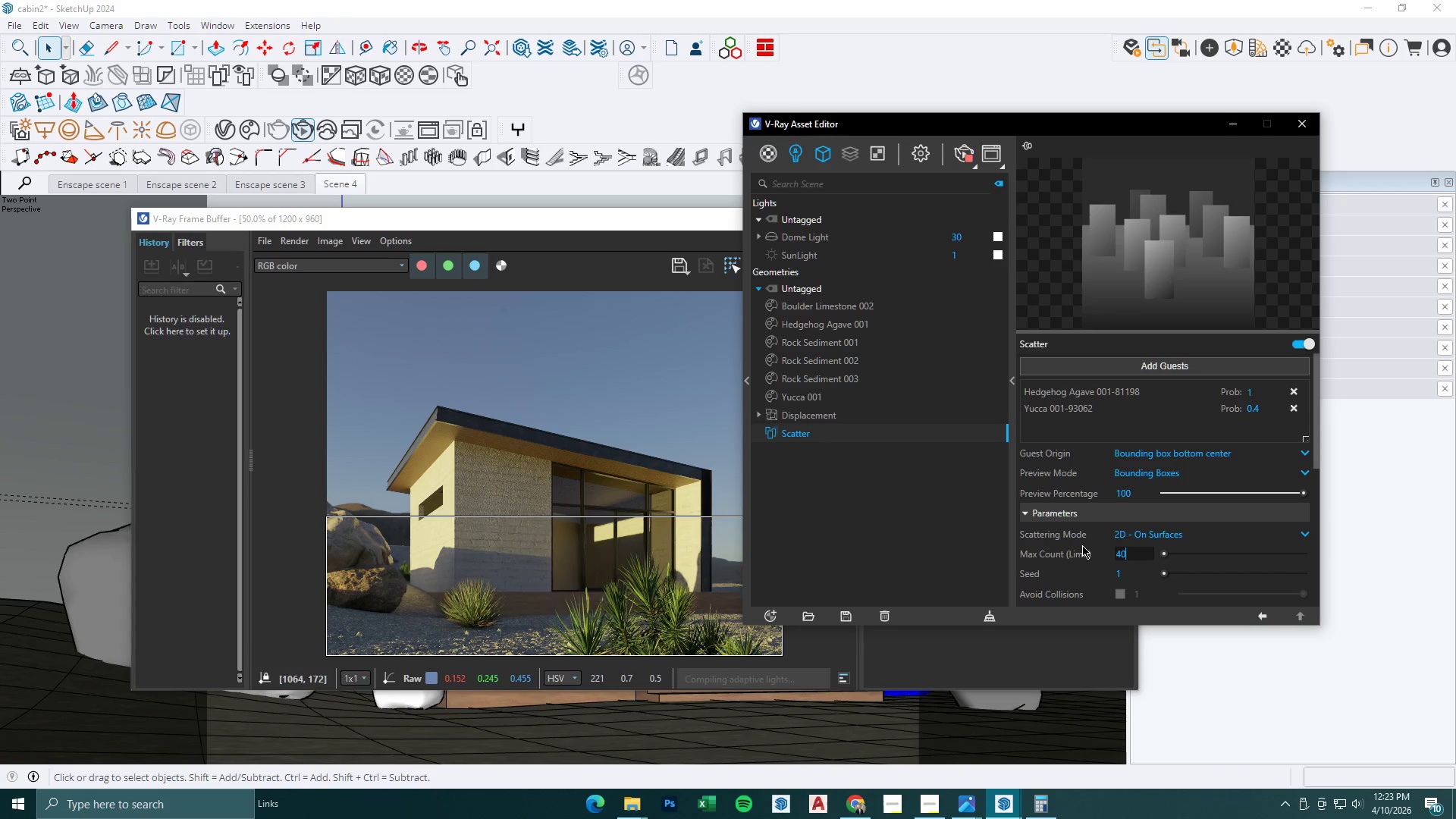 
key(NumpadEnter)
 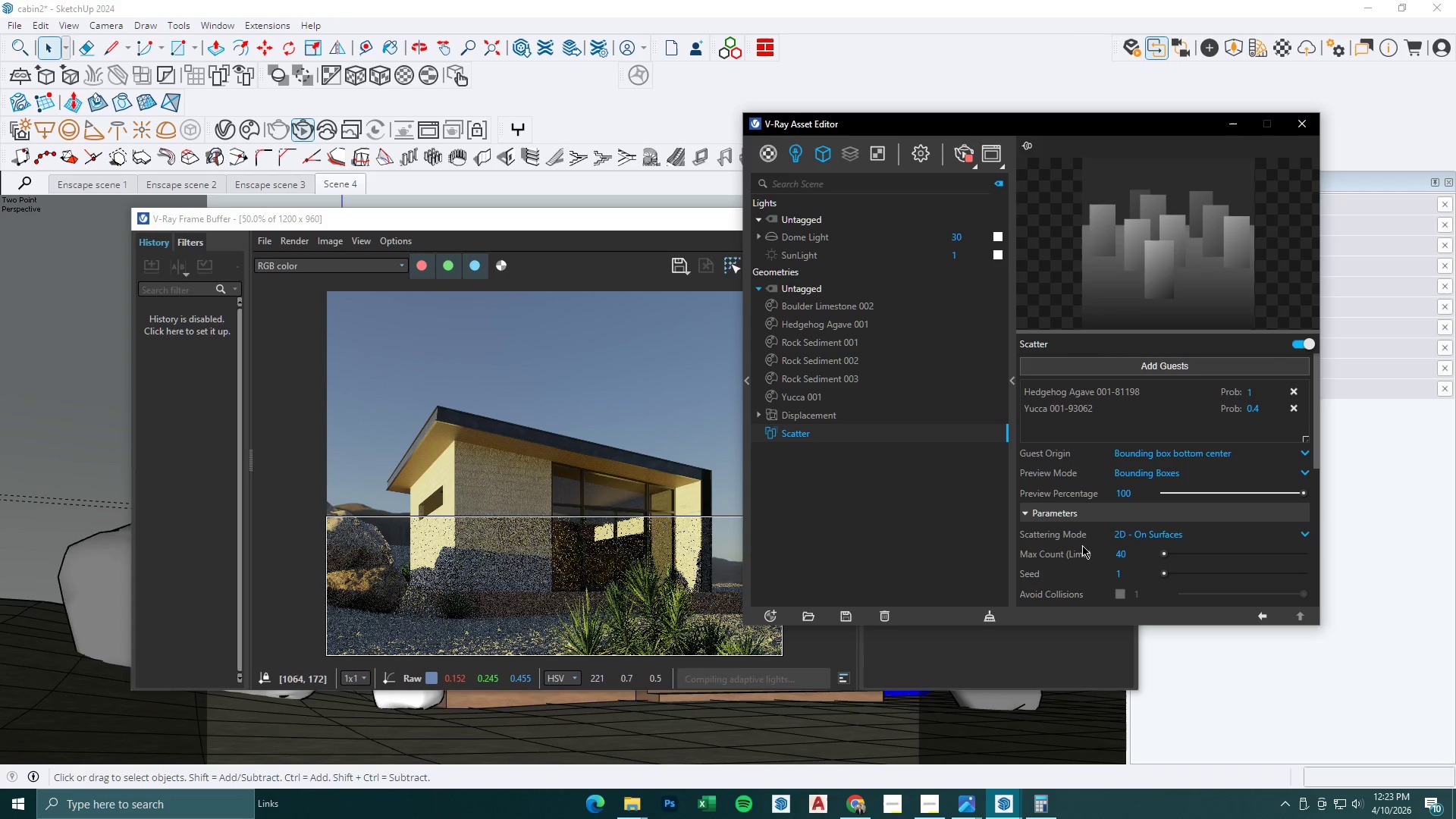 
left_click_drag(start_coordinate=[1137, 555], to_coordinate=[1056, 548])
 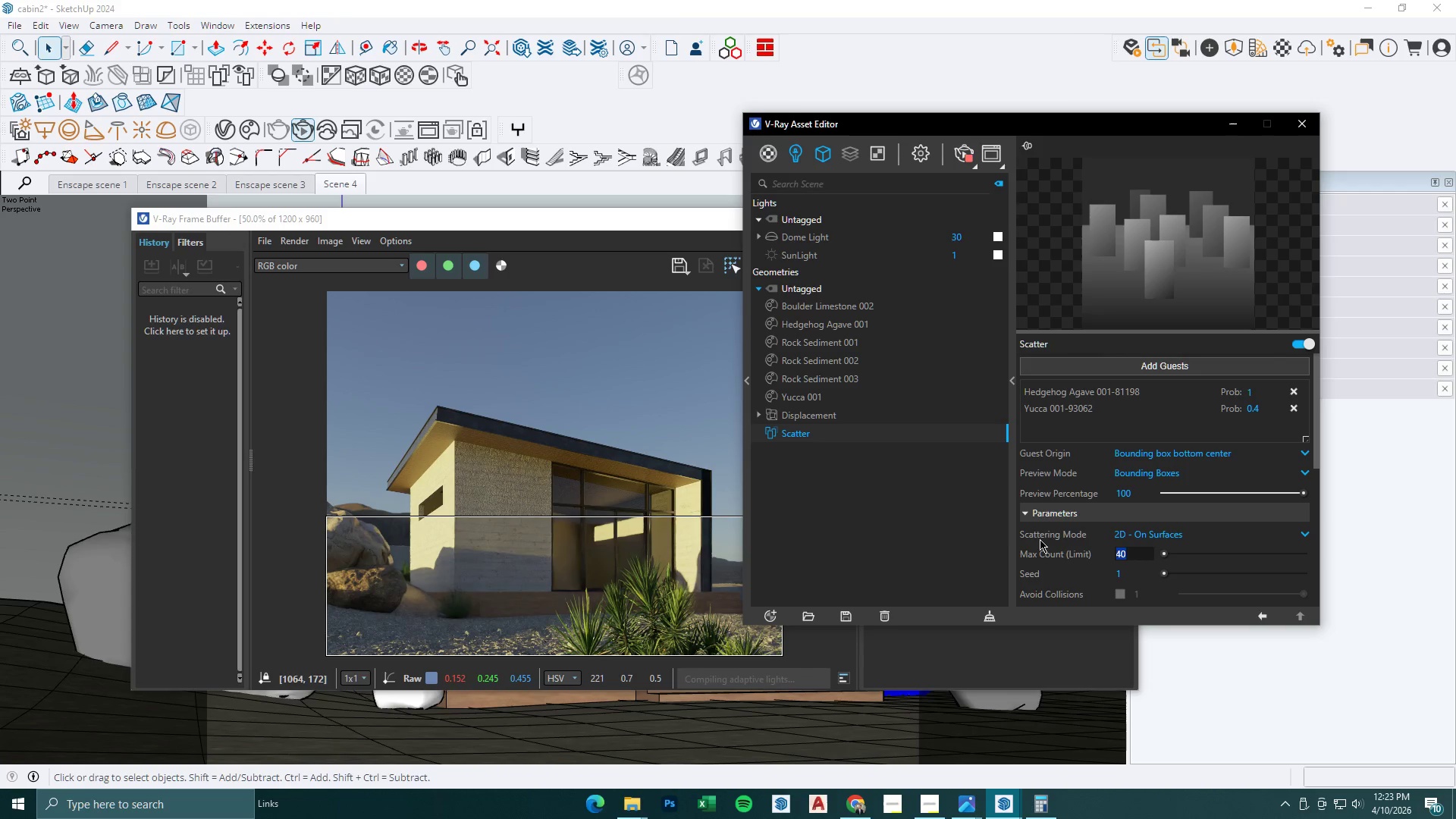 
key(Numpad6)
 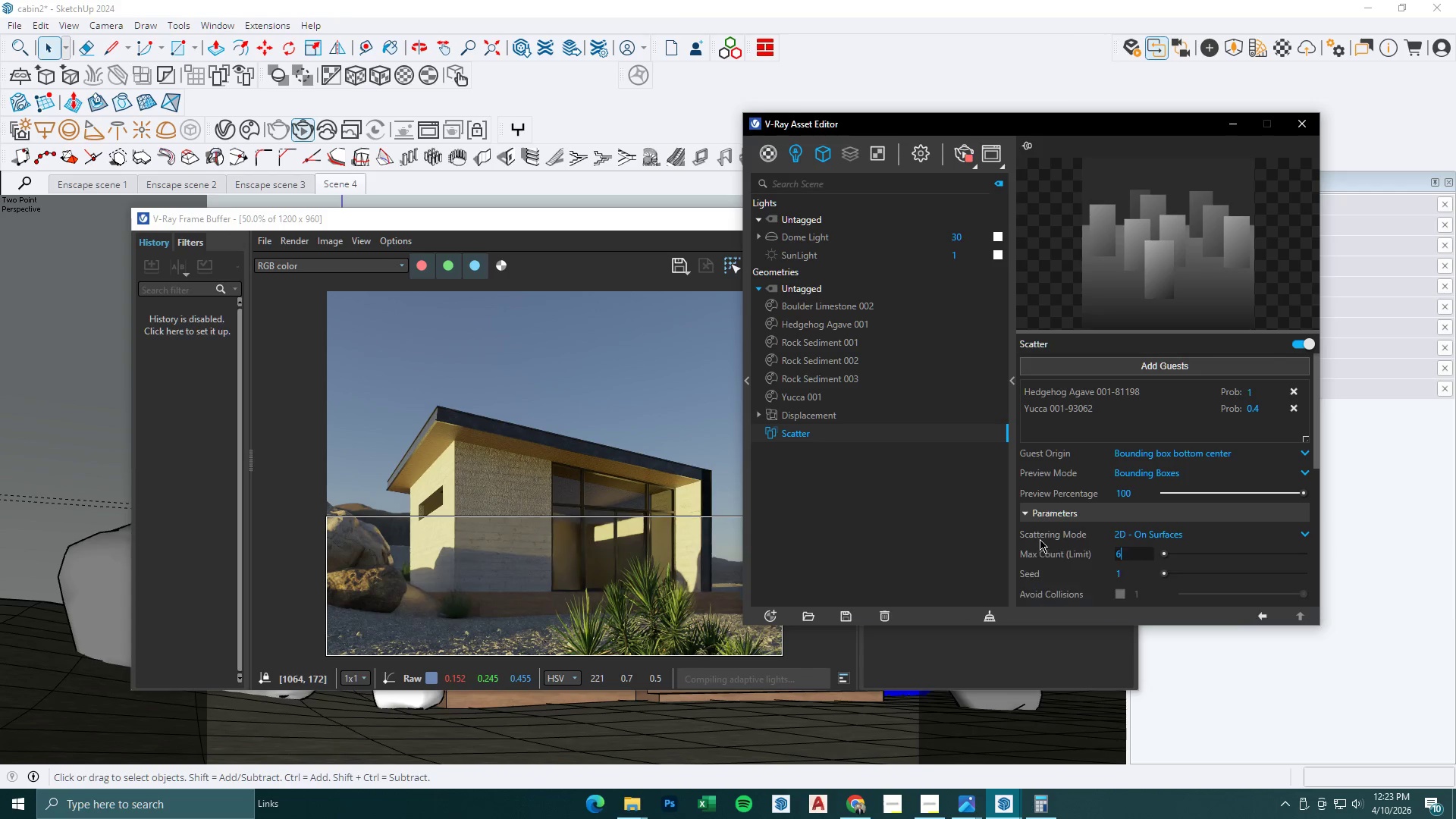 
key(Numpad0)
 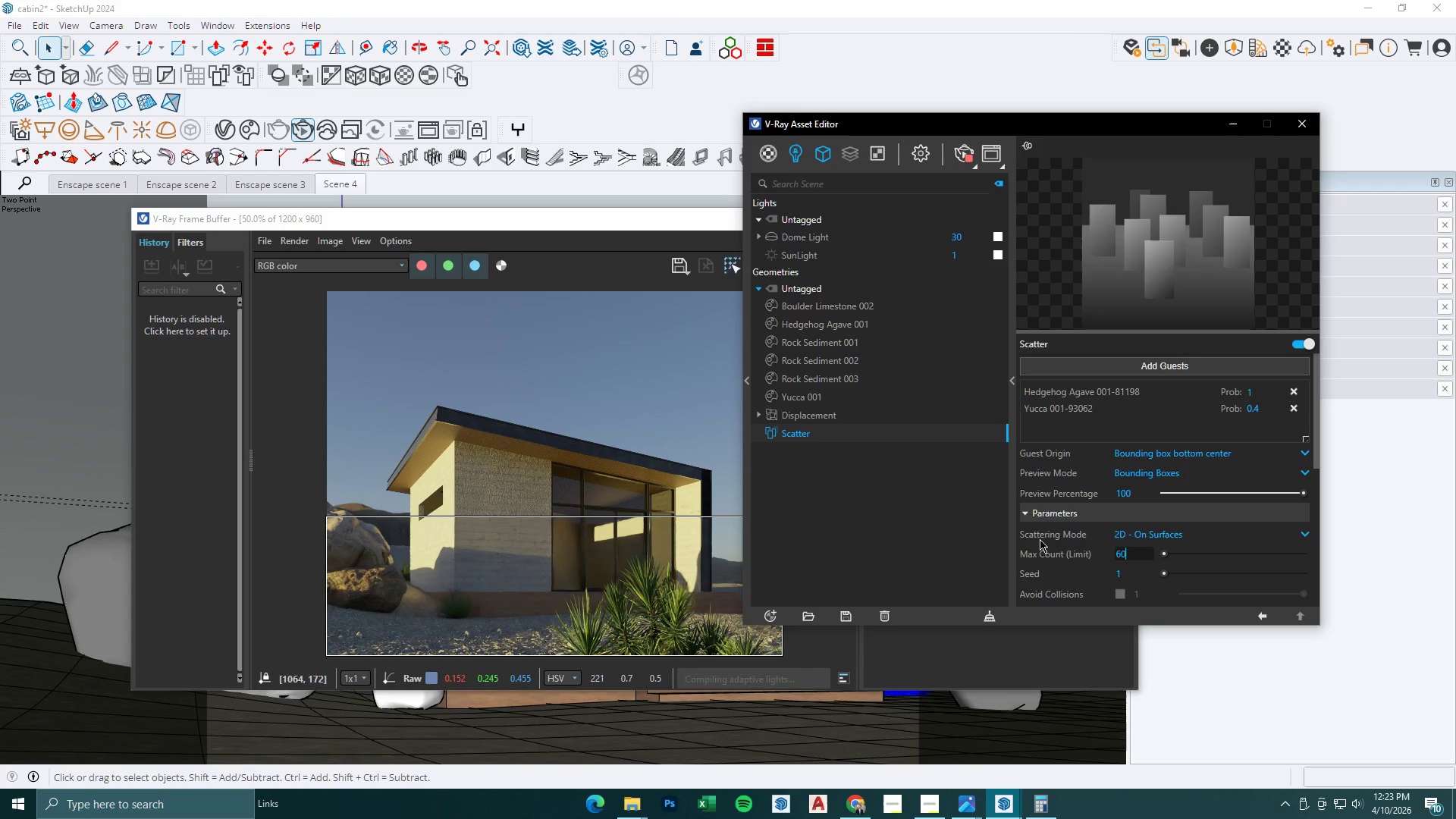 
key(NumpadEnter)
 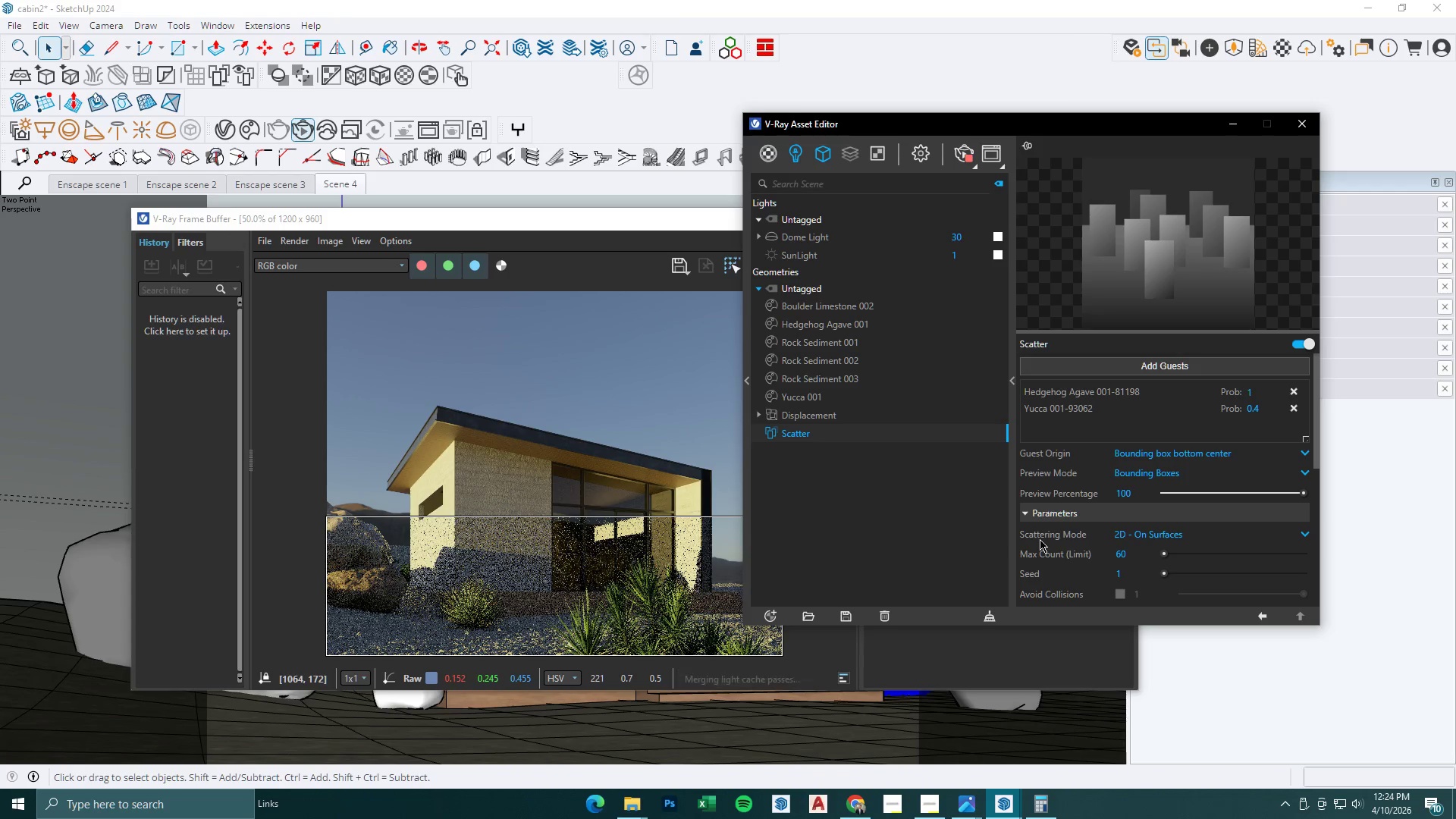 
scroll: coordinate [601, 563], scroll_direction: up, amount: 1.0
 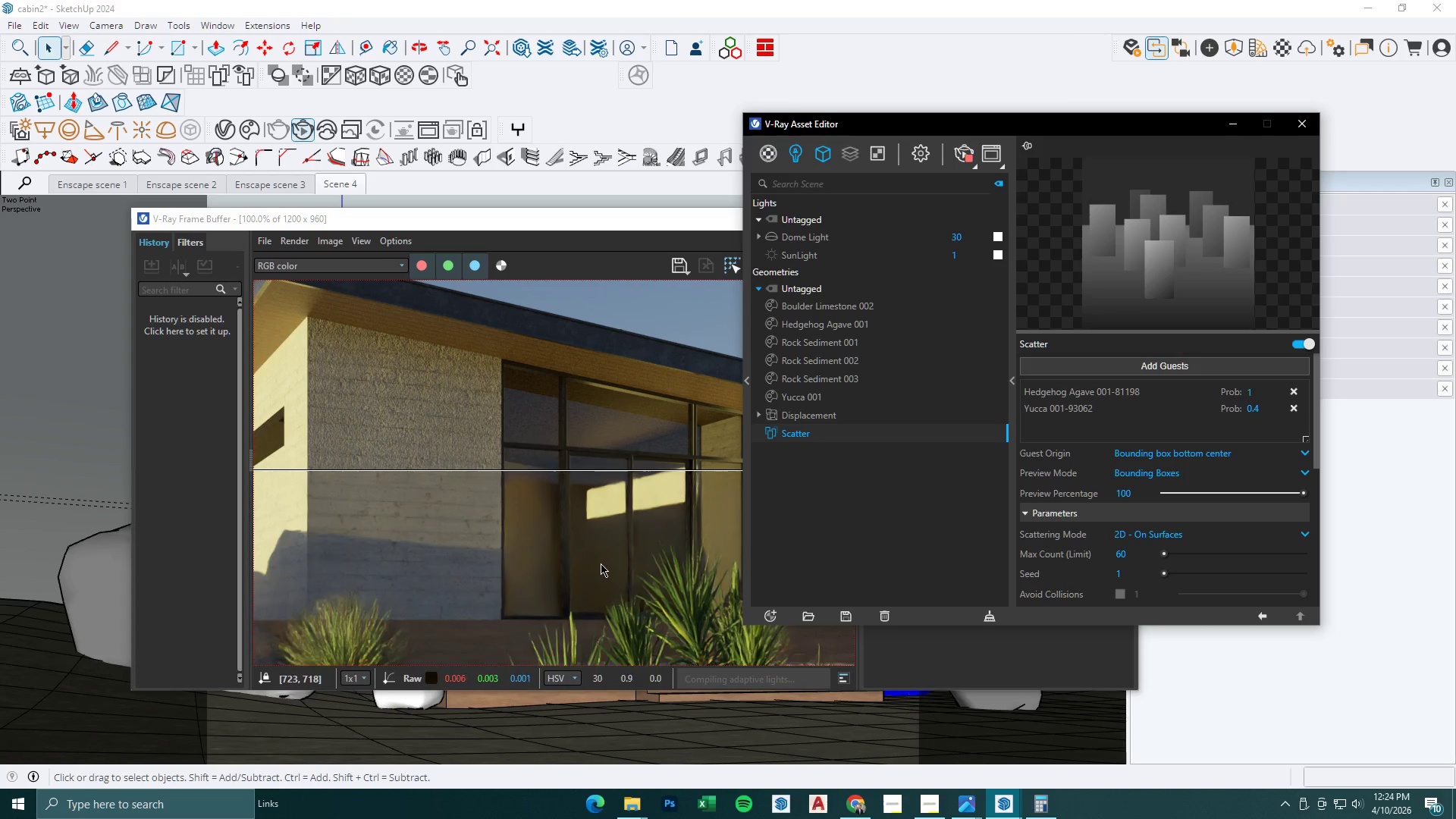 
scroll: coordinate [1170, 513], scroll_direction: down, amount: 3.0
 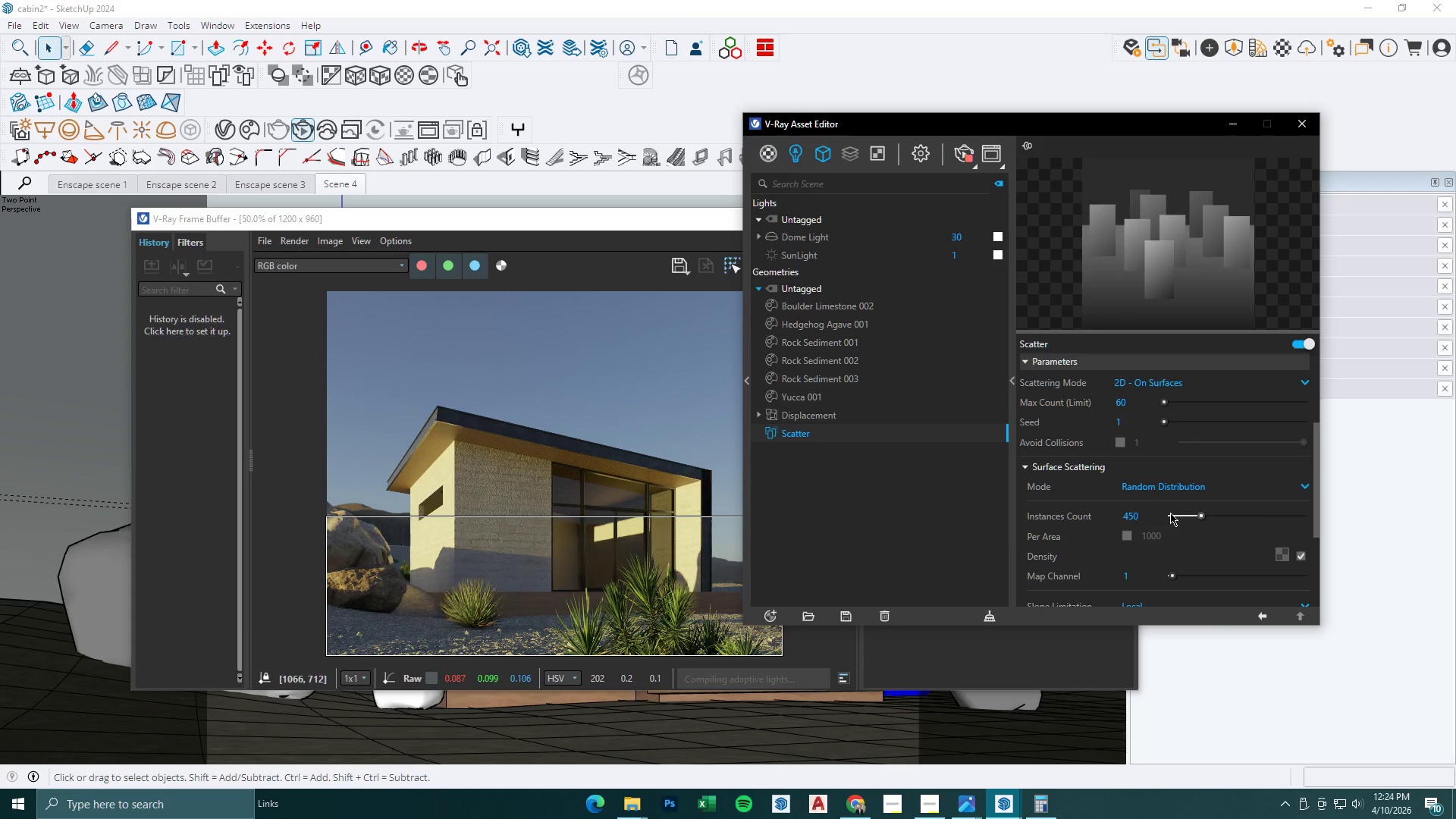 
left_click([1178, 482])
 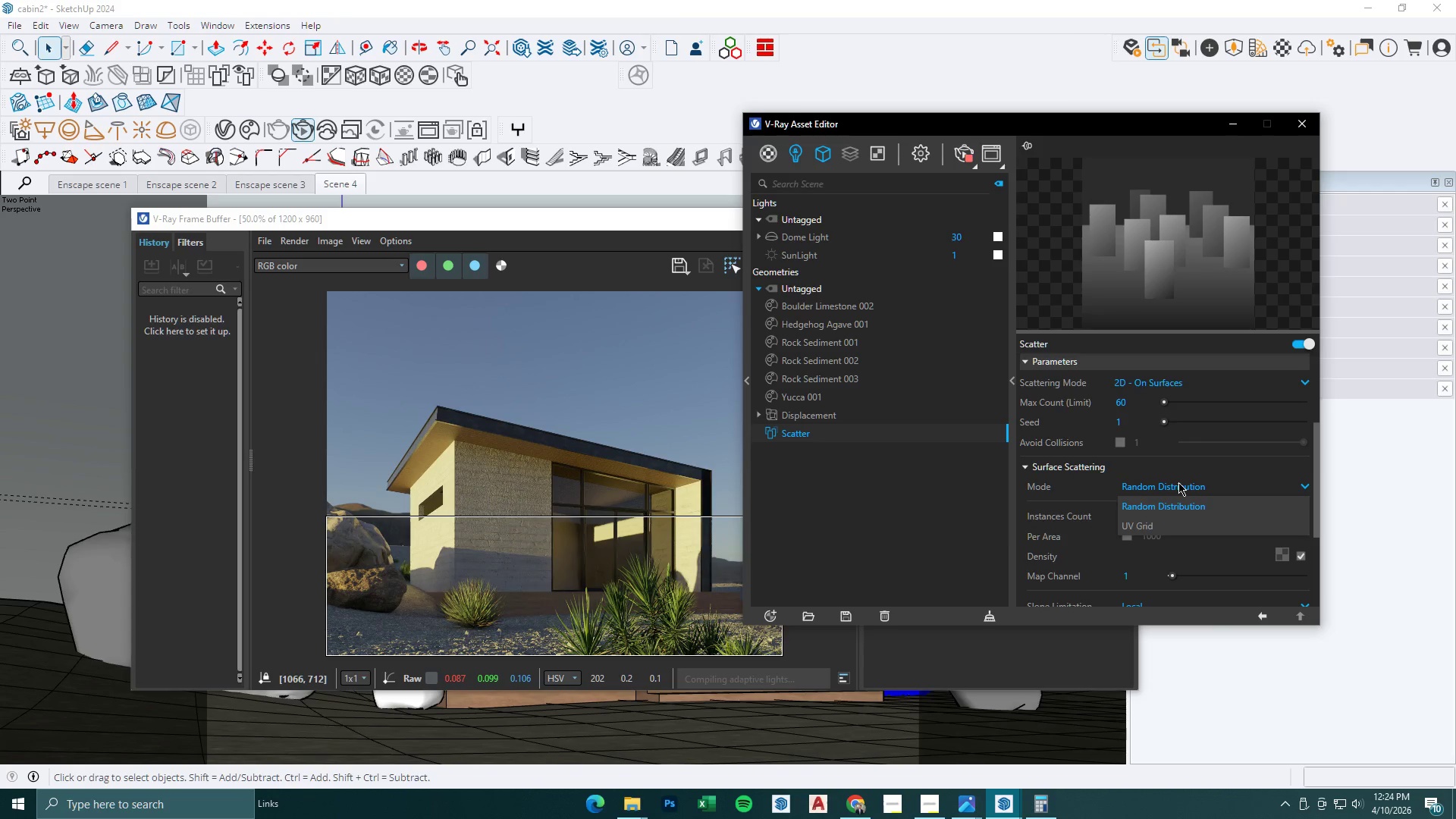 
left_click([1178, 482])
 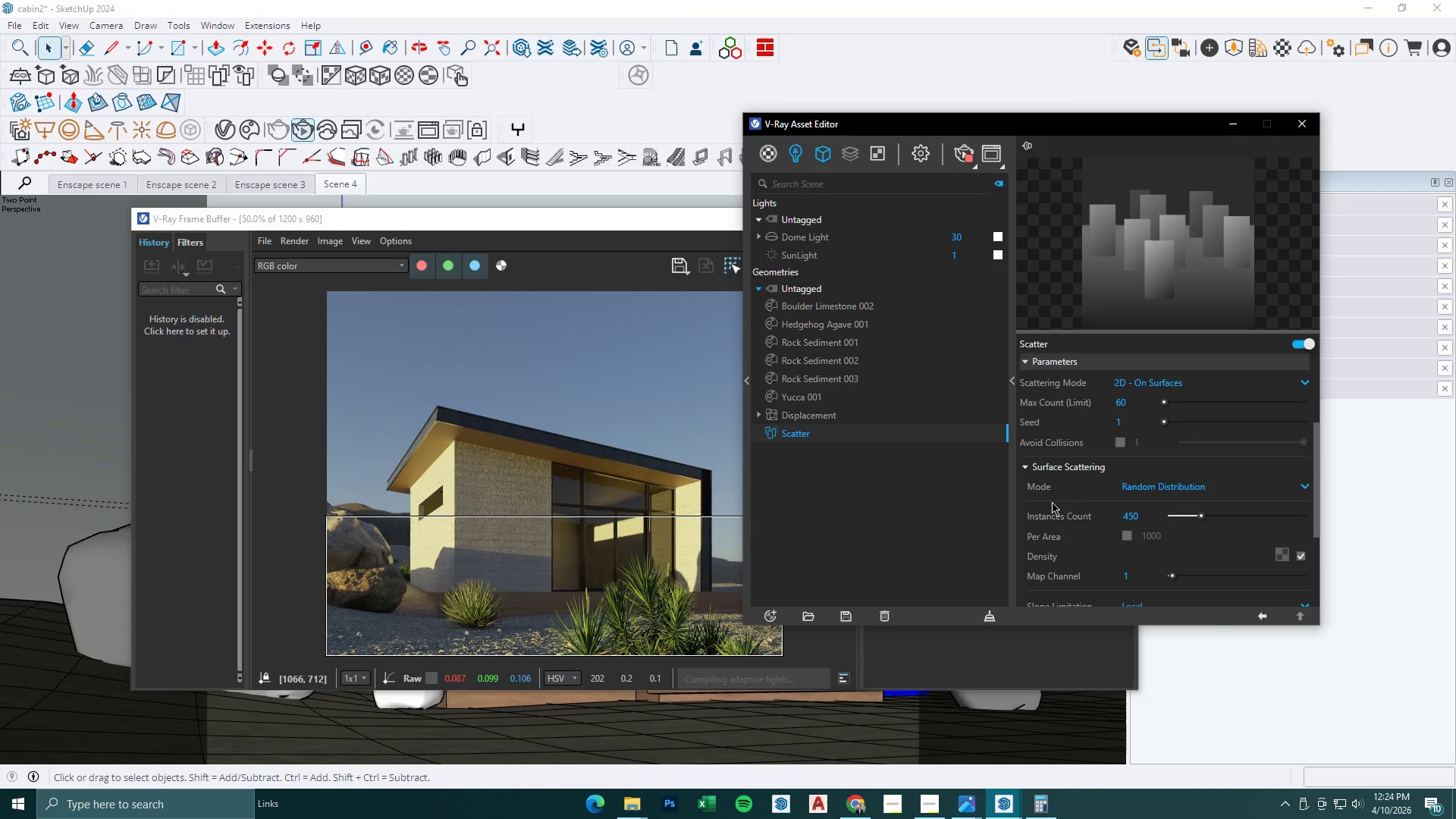 
scroll: coordinate [1052, 502], scroll_direction: down, amount: 3.0
 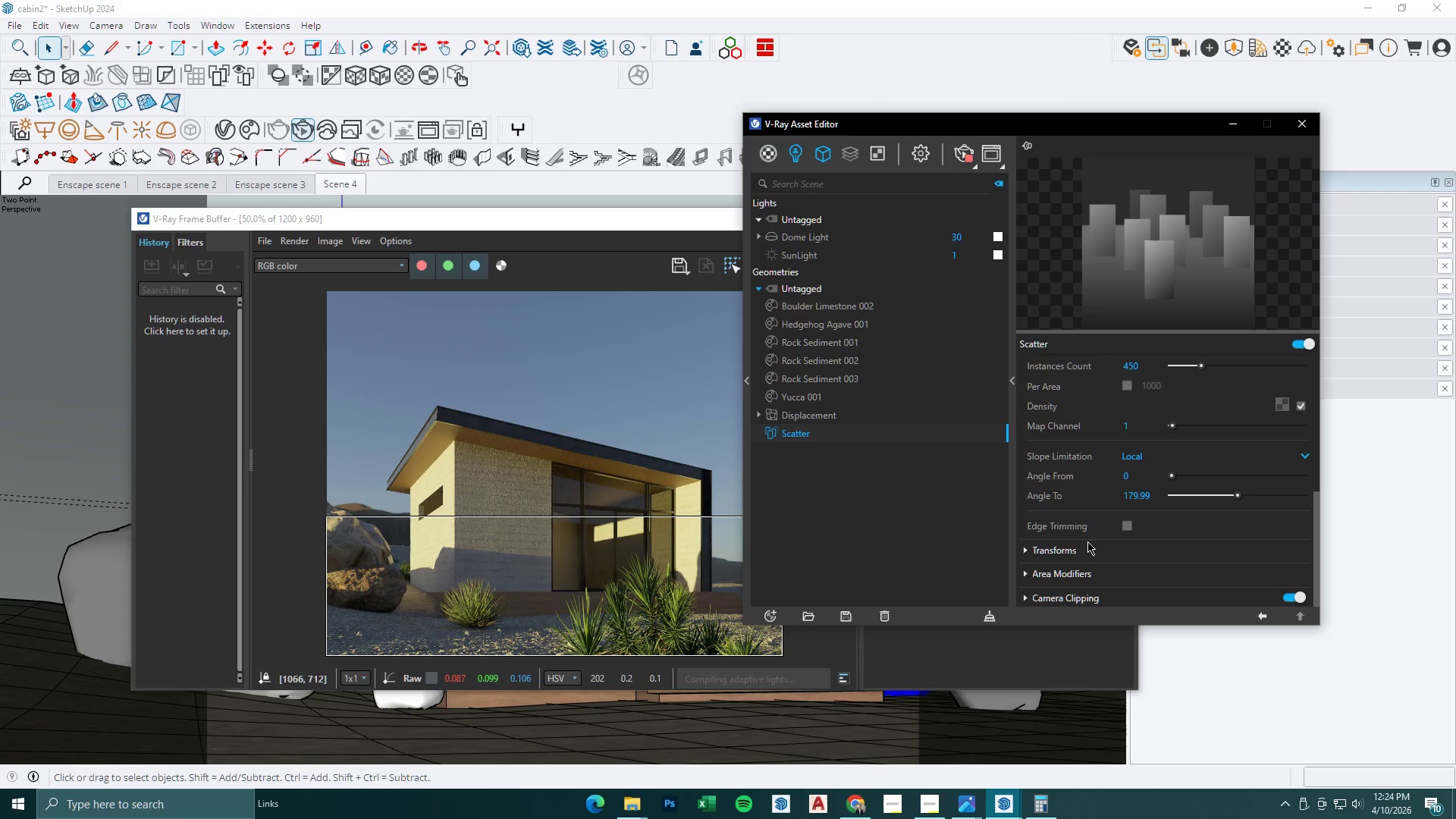 
left_click([1088, 547])
 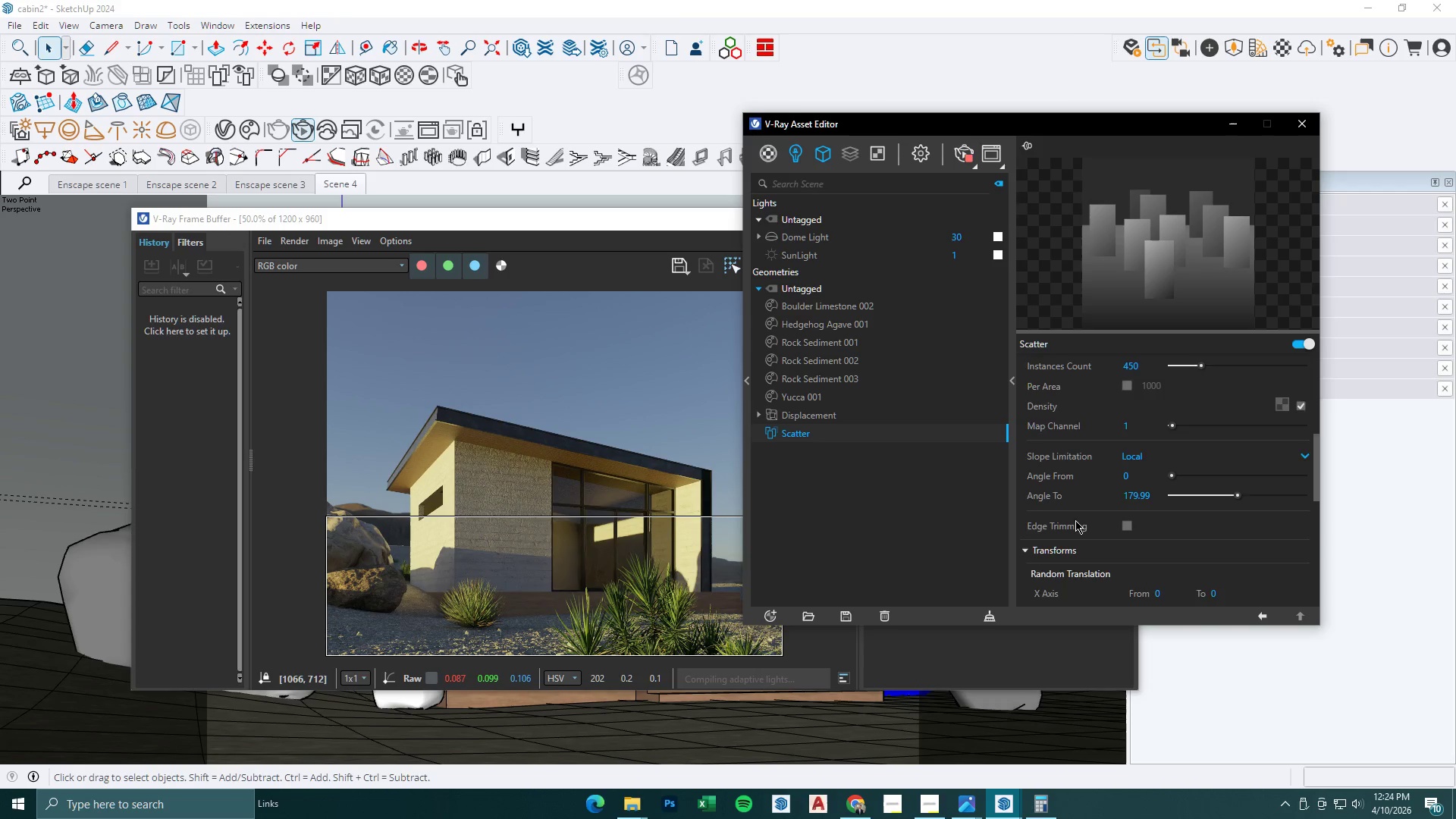 
scroll: coordinate [1075, 520], scroll_direction: down, amount: 4.0
 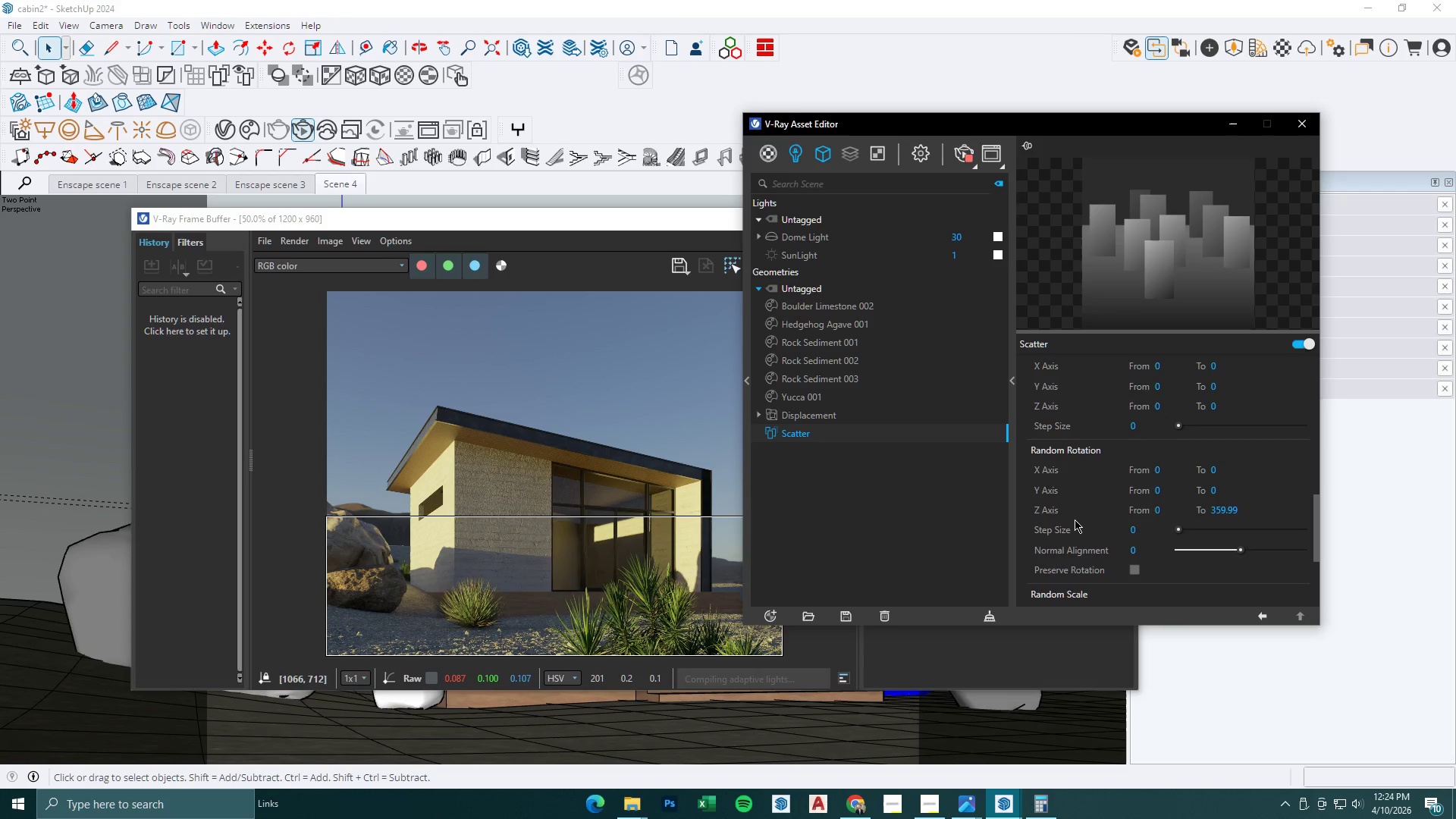 
mouse_move([1159, 501])
 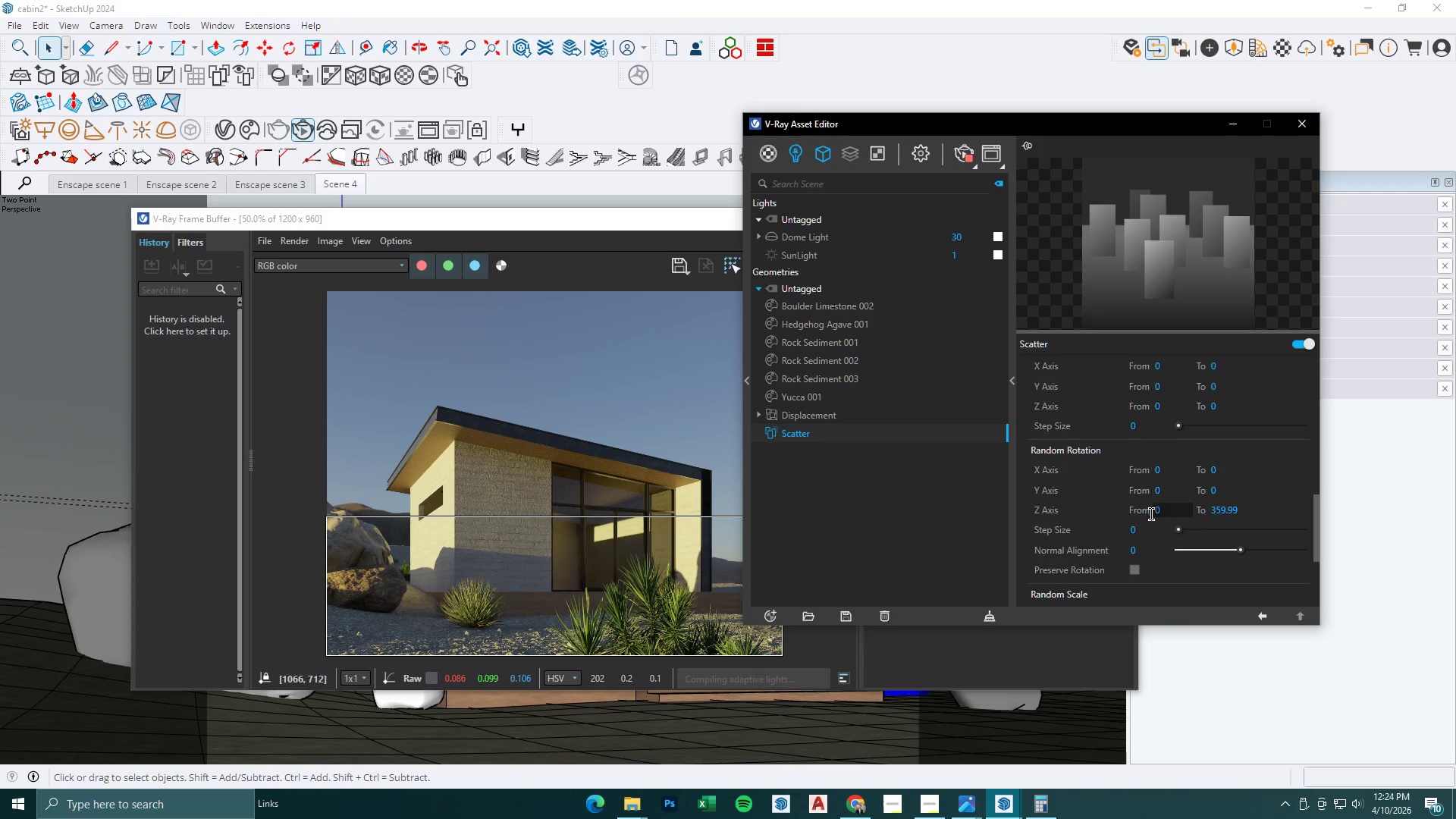 
mouse_move([1045, 512])
 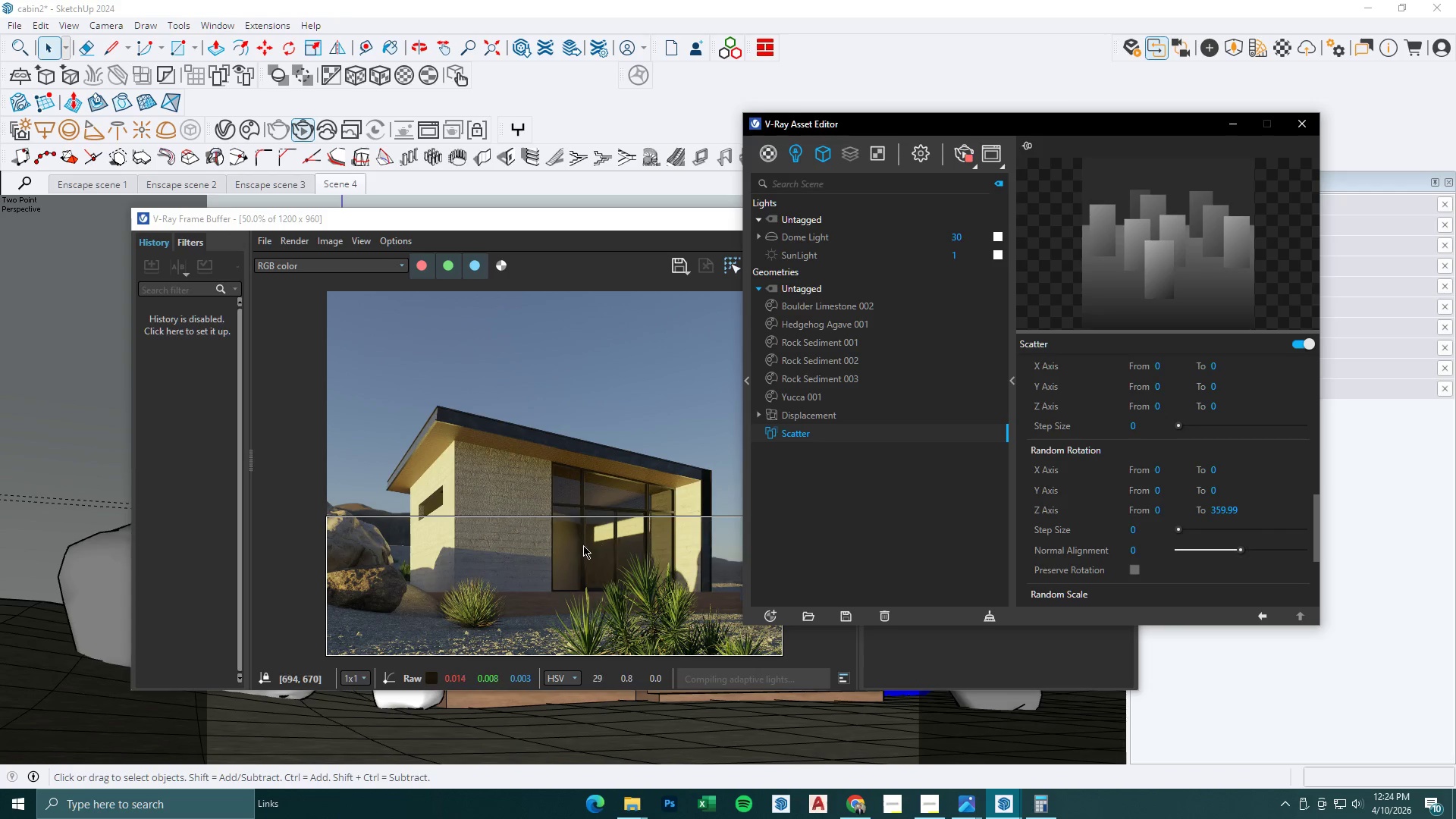 
scroll: coordinate [1102, 526], scroll_direction: down, amount: 3.0
 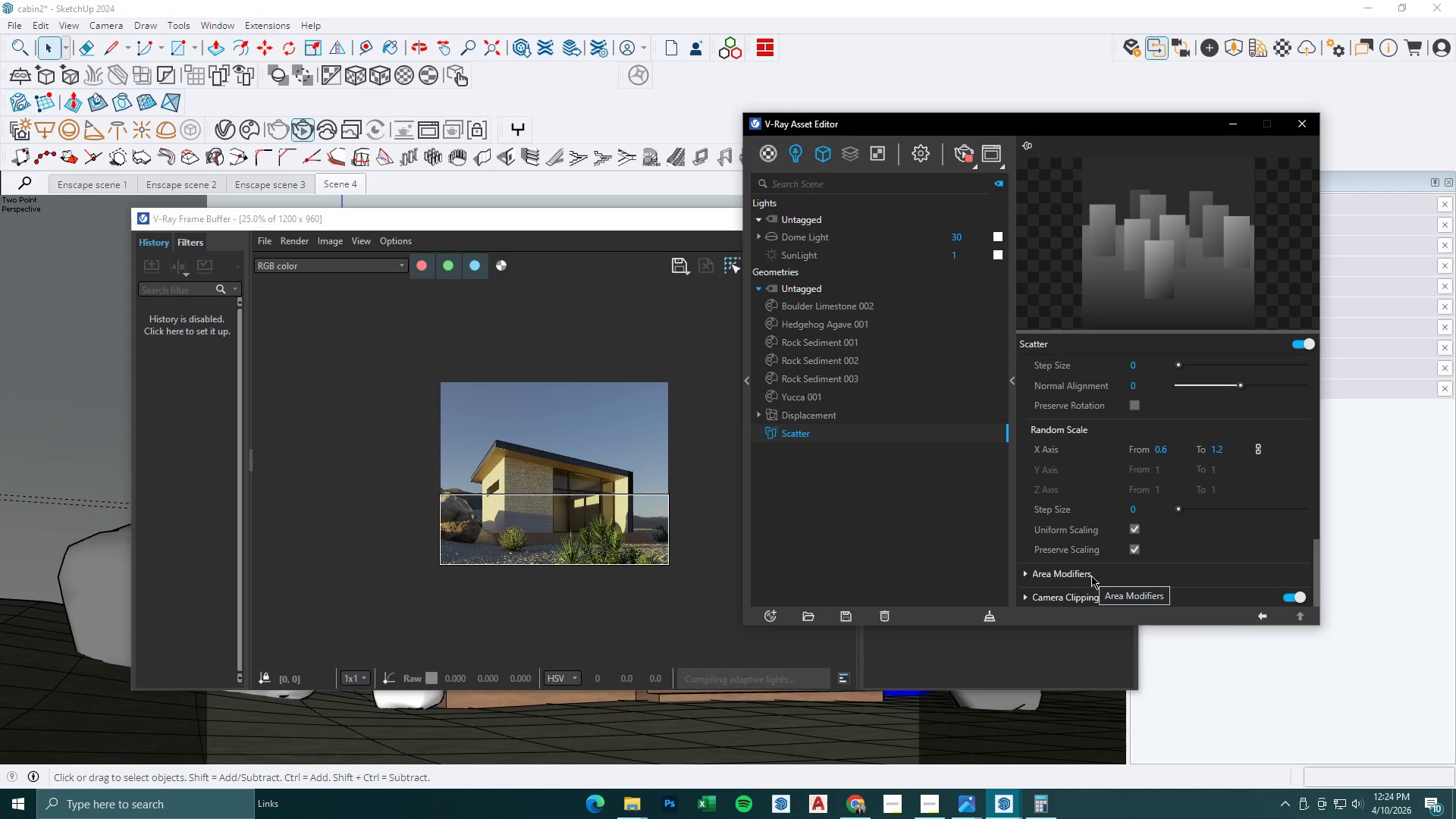 
left_click([1138, 529])
 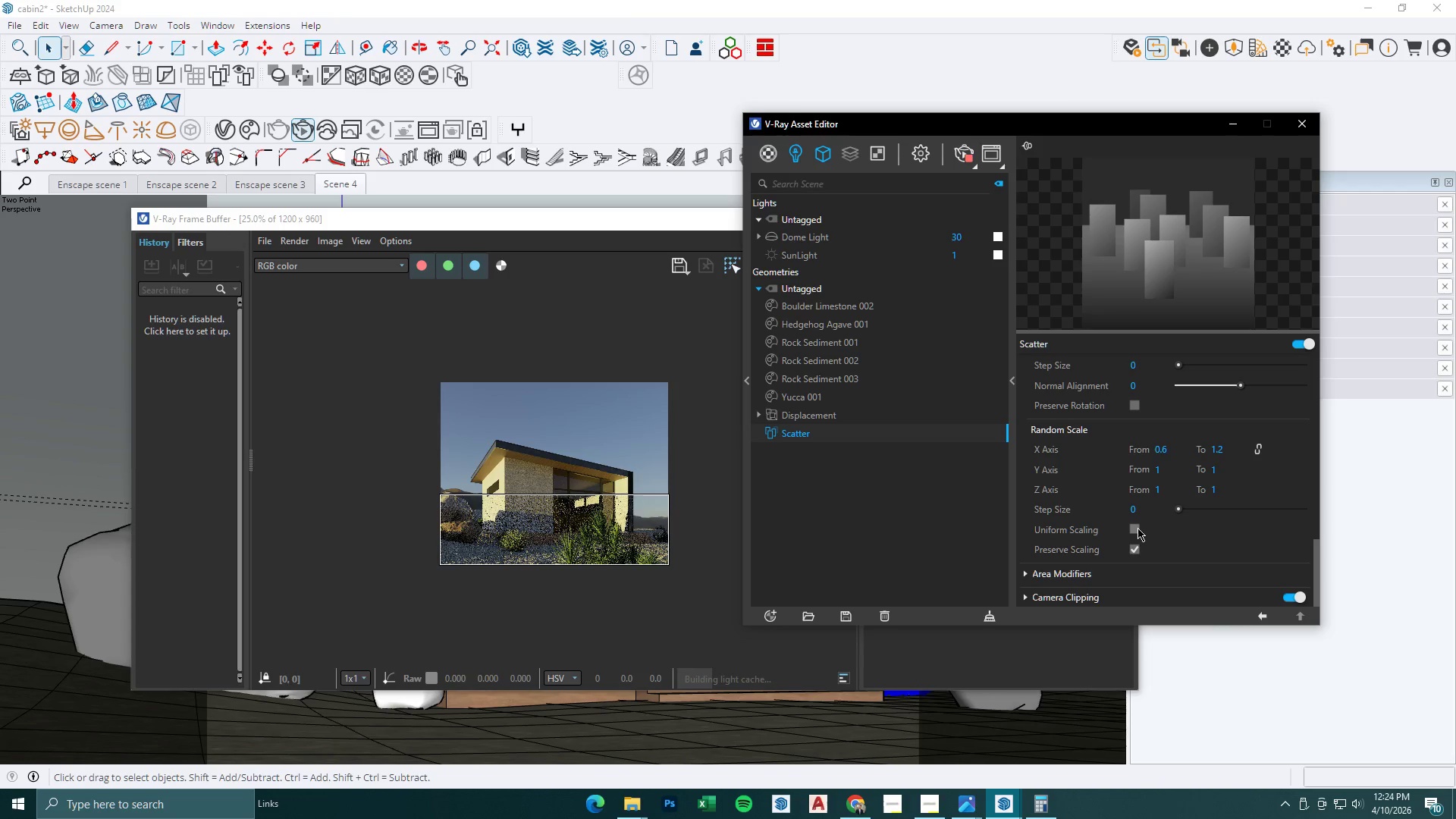 
left_click([1138, 528])
 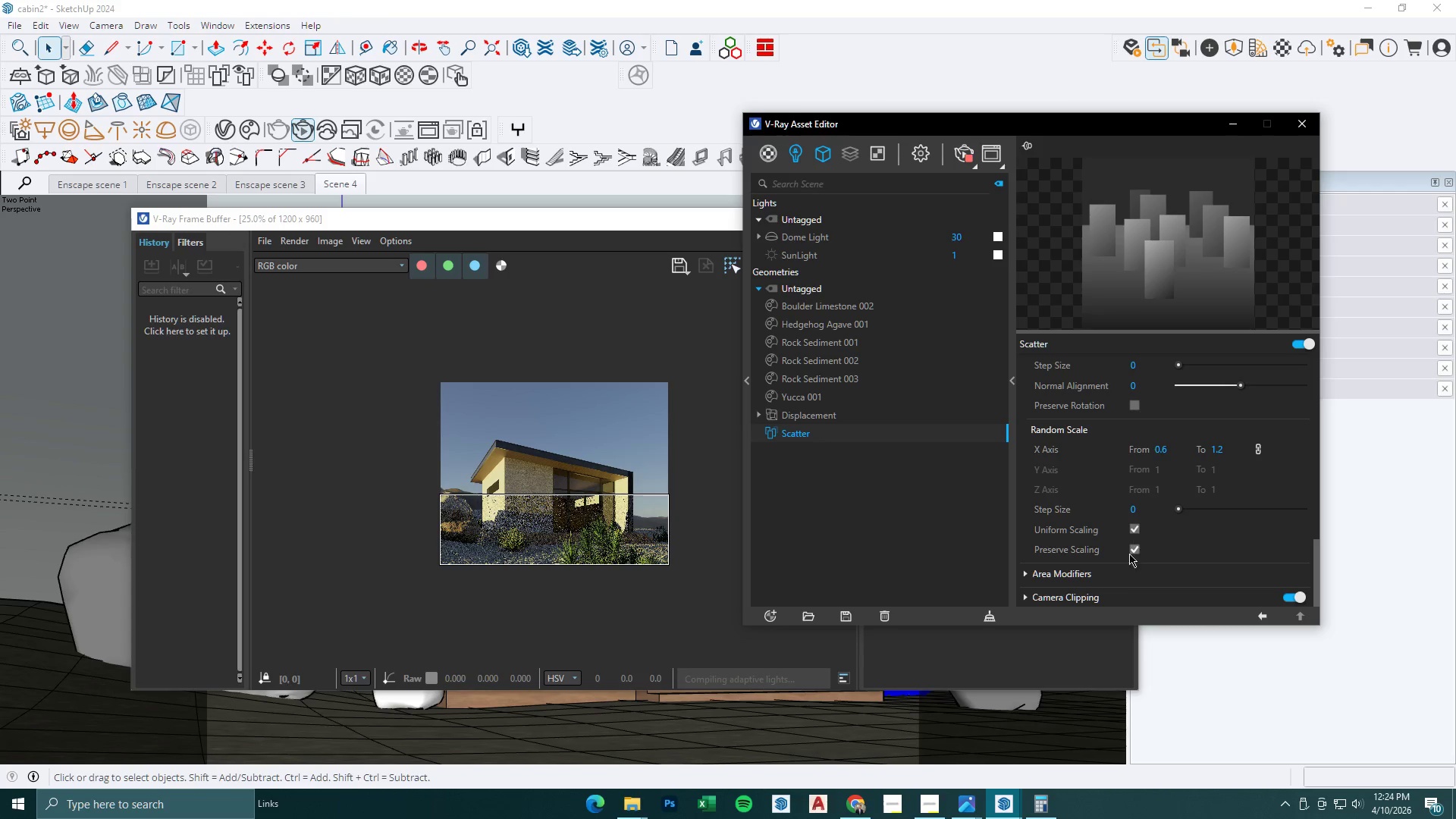 
double_click([1097, 574])
 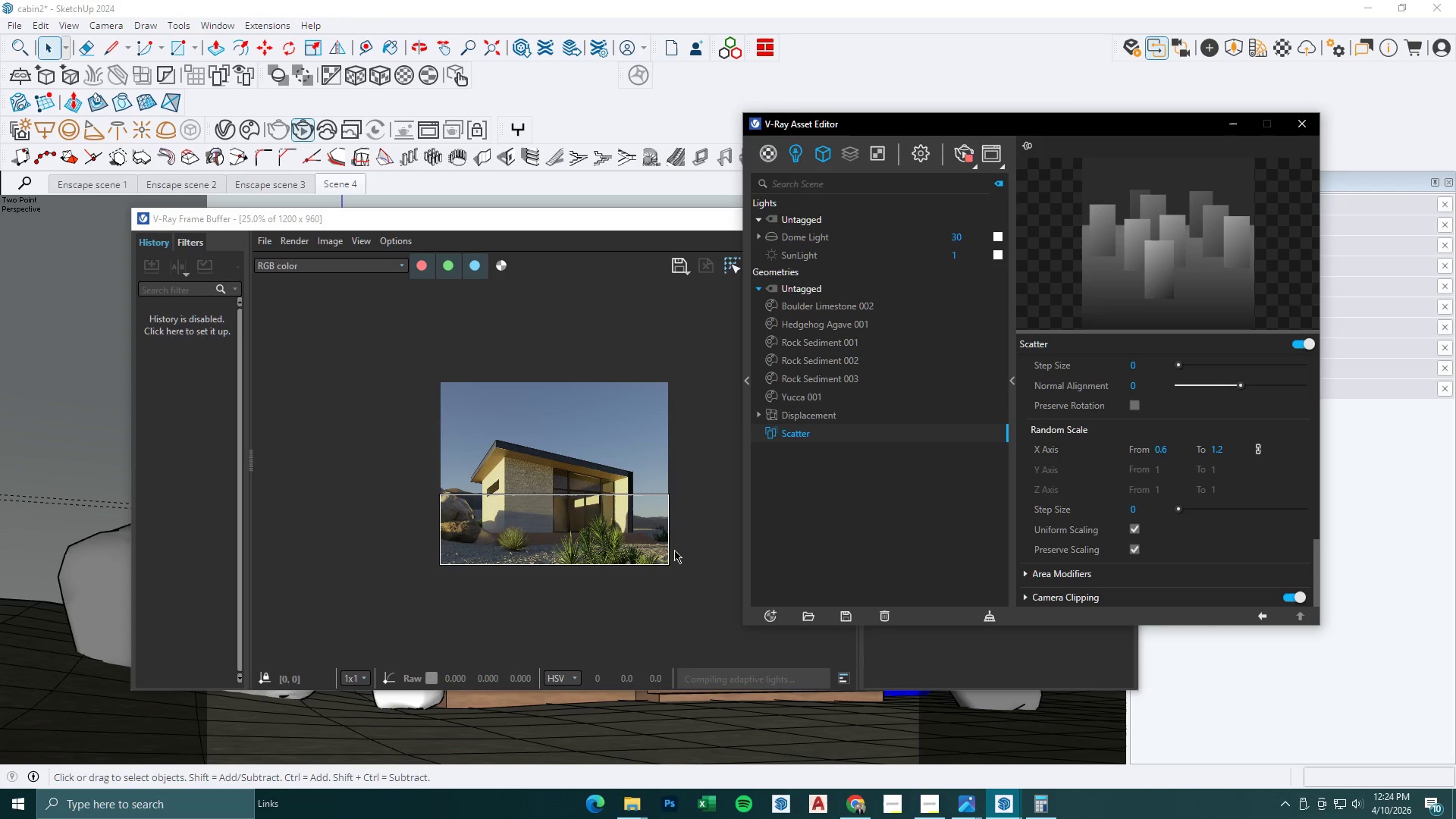 
scroll: coordinate [522, 551], scroll_direction: up, amount: 2.0
 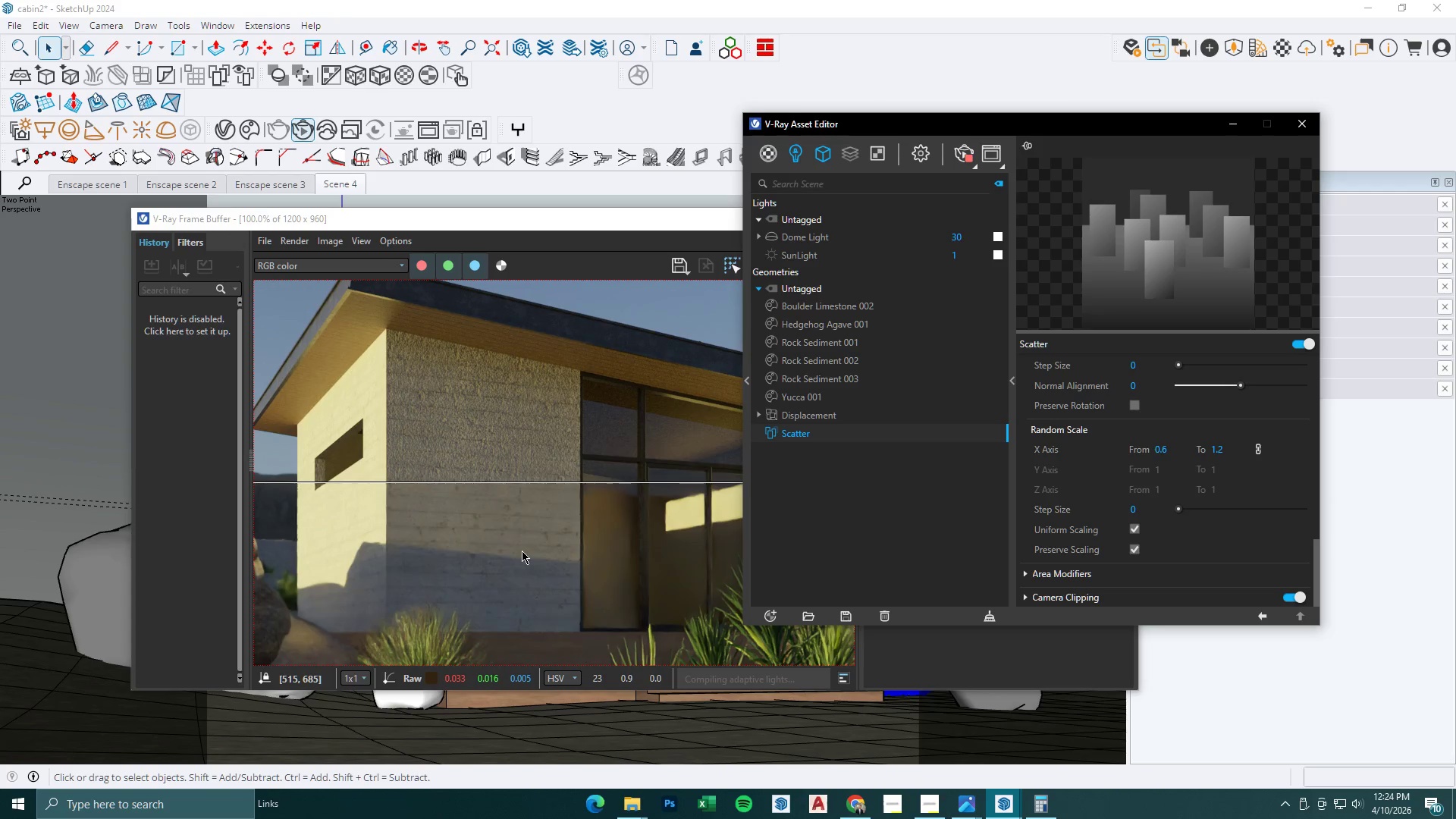 
scroll: coordinate [522, 551], scroll_direction: down, amount: 1.0
 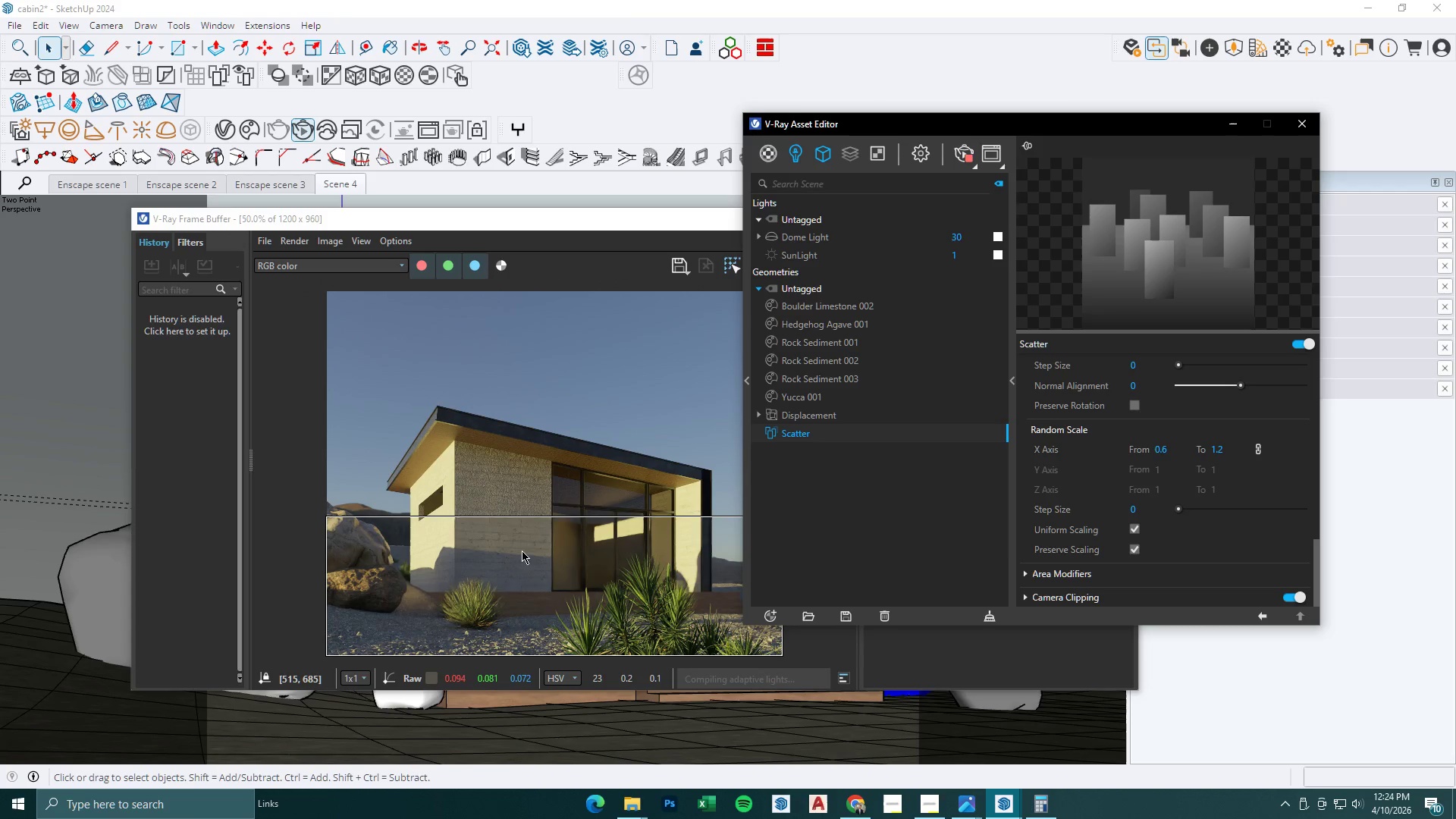 
scroll: coordinate [523, 551], scroll_direction: up, amount: 1.0
 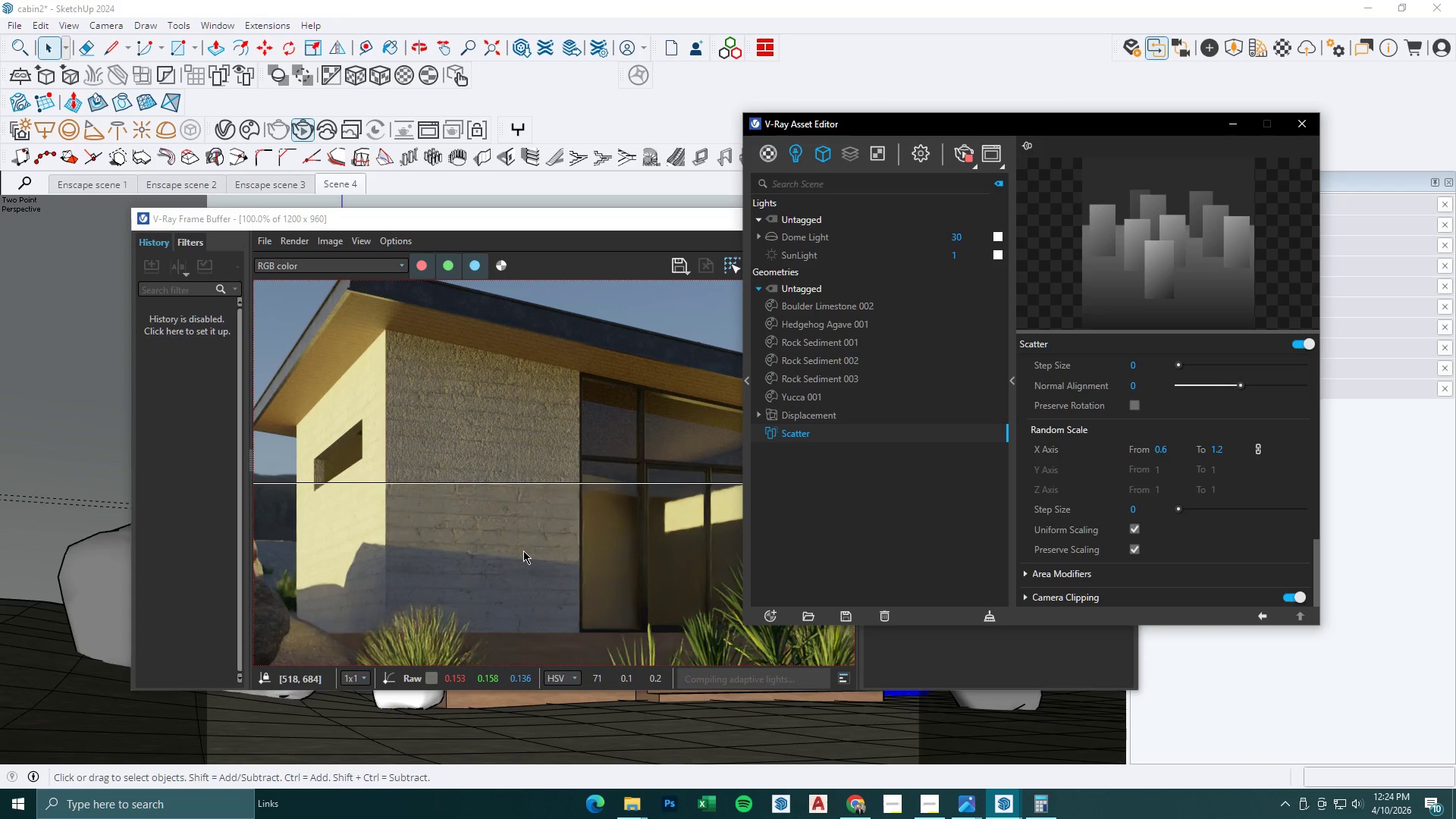 
scroll: coordinate [523, 551], scroll_direction: down, amount: 1.0
 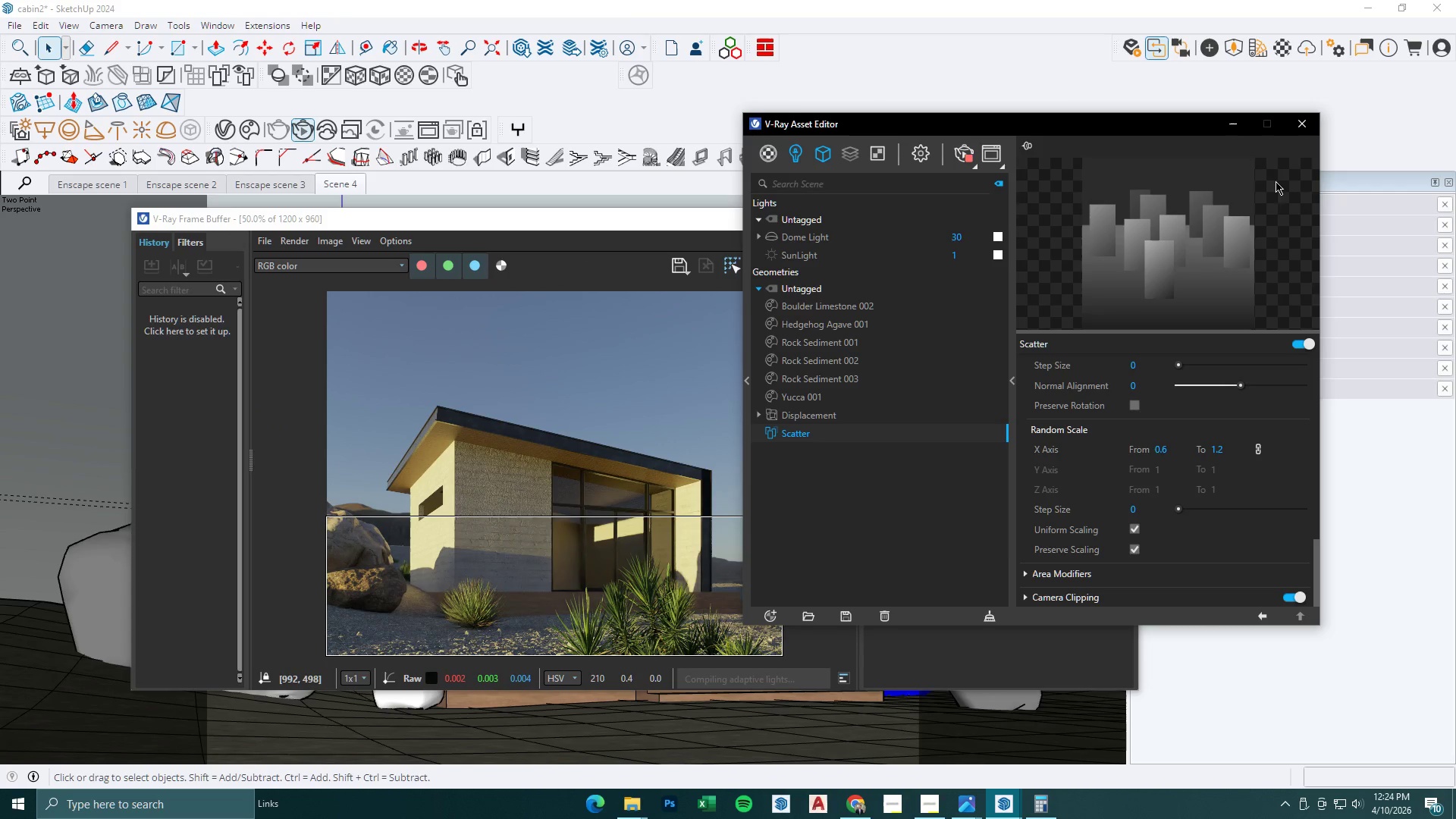 
left_click([1228, 123])
 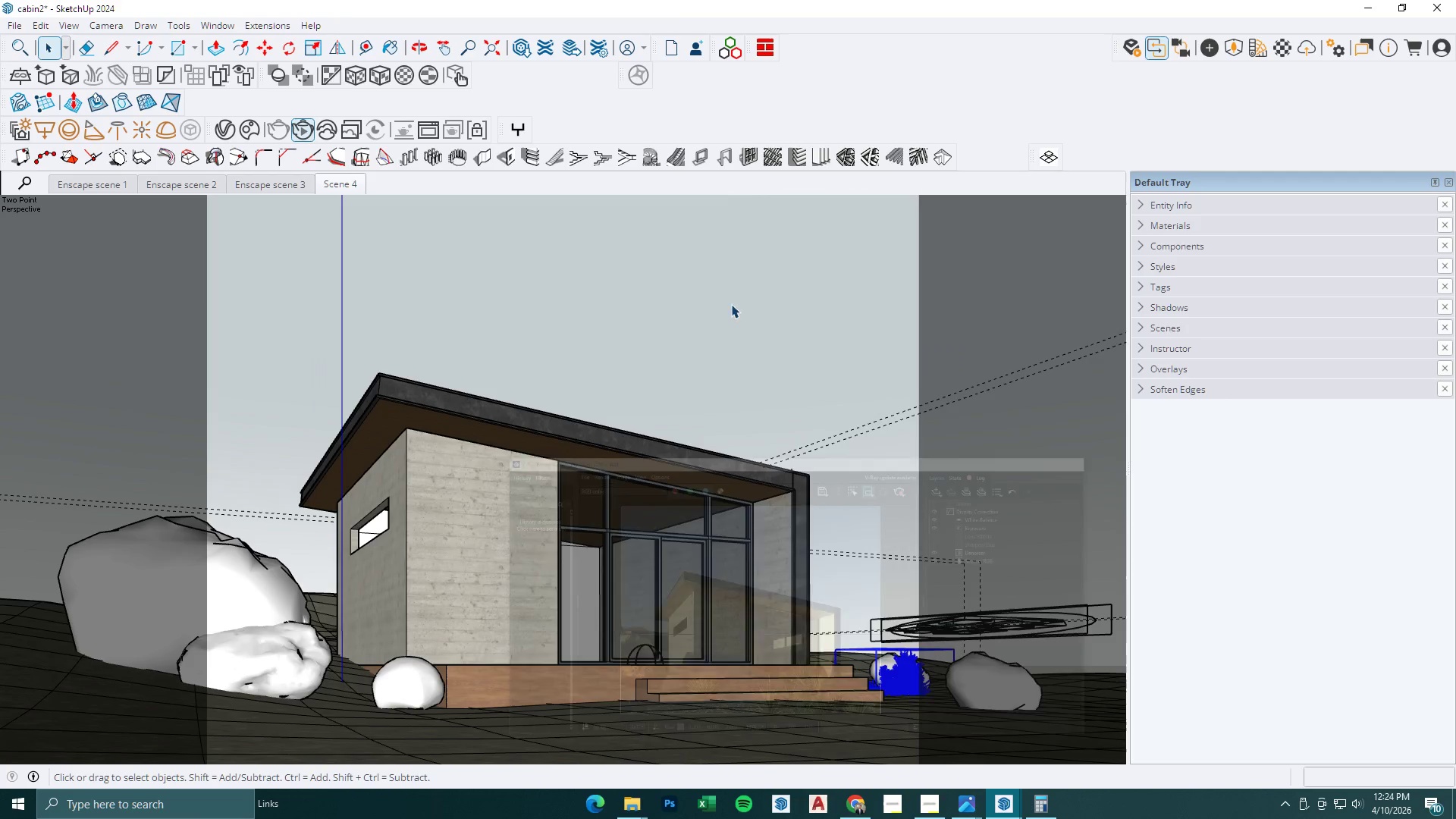 
left_click([876, 544])
 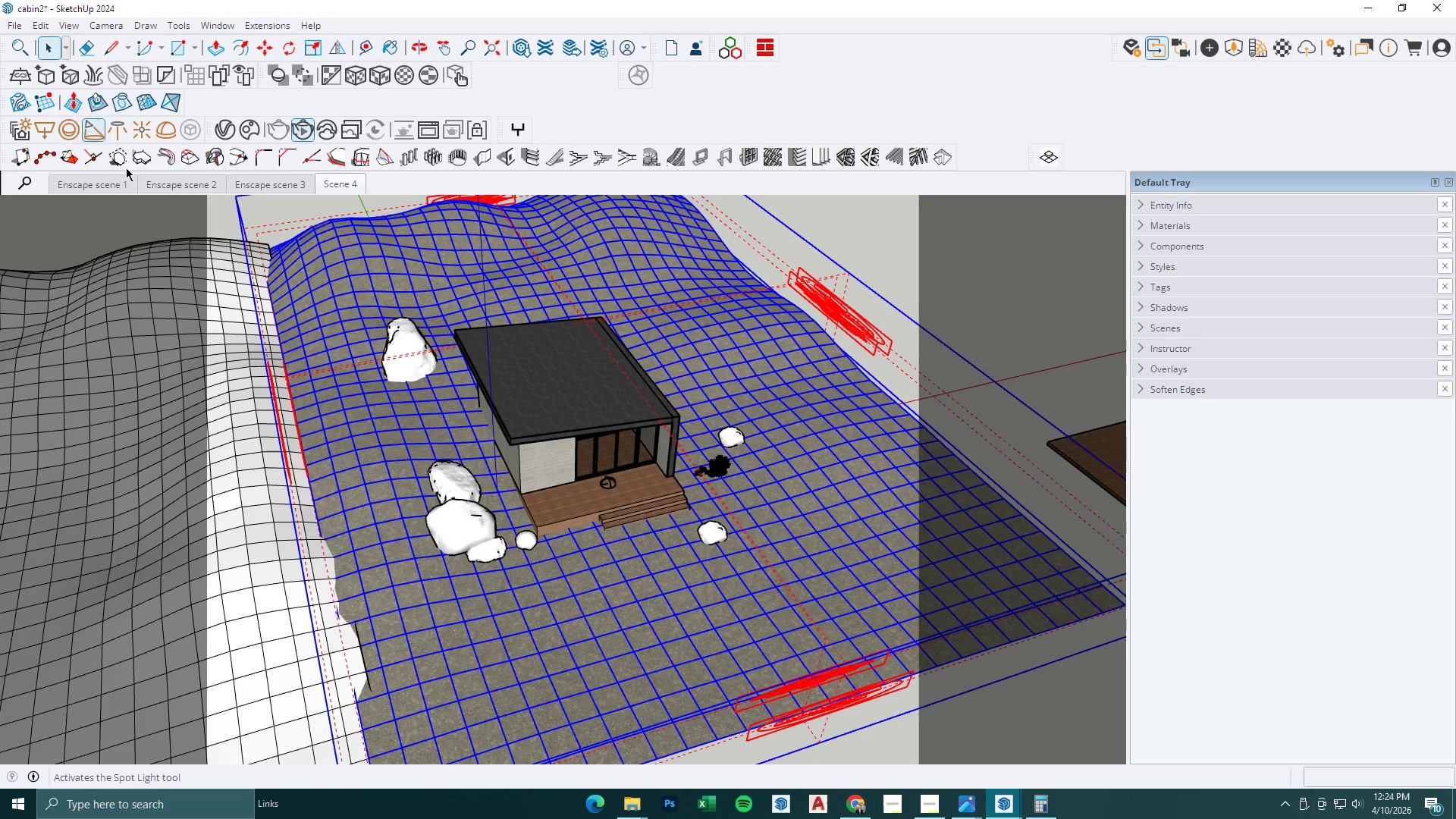 
scroll: coordinate [664, 525], scroll_direction: down, amount: 11.0
 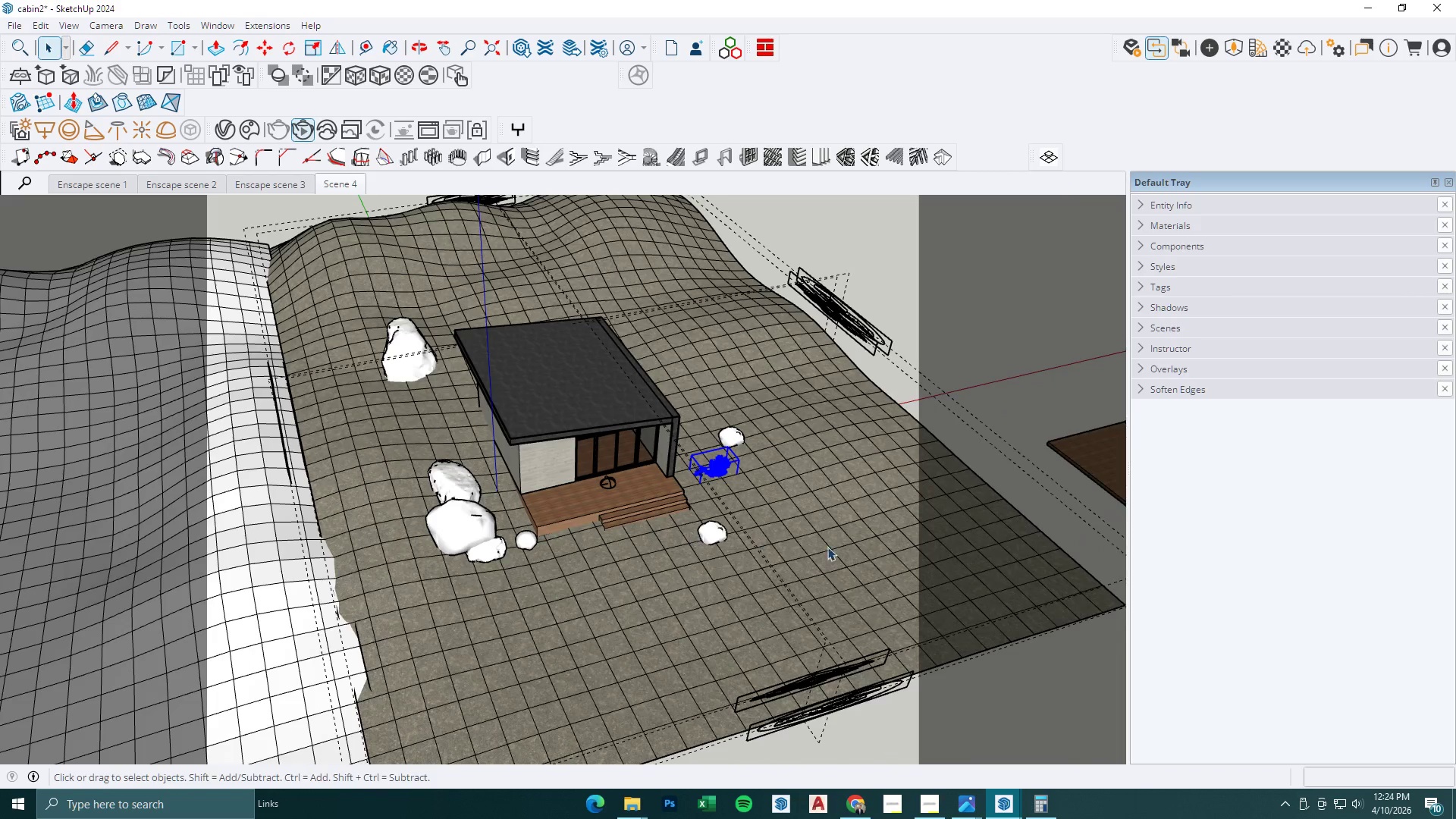 
left_click([246, 125])
 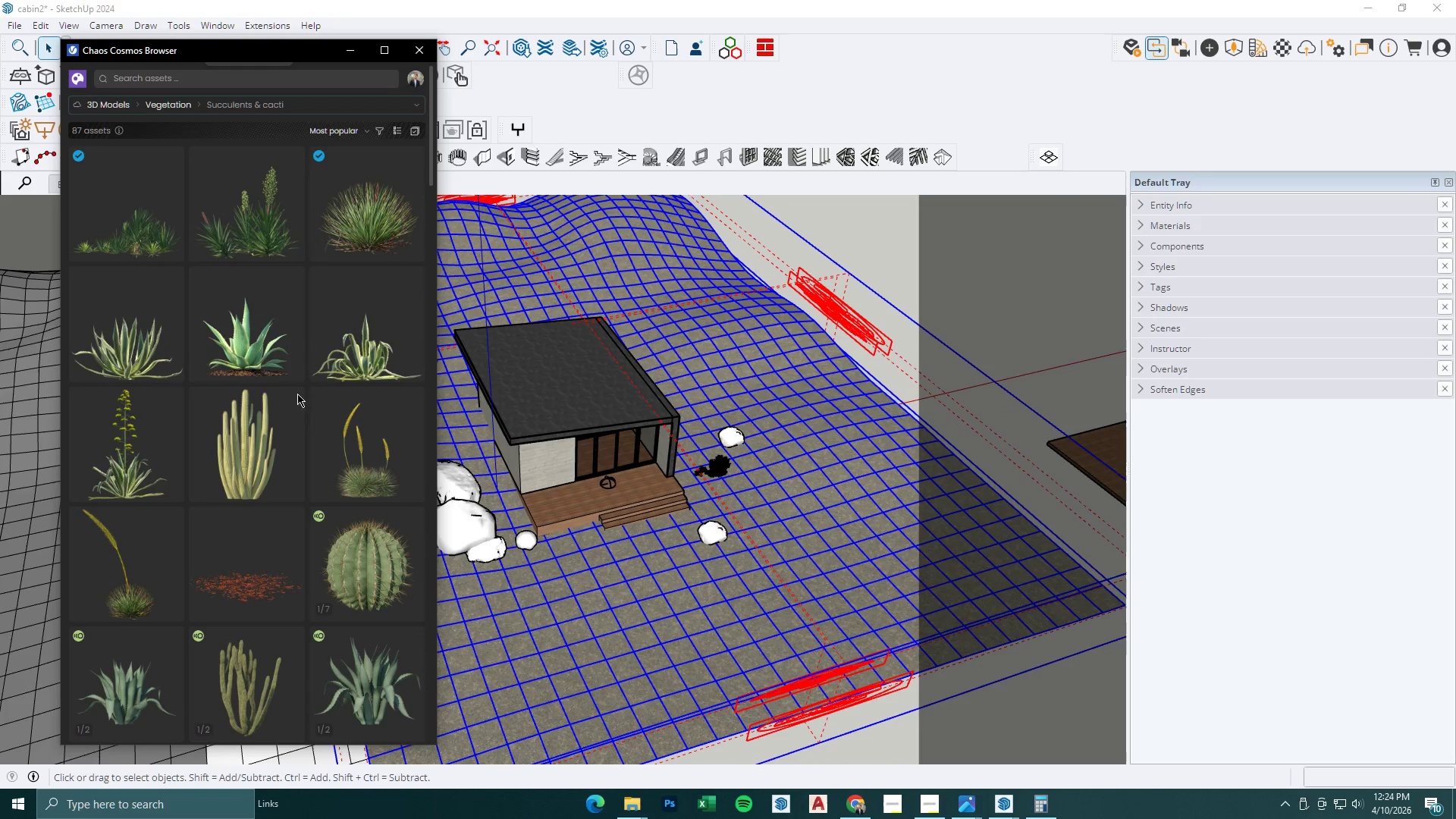 
scroll: coordinate [299, 405], scroll_direction: up, amount: 2.0
 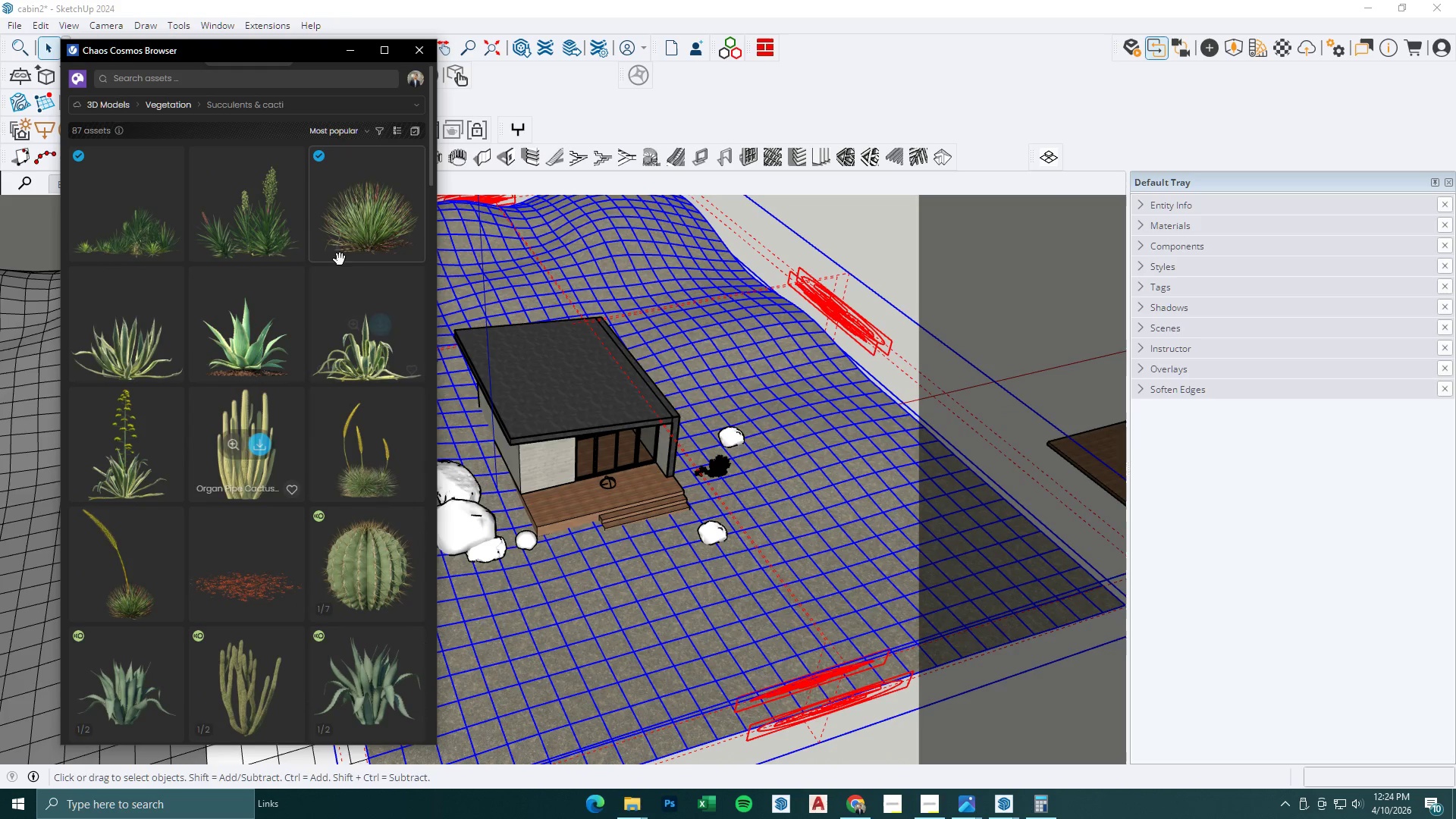 
scroll: coordinate [152, 478], scroll_direction: down, amount: 21.0
 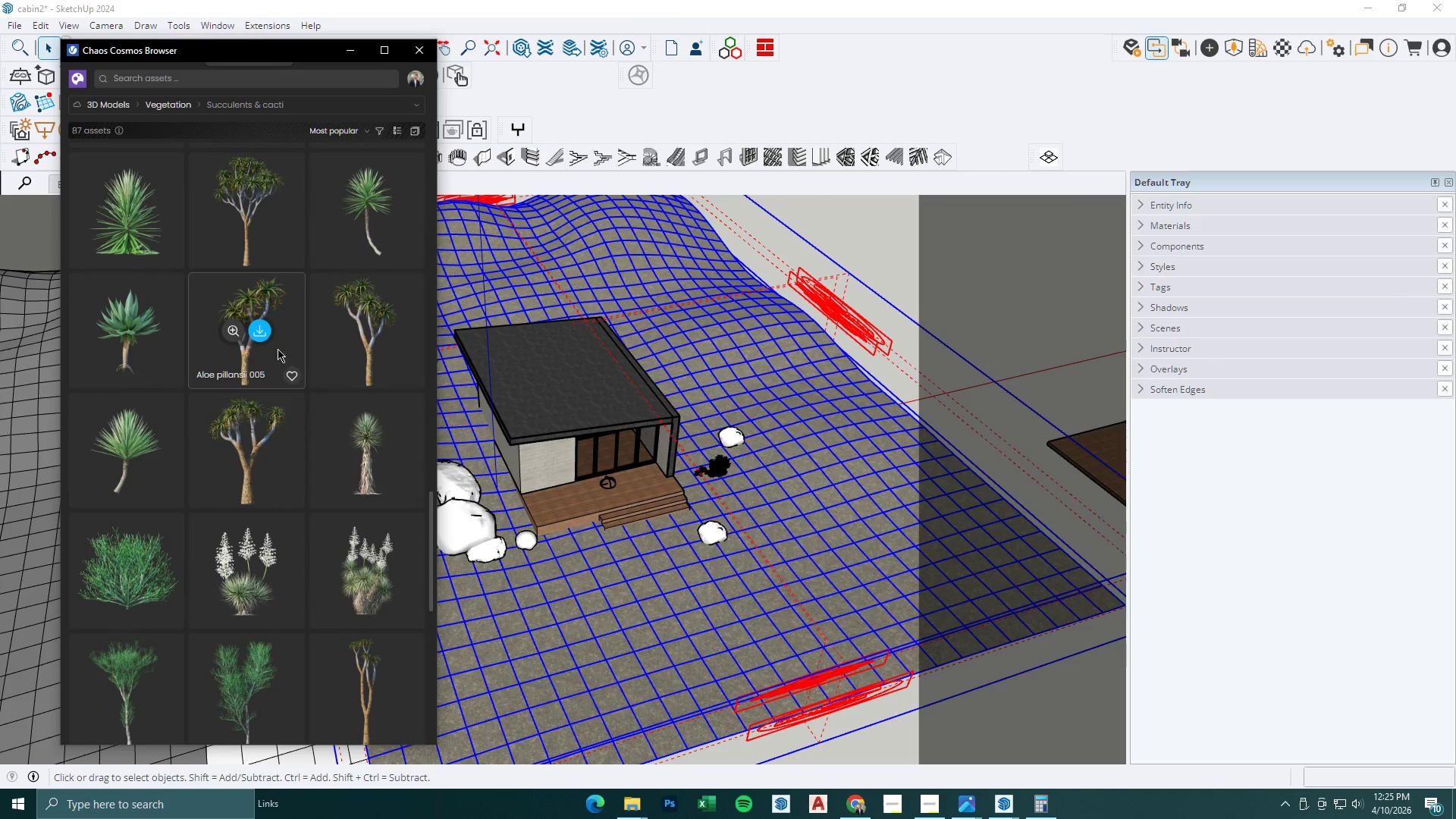 
left_click([259, 332])
 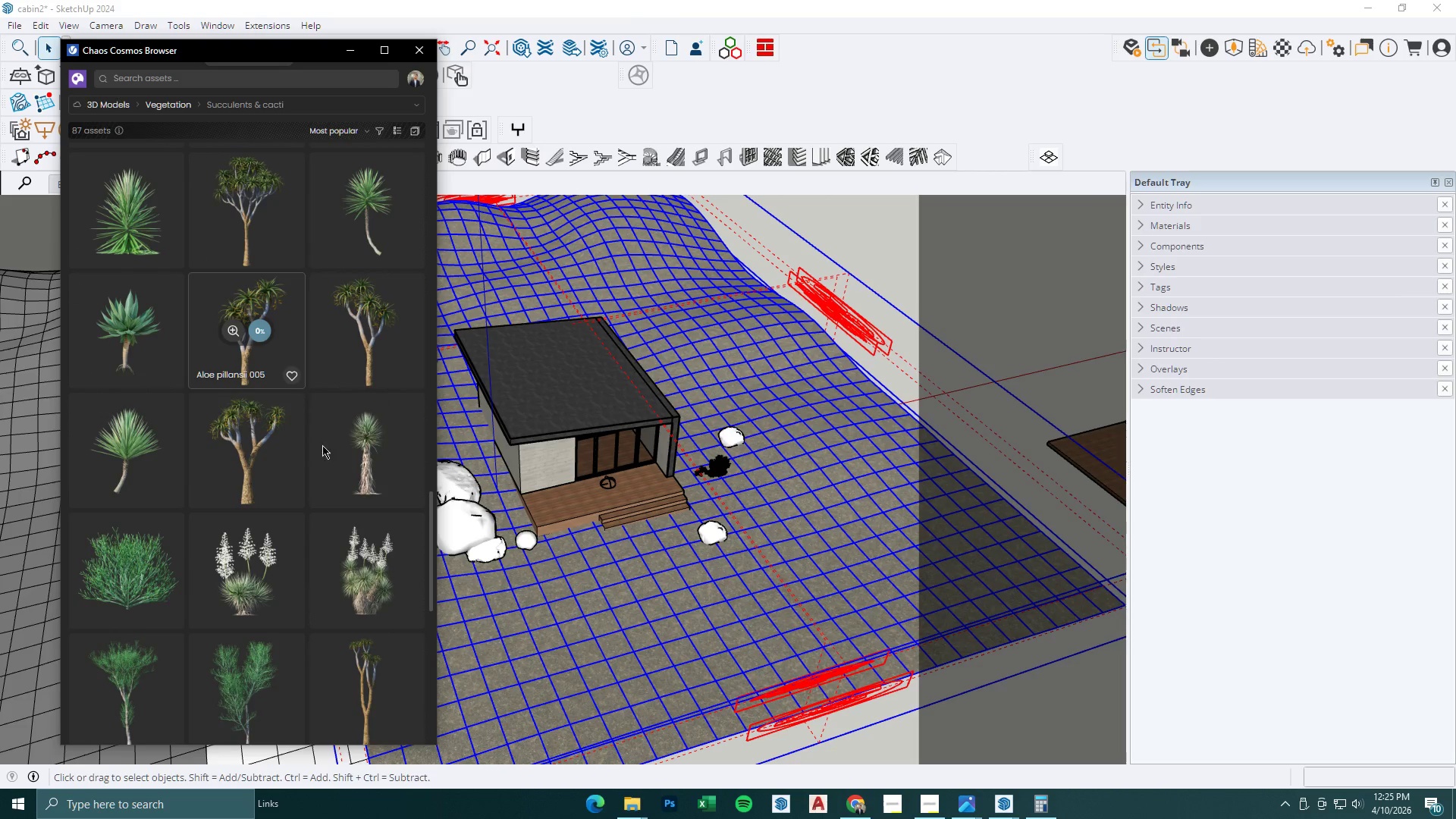 
scroll: coordinate [332, 478], scroll_direction: down, amount: 3.0
 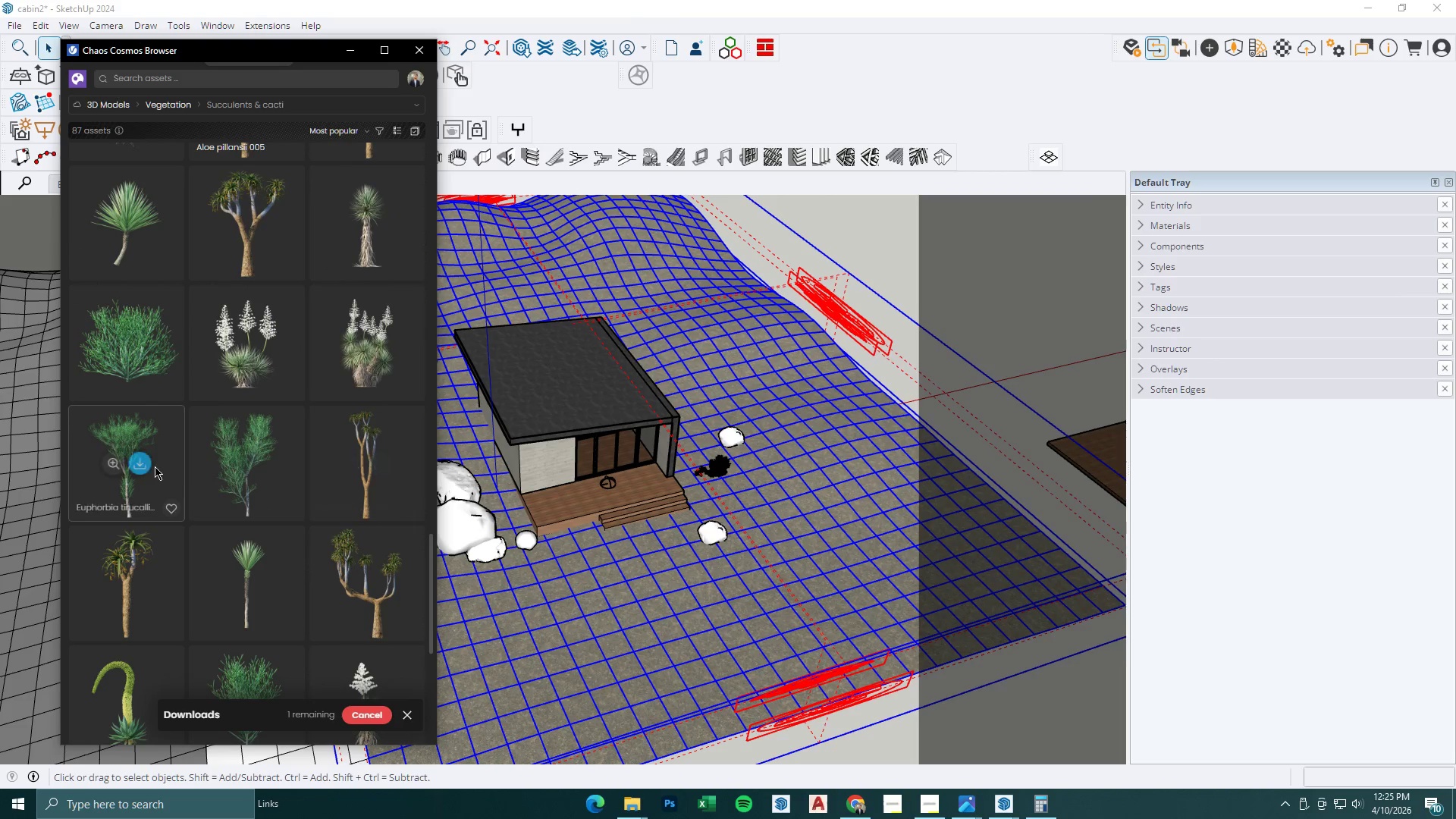 
left_click([147, 463])
 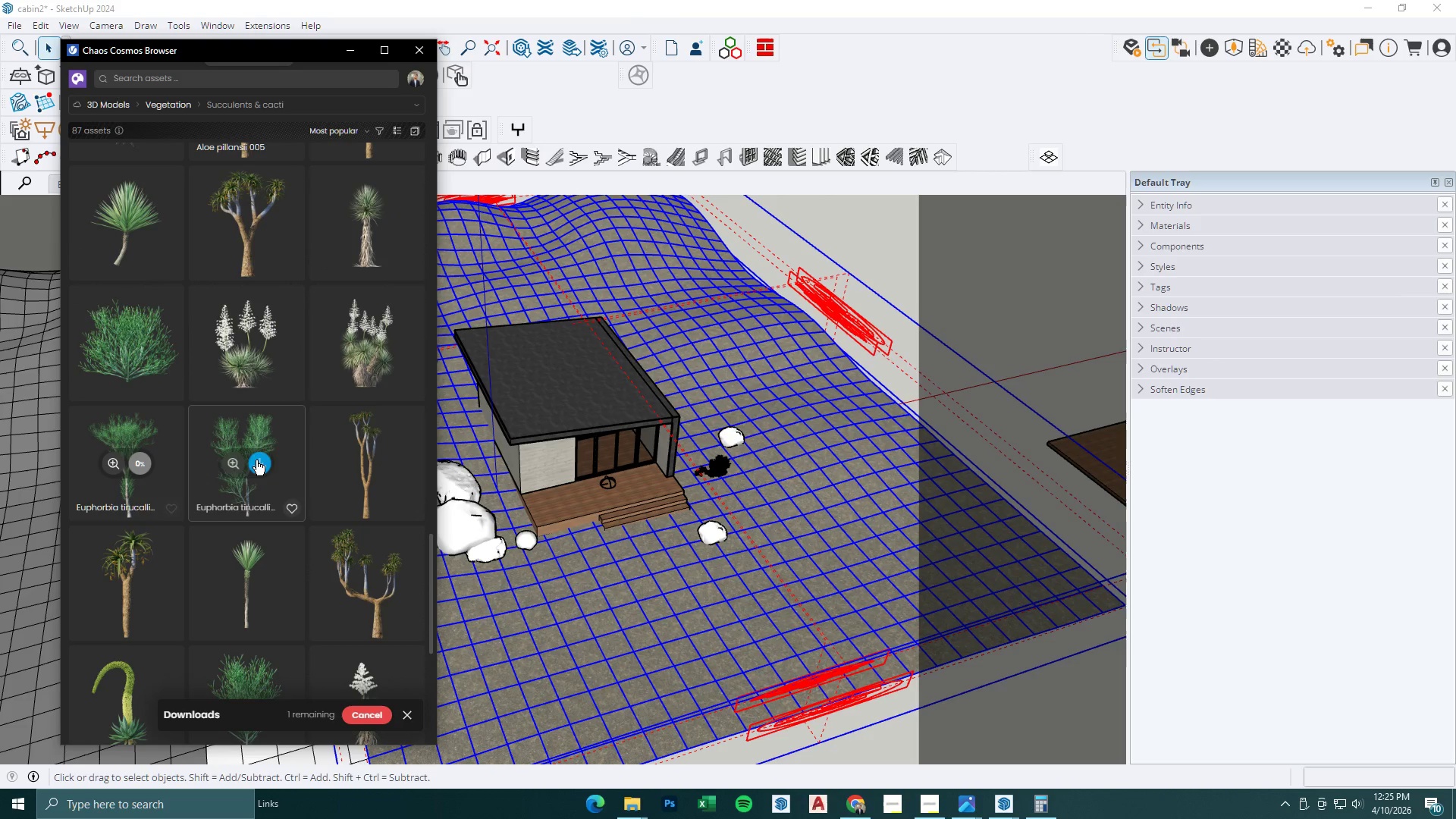 
left_click([259, 463])
 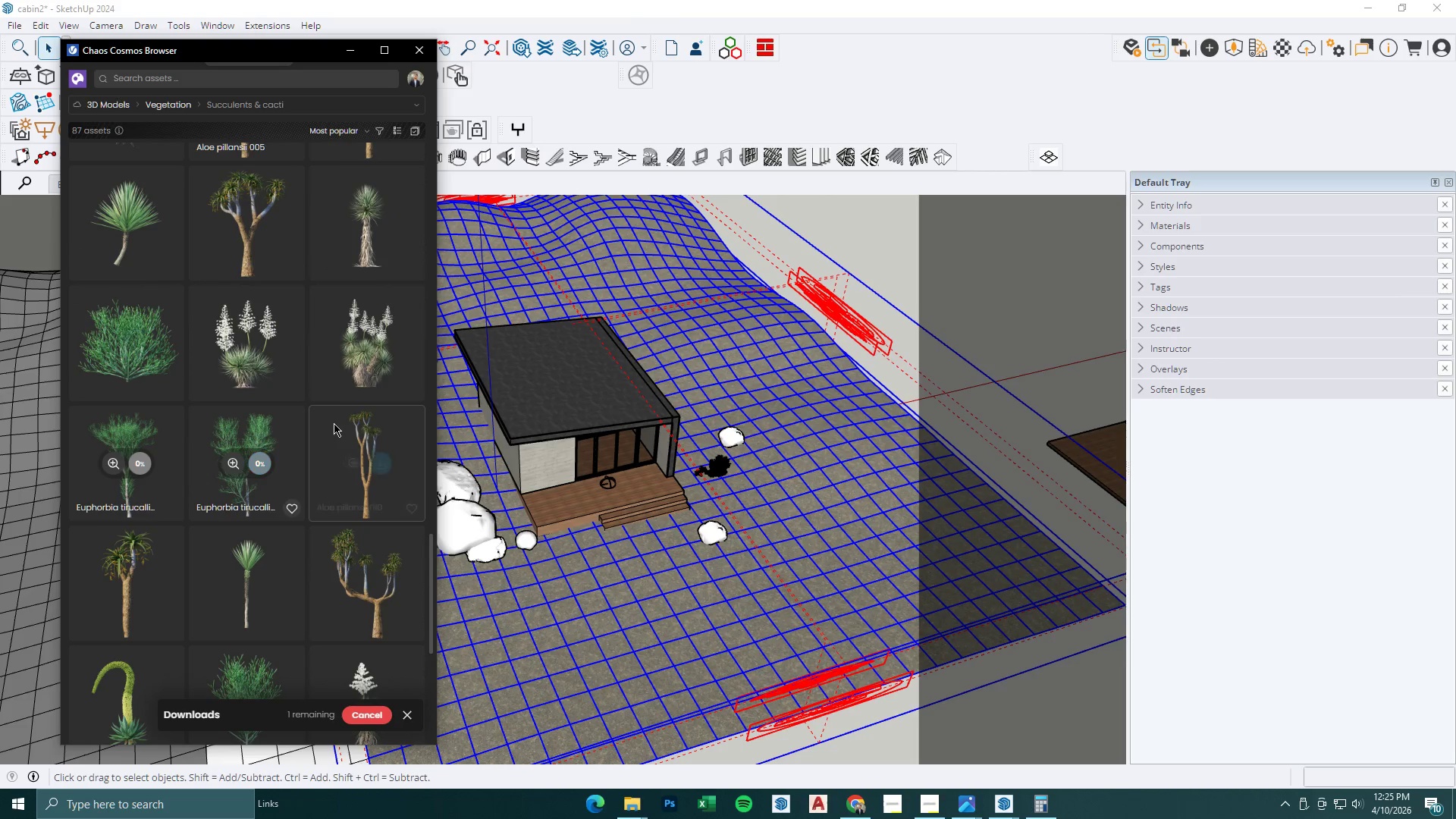 
scroll: coordinate [334, 423], scroll_direction: down, amount: 4.0
 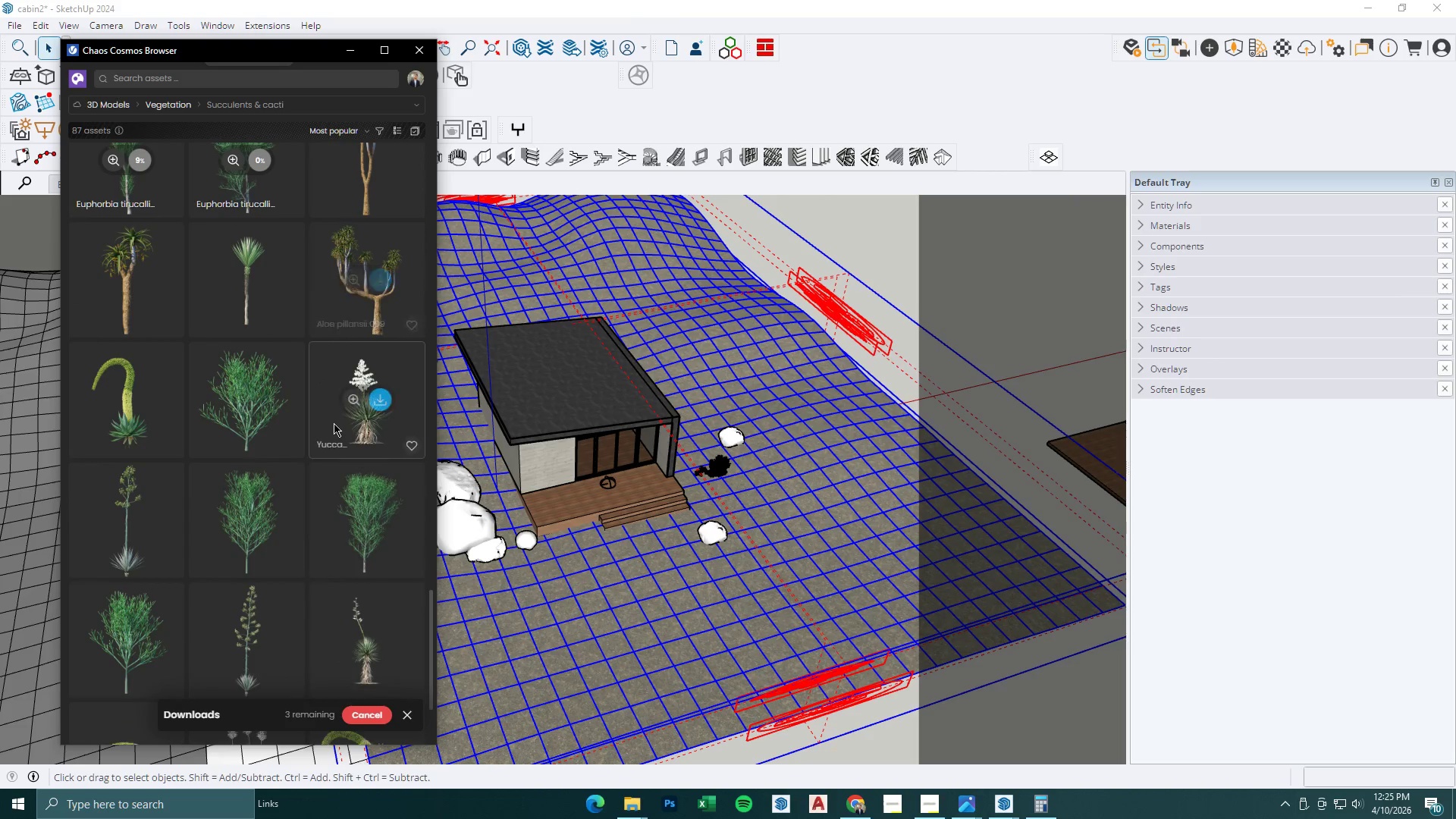 
scroll: coordinate [334, 422], scroll_direction: up, amount: 1.0
 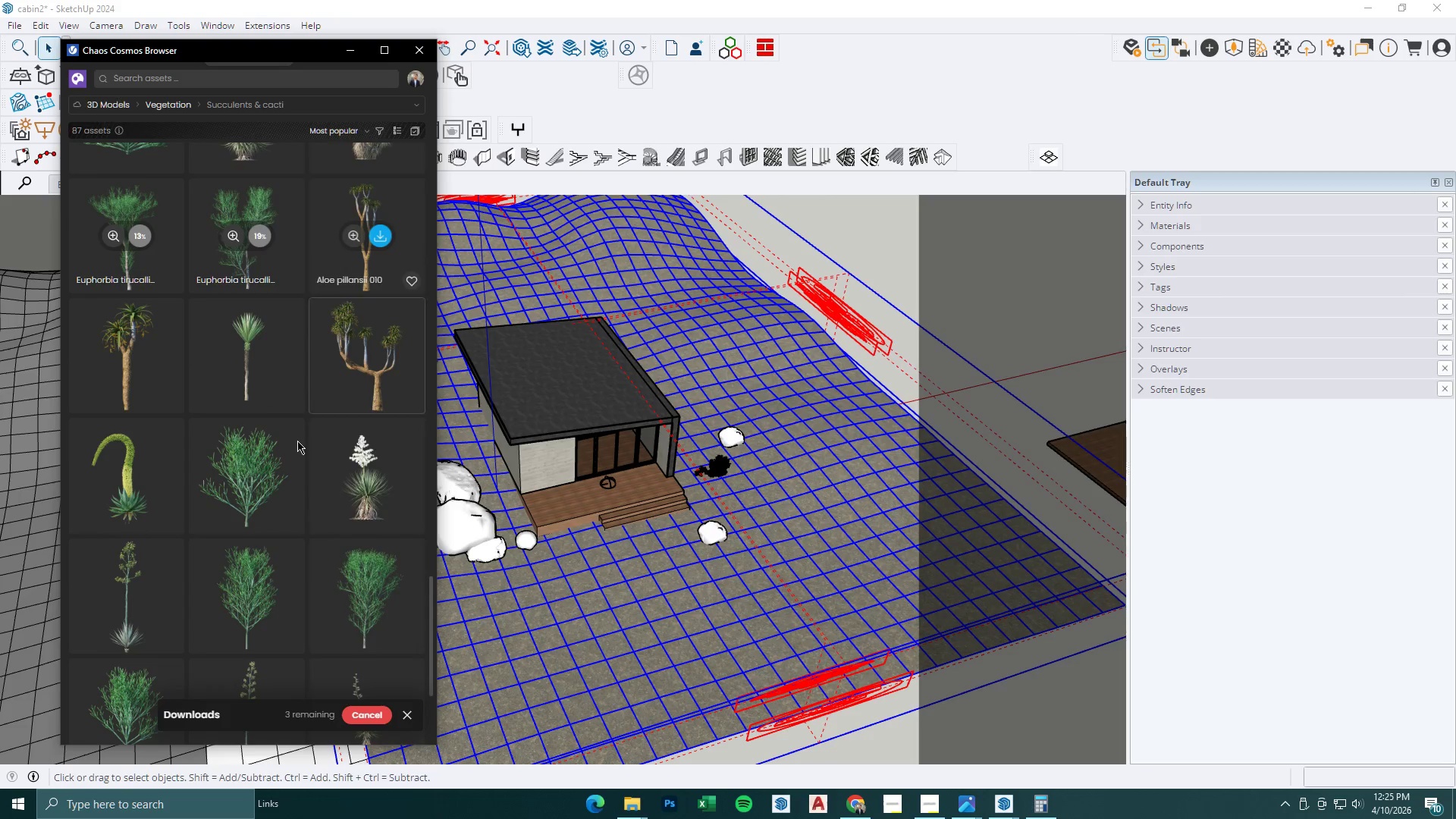 
scroll: coordinate [292, 510], scroll_direction: down, amount: 2.0
 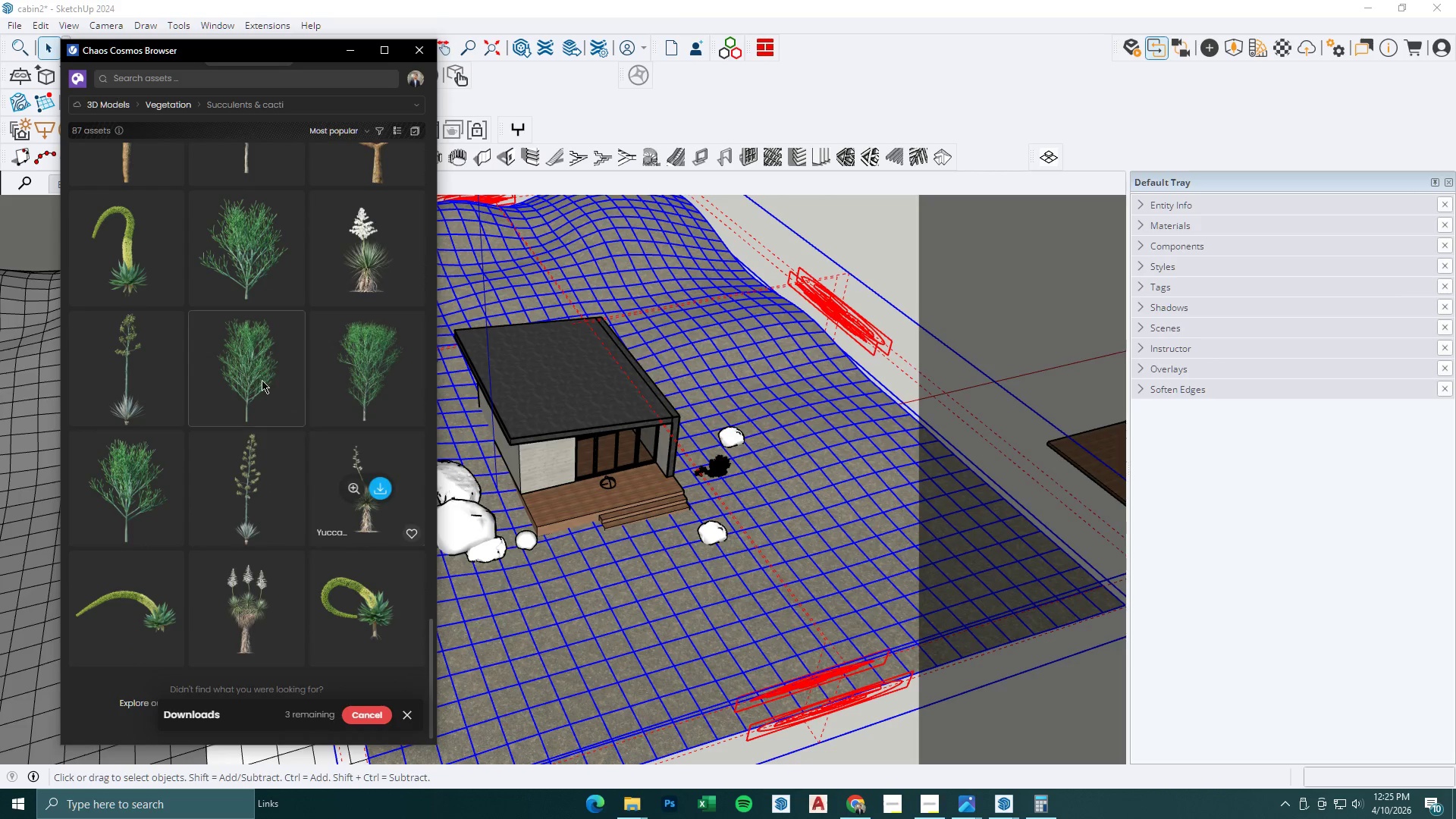 
left_click([262, 366])
 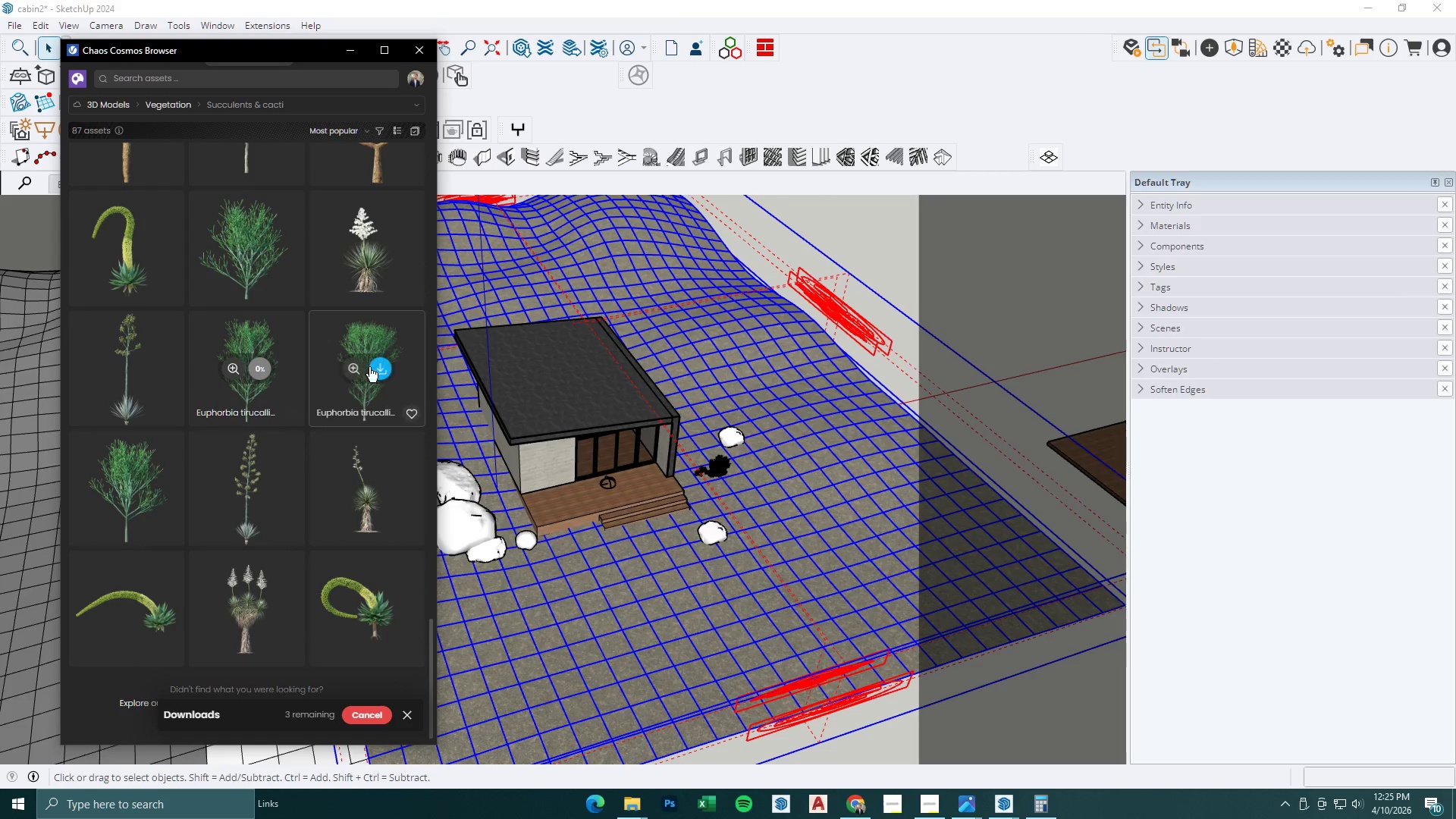 
left_click([381, 369])
 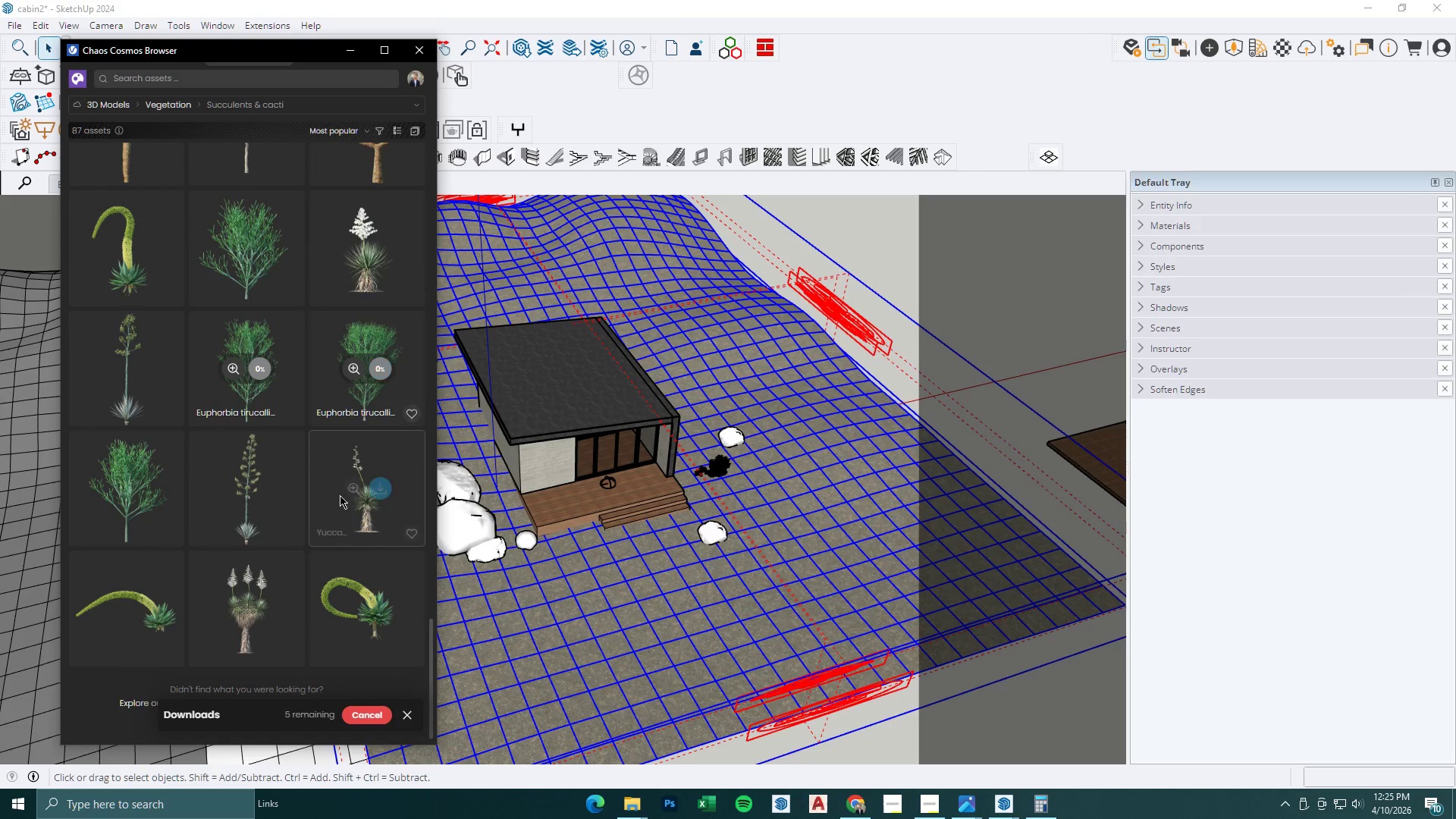 
scroll: coordinate [315, 485], scroll_direction: up, amount: 6.0
 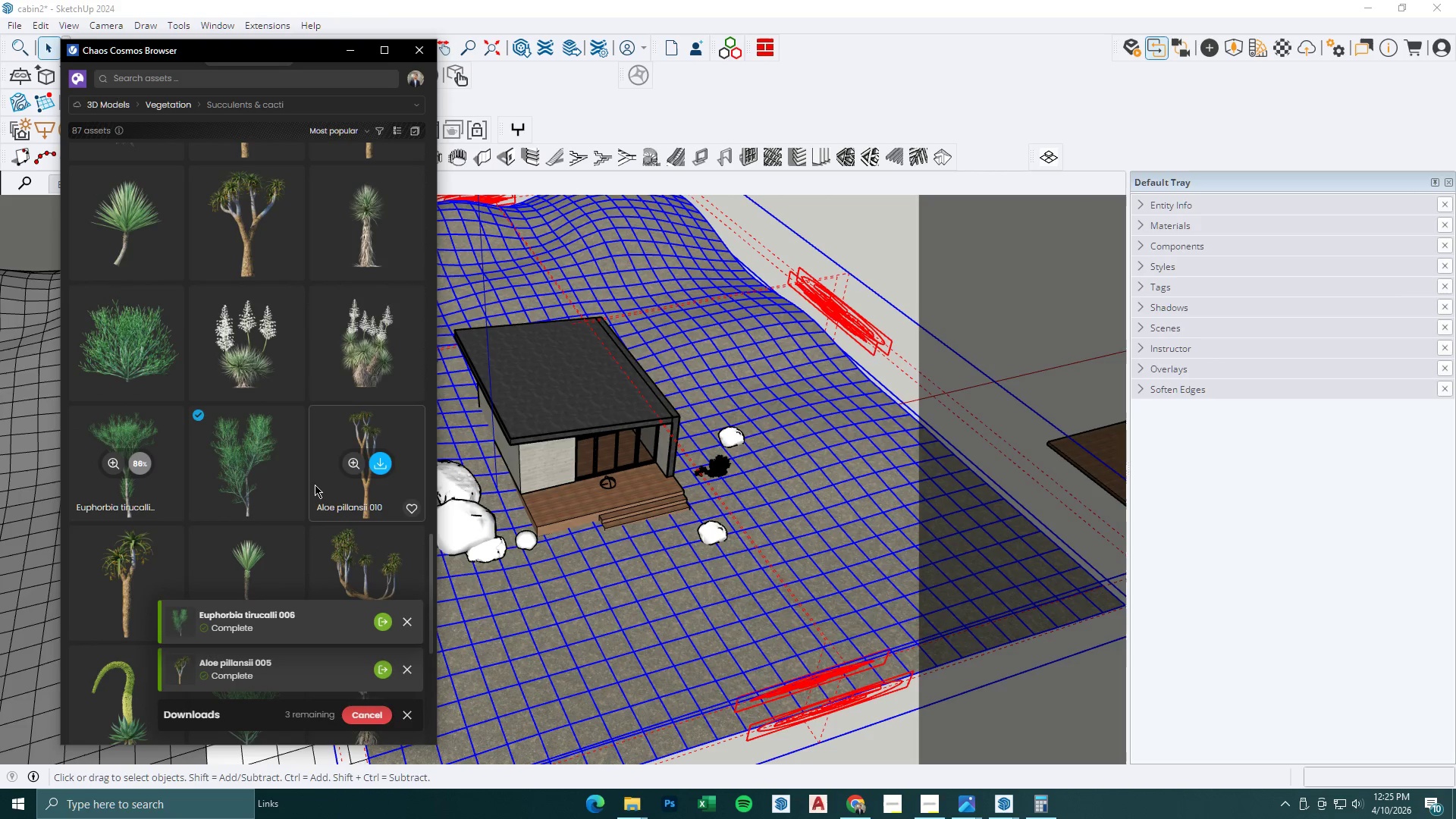 
wait(6.16)
 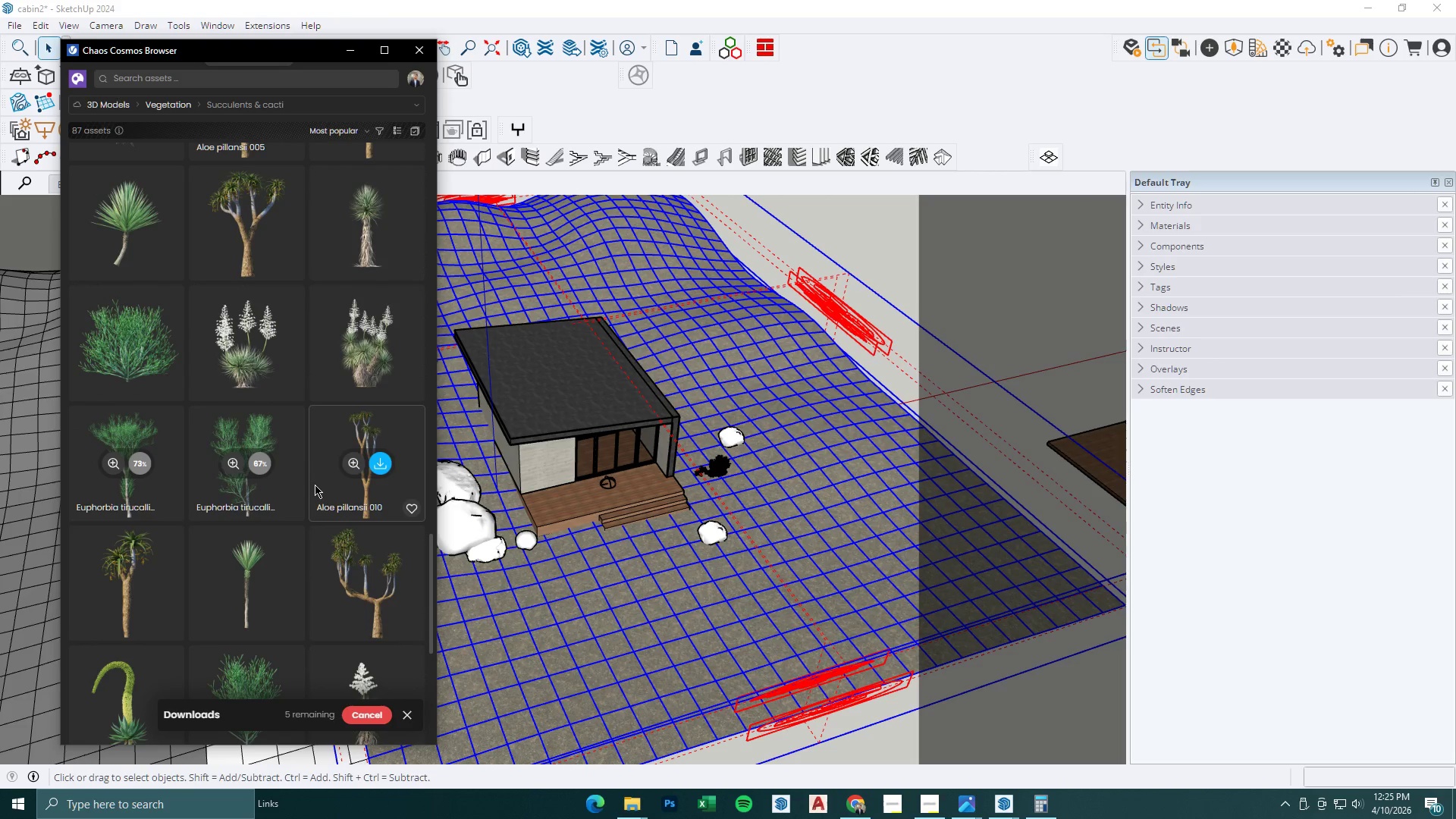 
left_click([144, 465])
 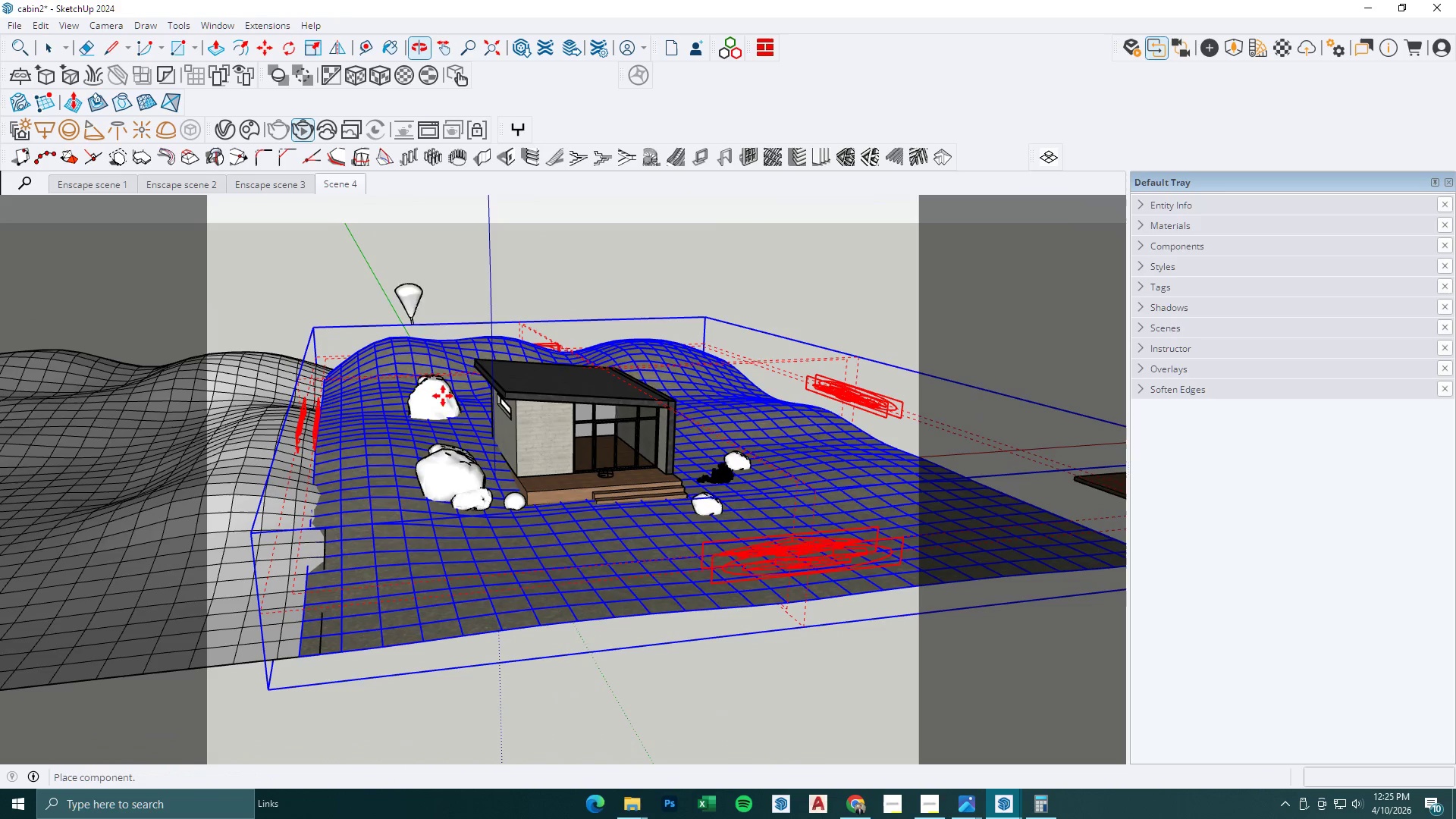 
wait(5.48)
 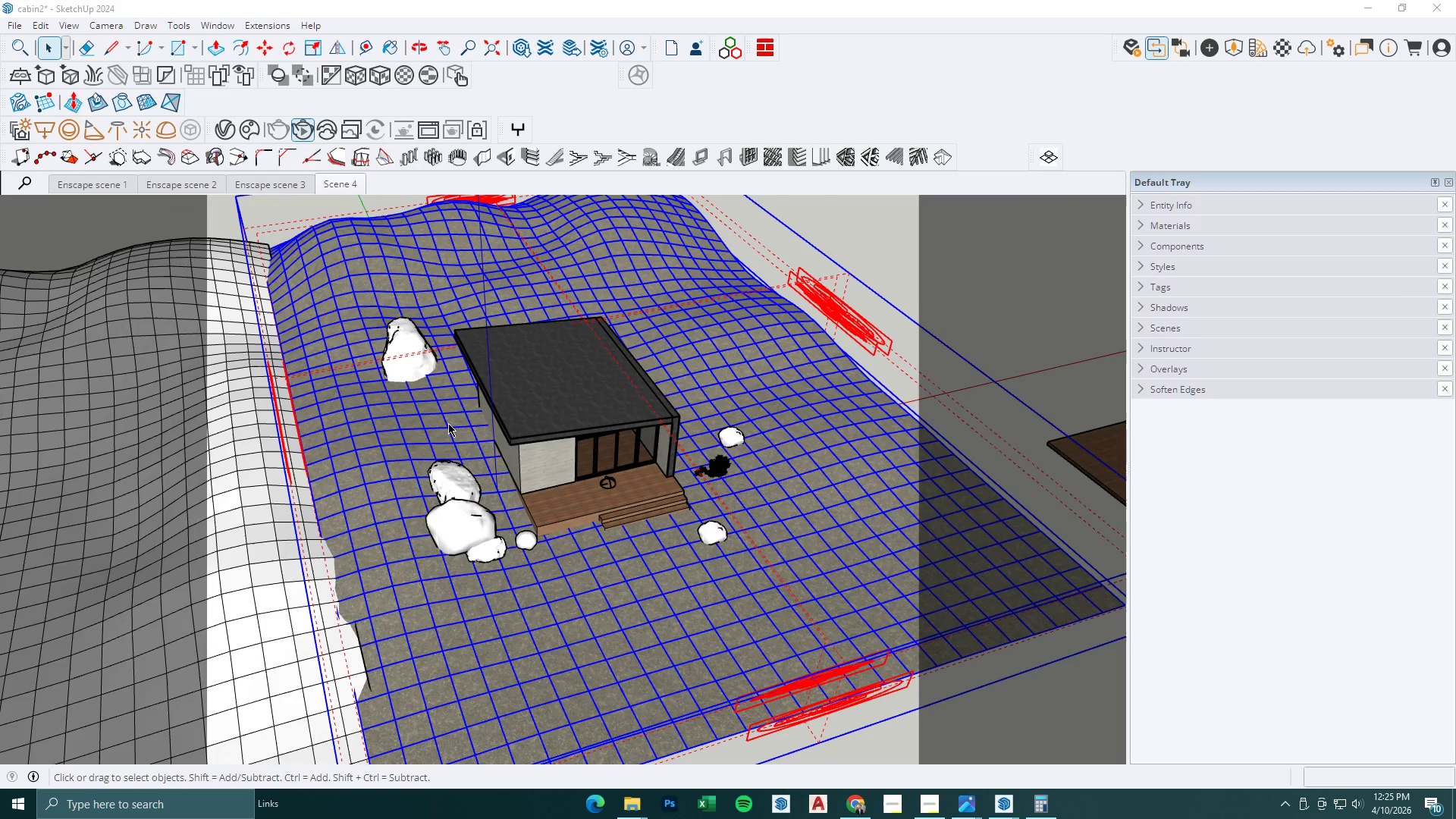 
left_click([449, 438])
 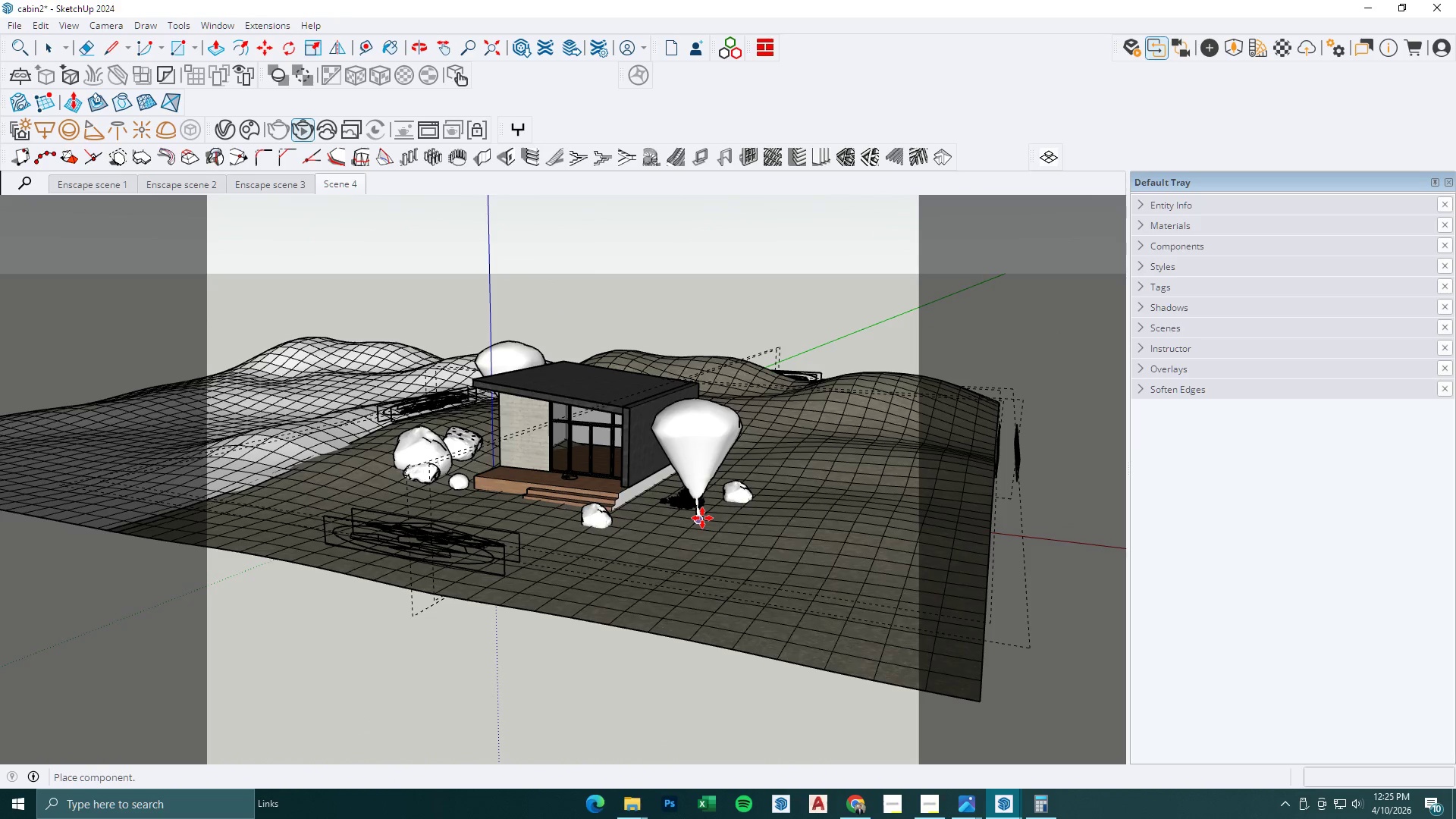 
wait(7.08)
 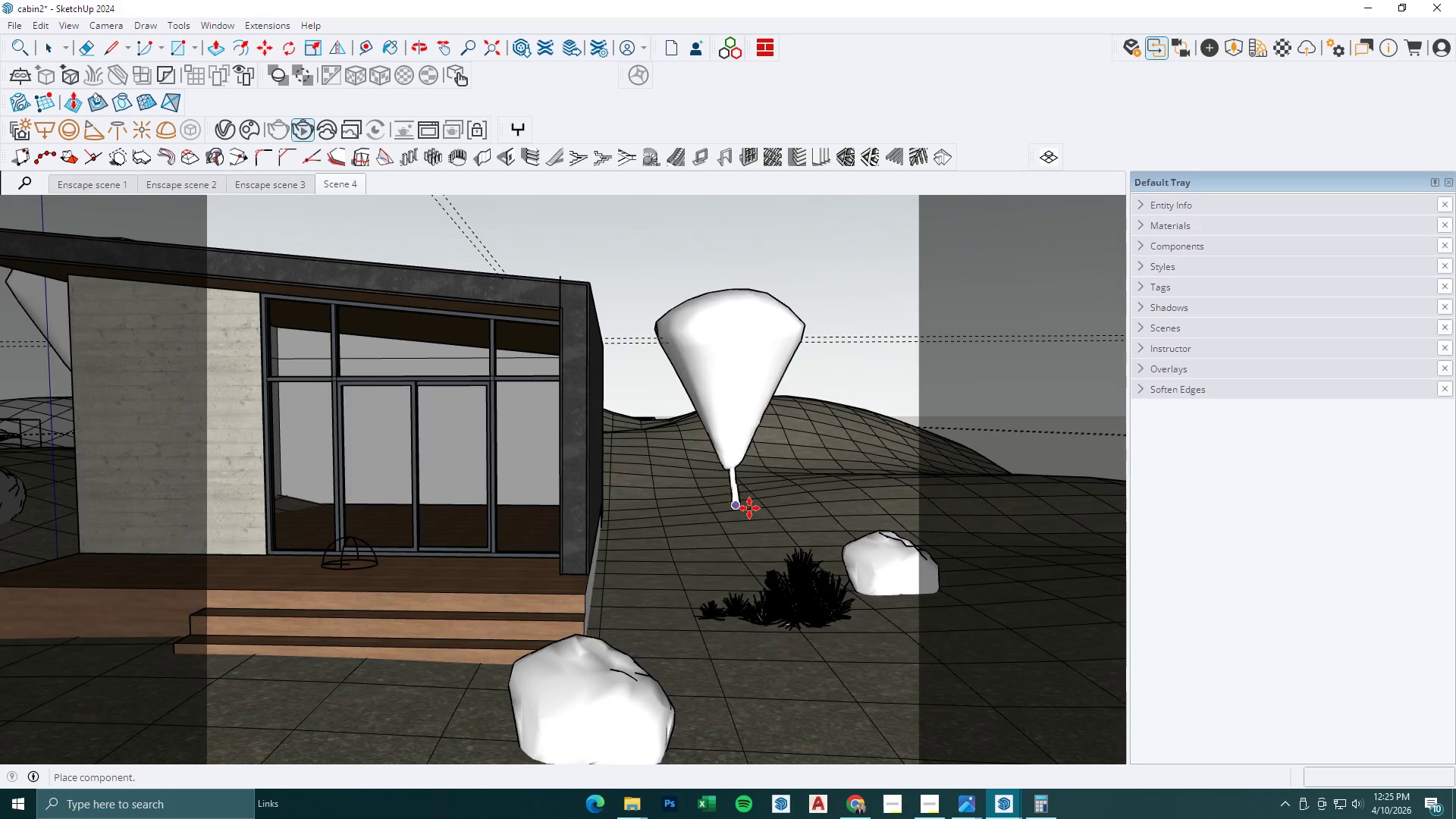 
left_click([749, 509])
 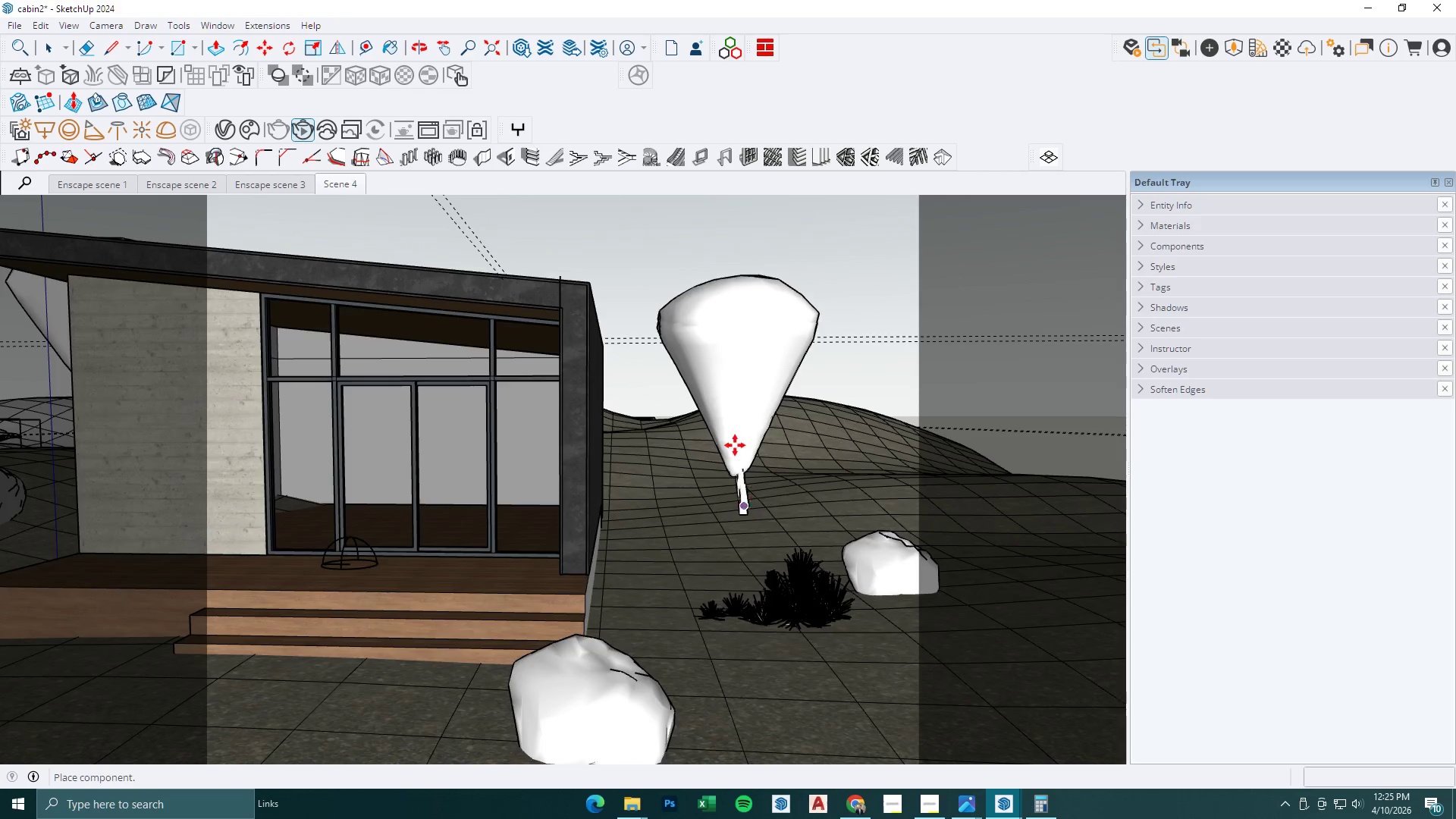 
scroll: coordinate [731, 480], scroll_direction: up, amount: 11.0
 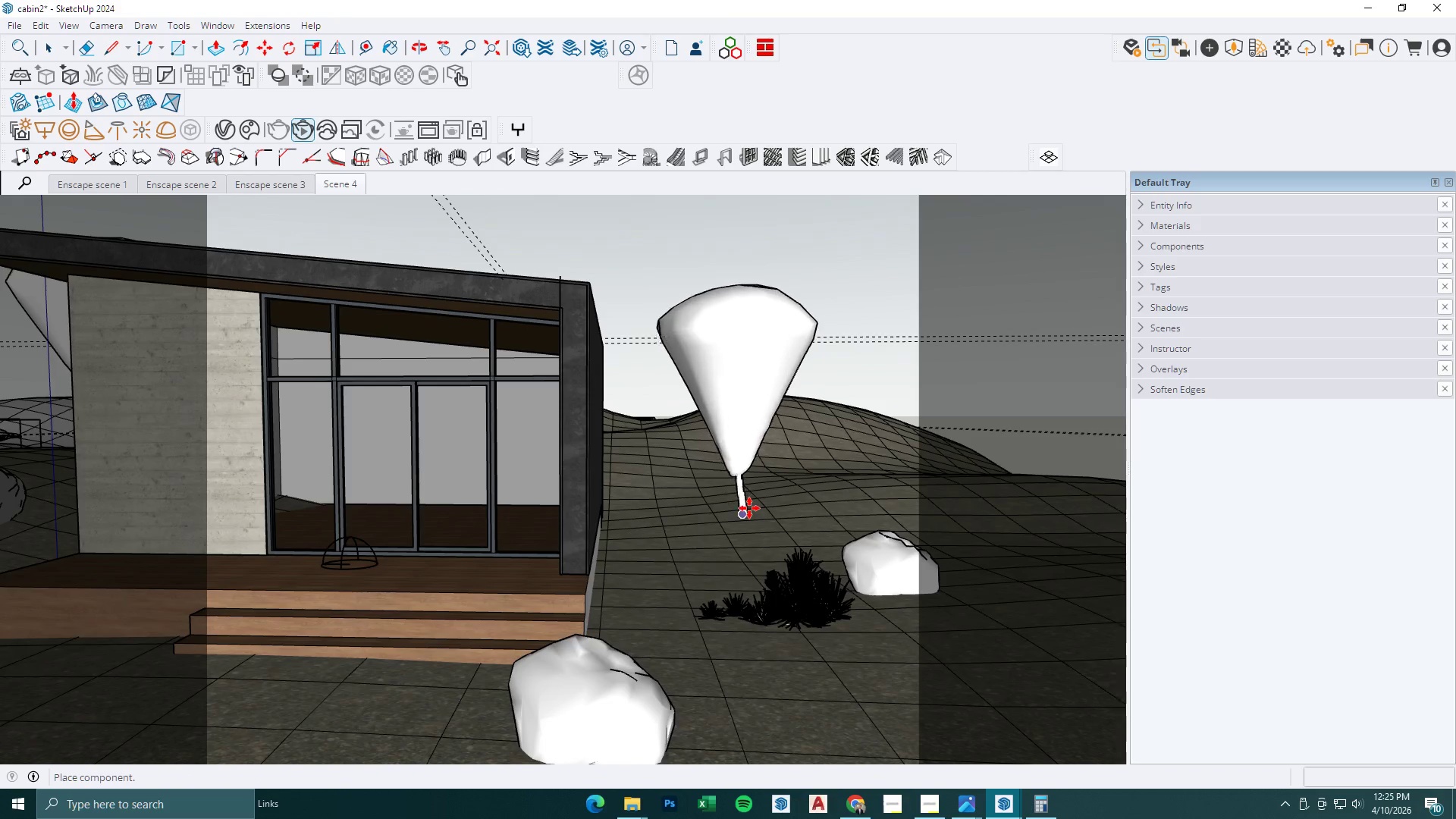 
scroll: coordinate [735, 444], scroll_direction: down, amount: 3.0
 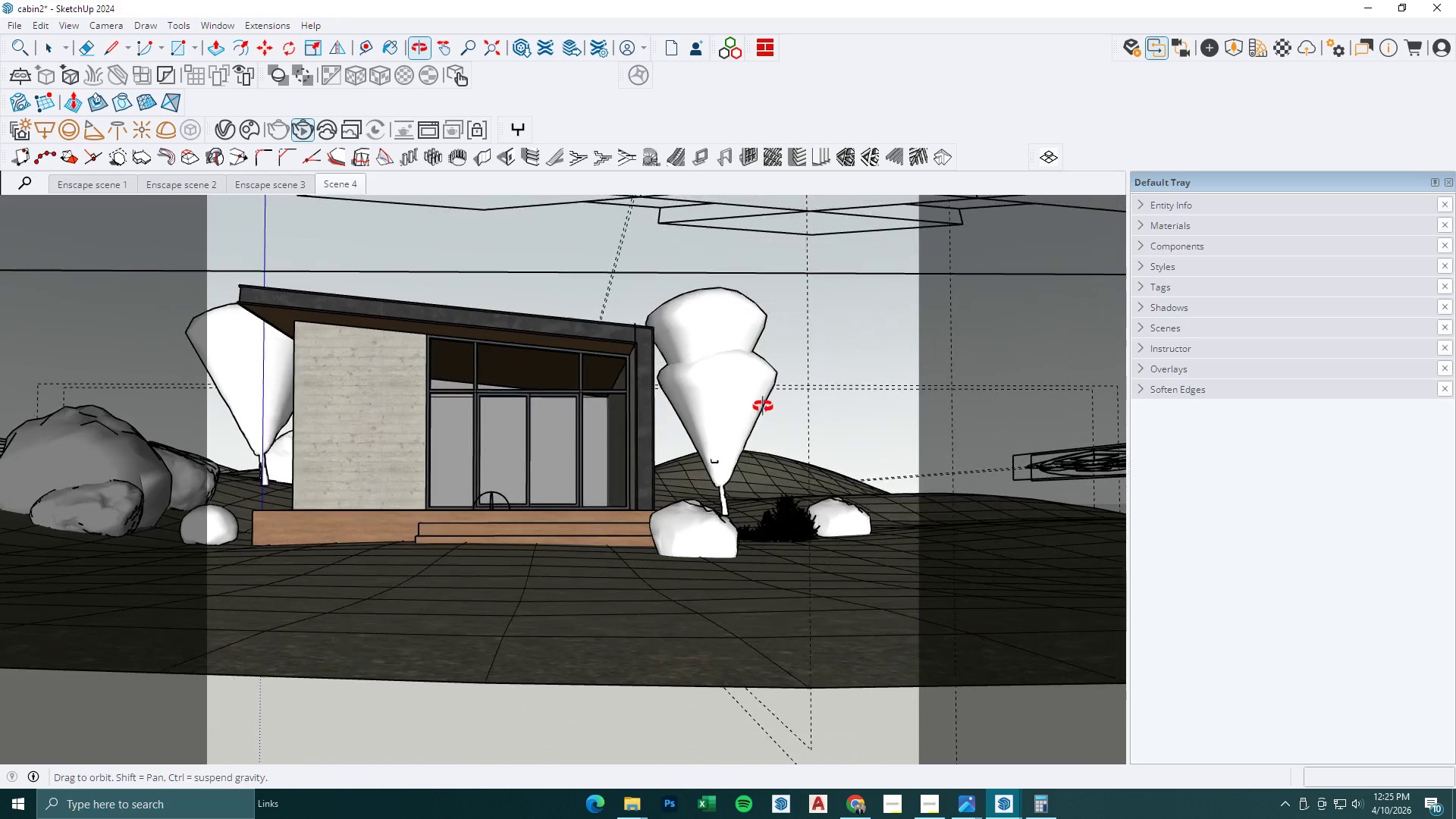 
scroll: coordinate [760, 415], scroll_direction: up, amount: 1.0
 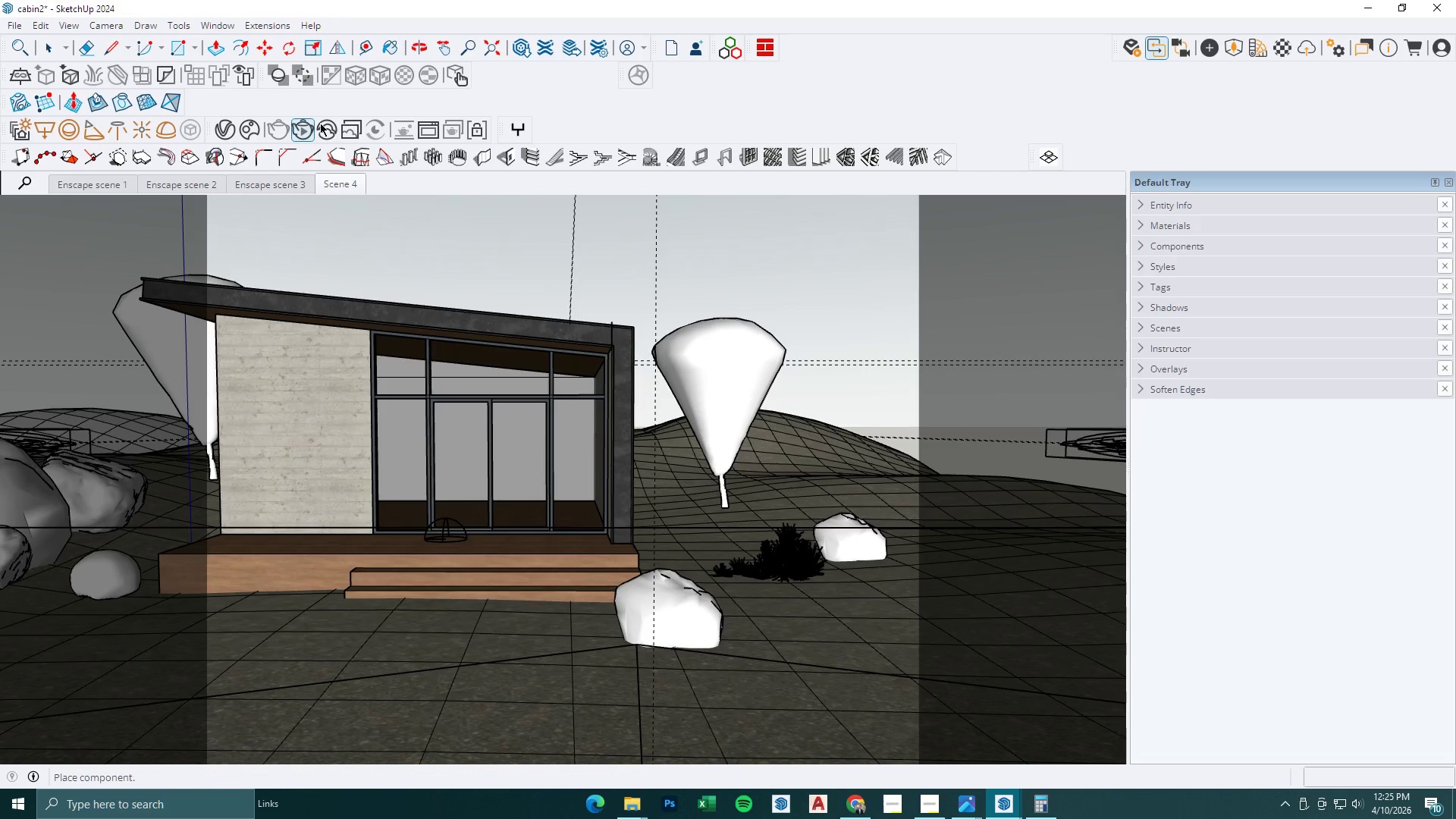 
left_click([243, 130])
 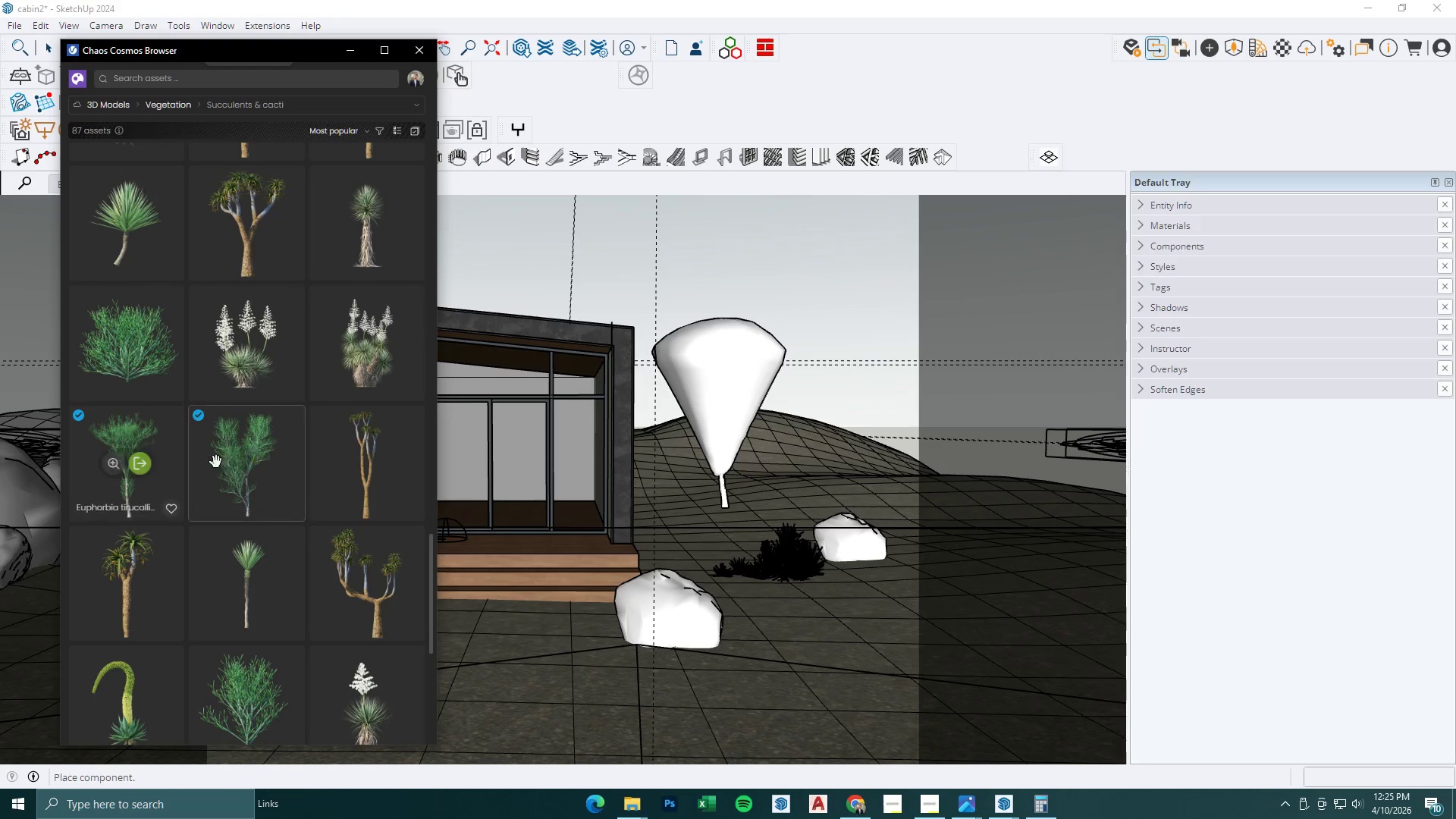 
left_click([256, 462])
 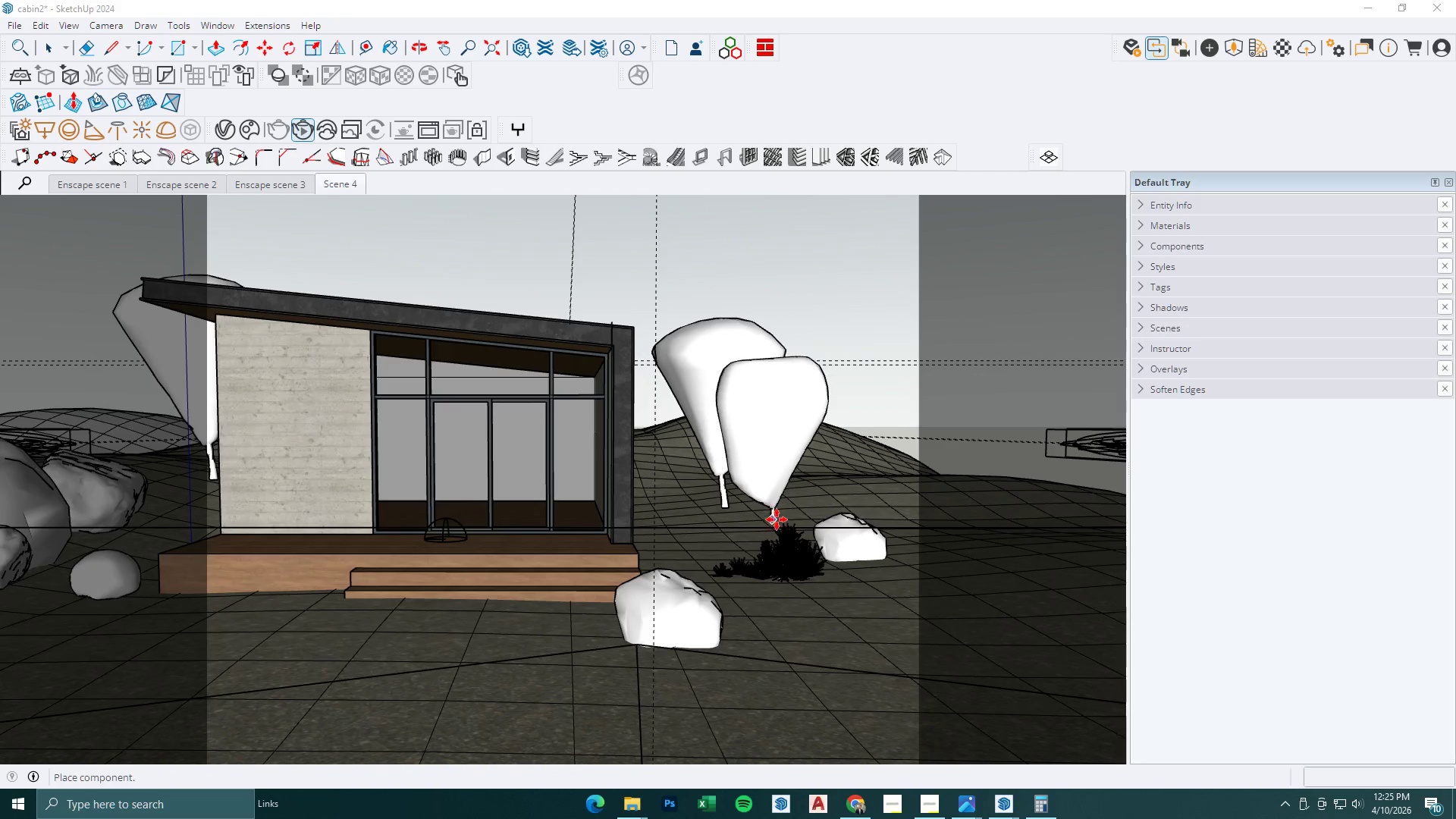 
left_click([777, 519])
 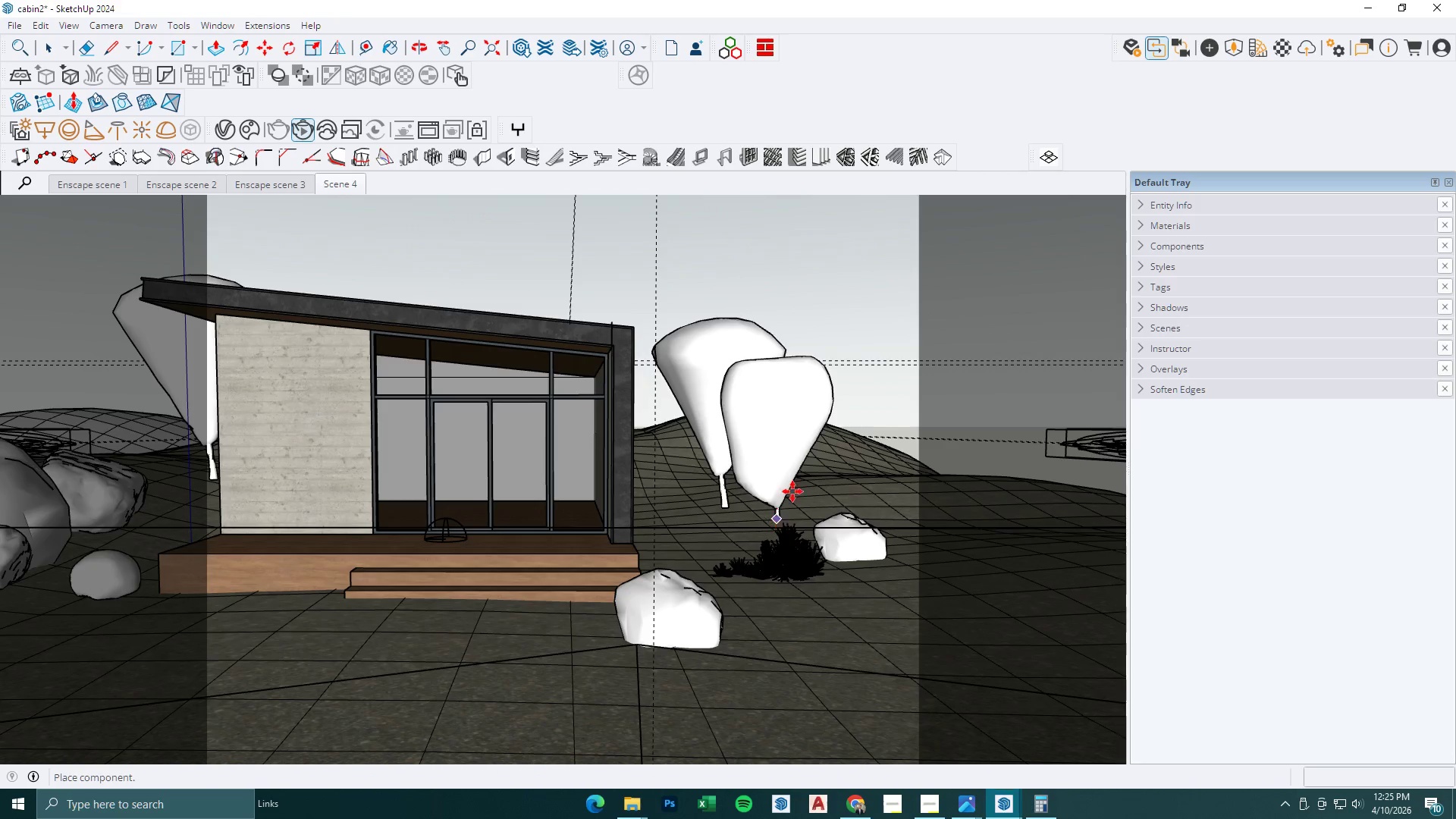 
scroll: coordinate [391, 326], scroll_direction: down, amount: 4.0
 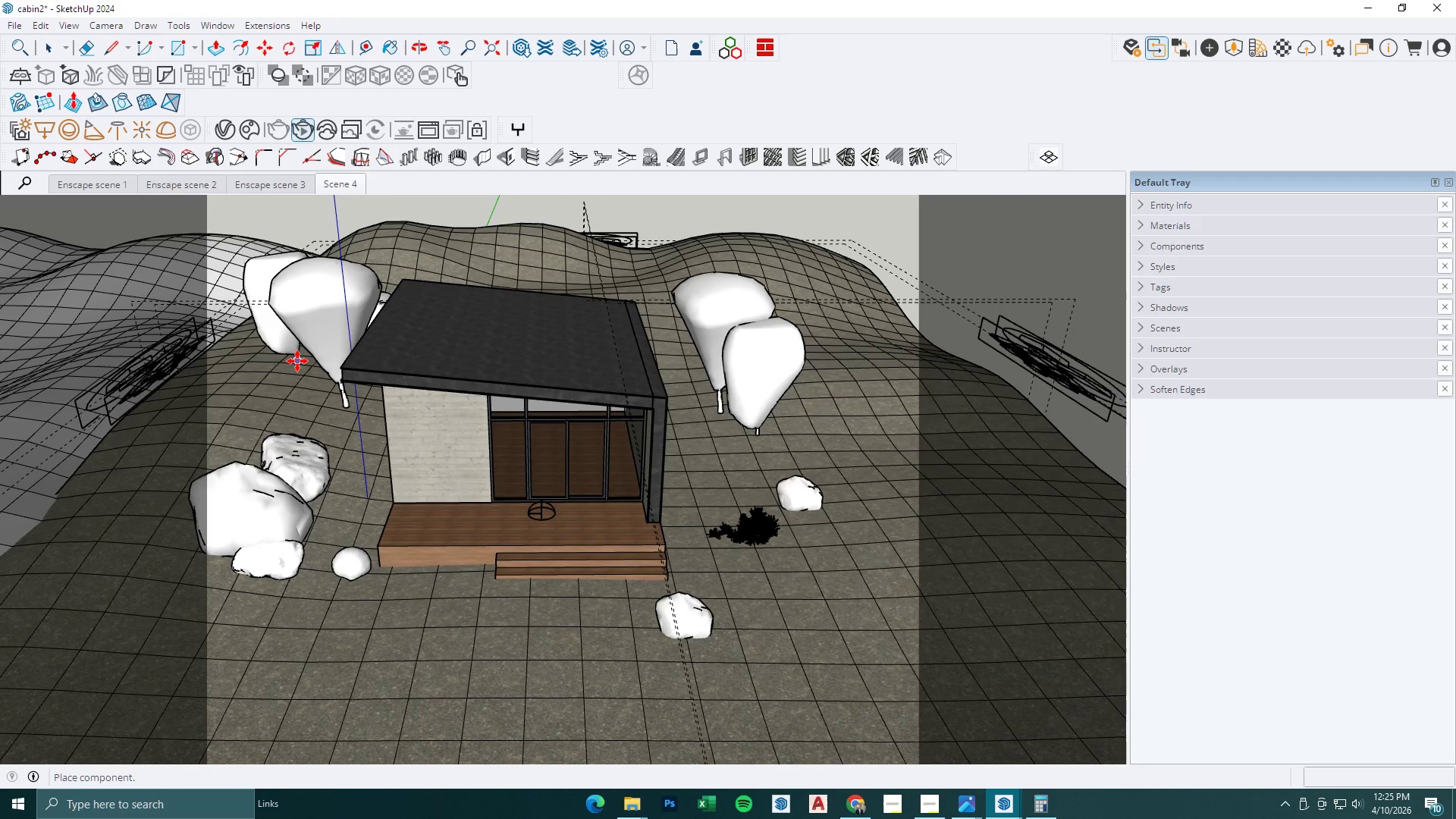 
left_click([297, 361])
 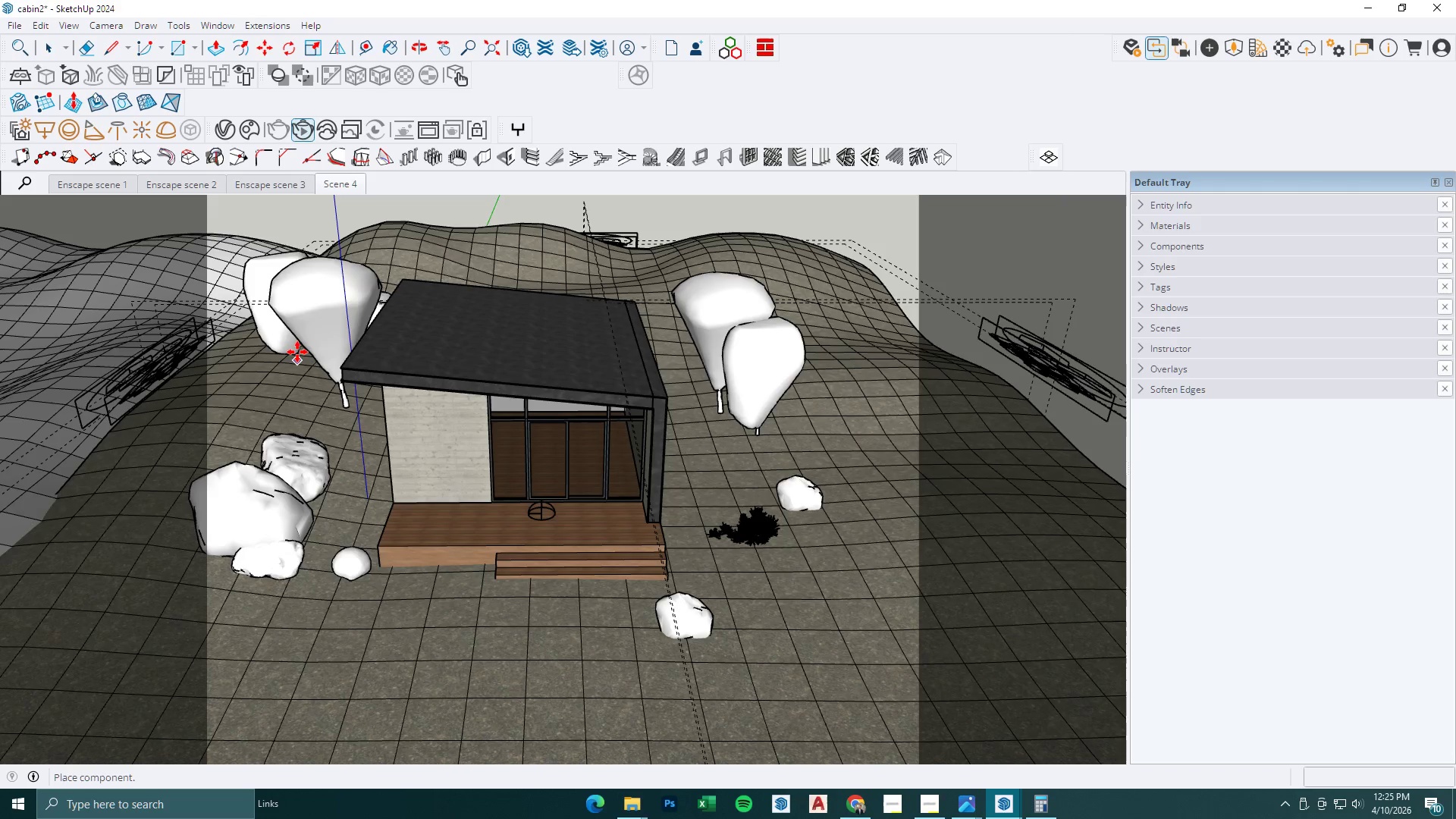 
scroll: coordinate [306, 273], scroll_direction: down, amount: 2.0
 